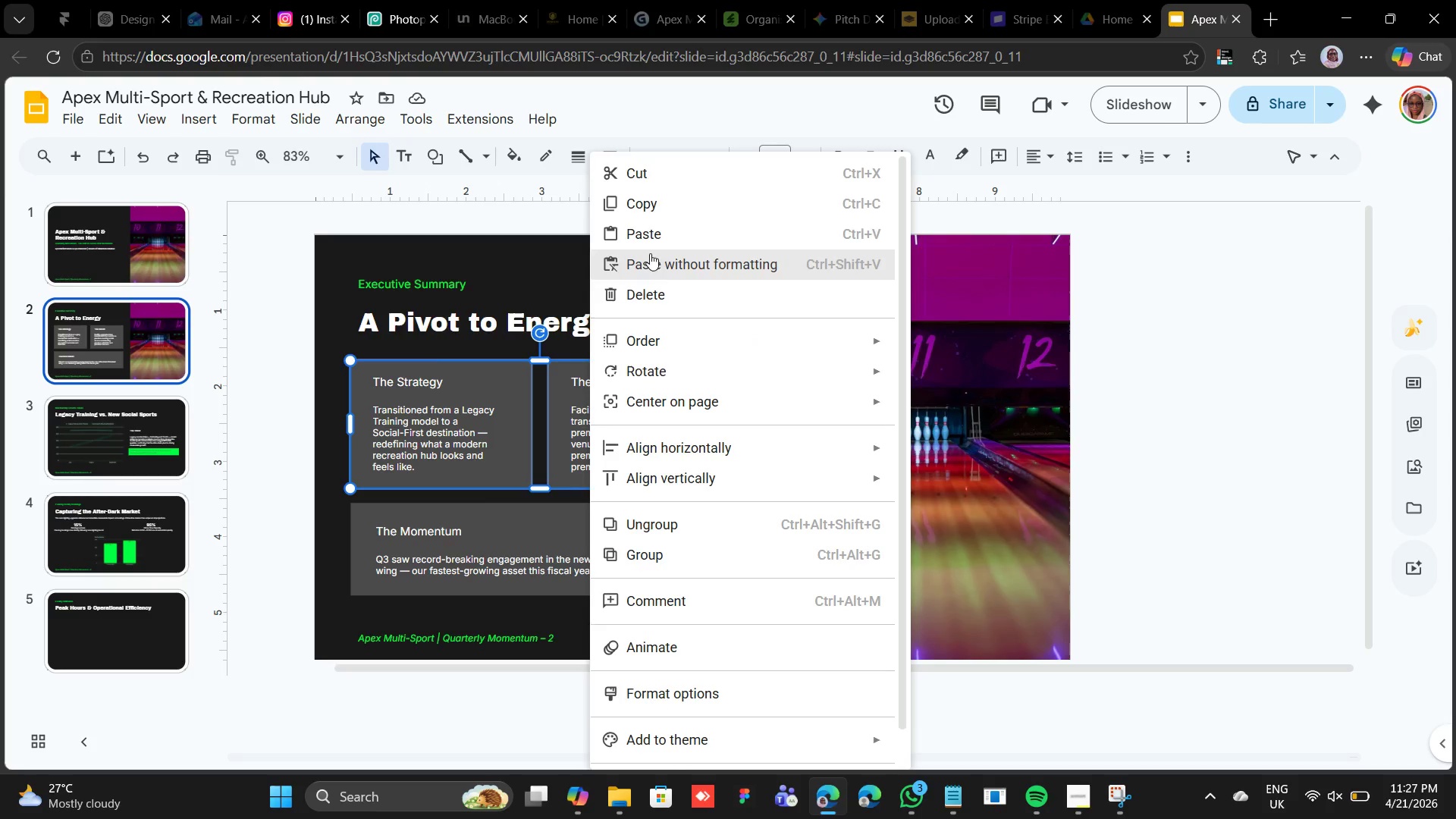 
left_click([656, 193])
 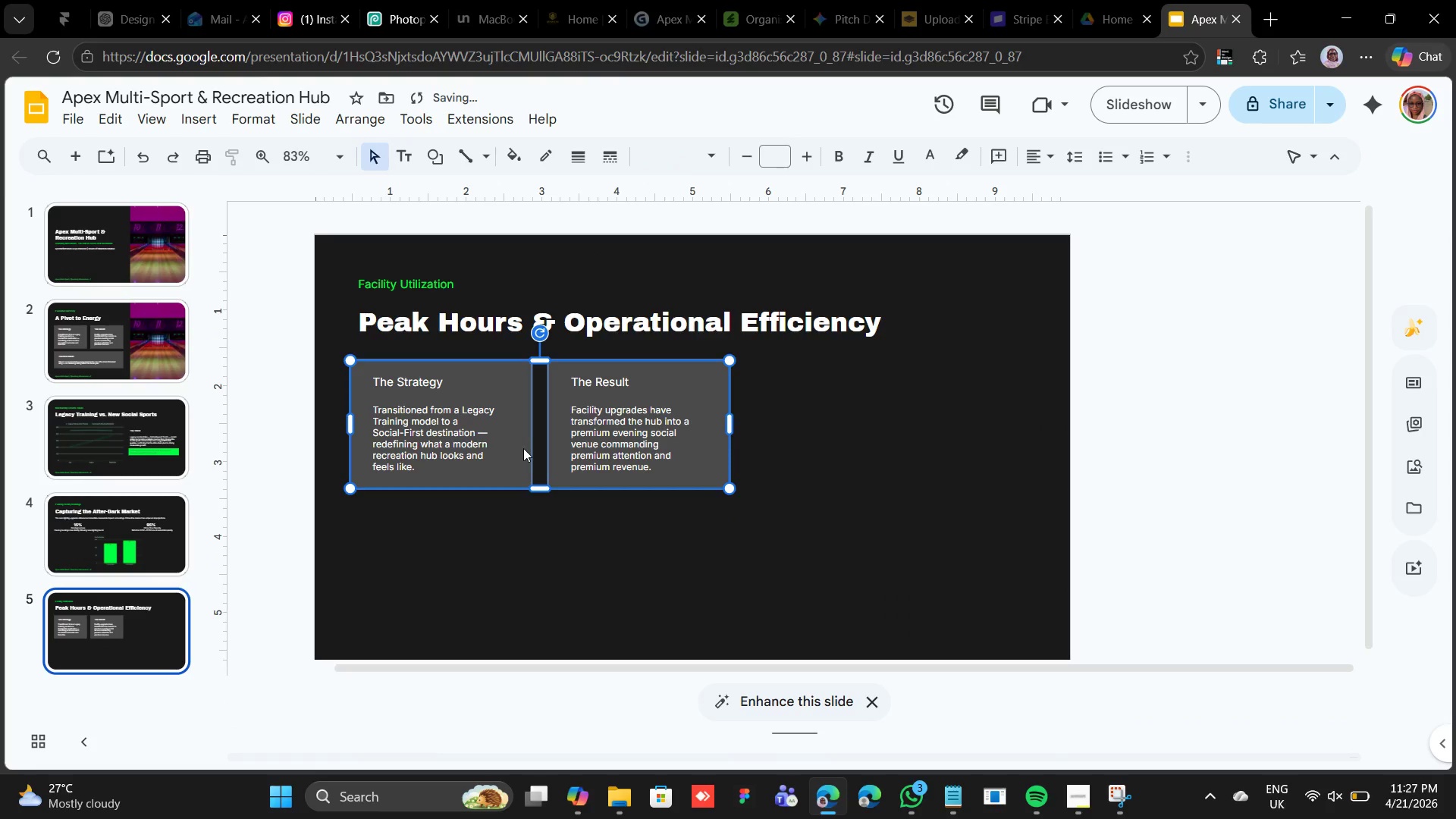 
left_click([122, 554])
 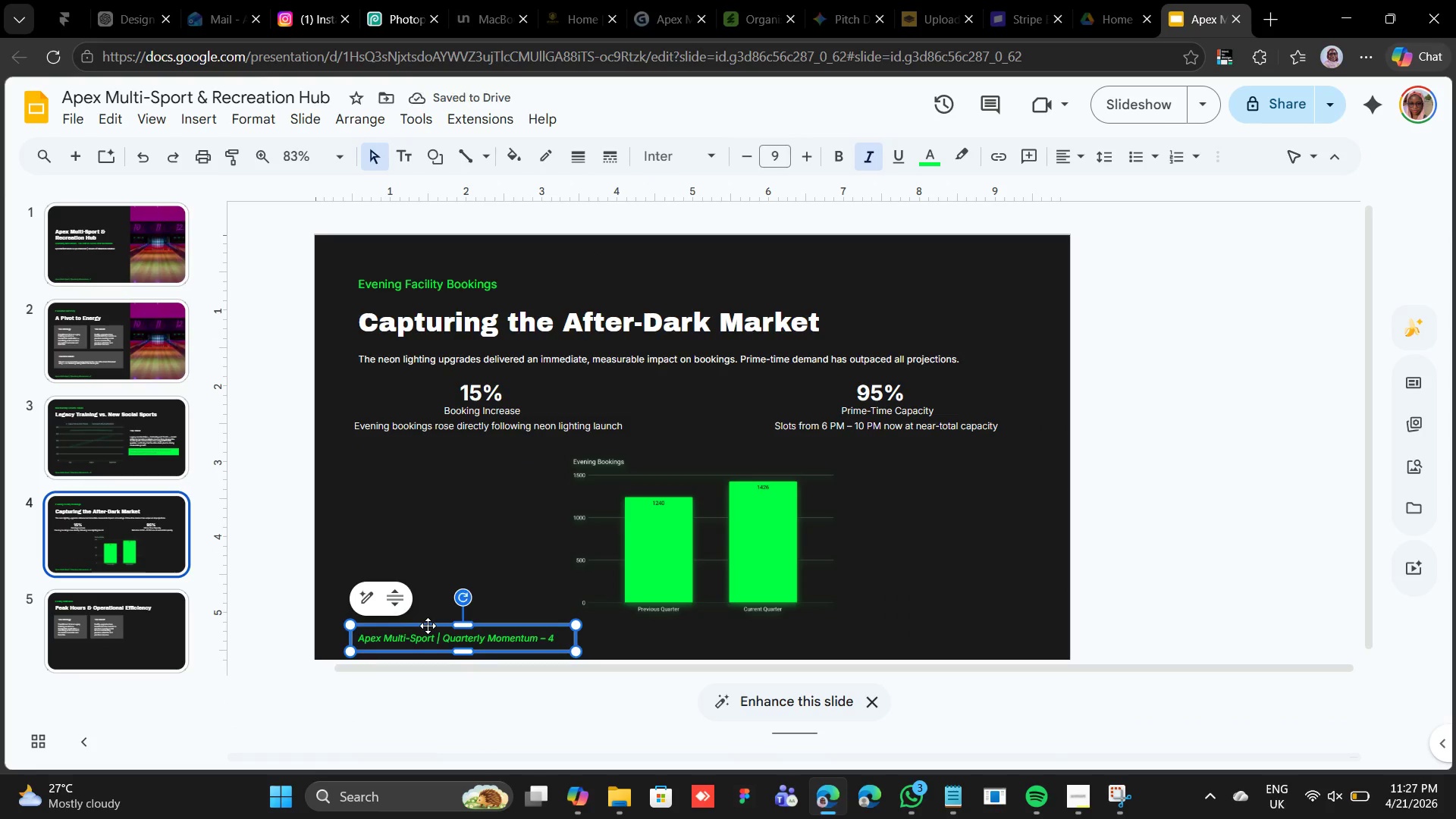 
right_click([428, 626])
 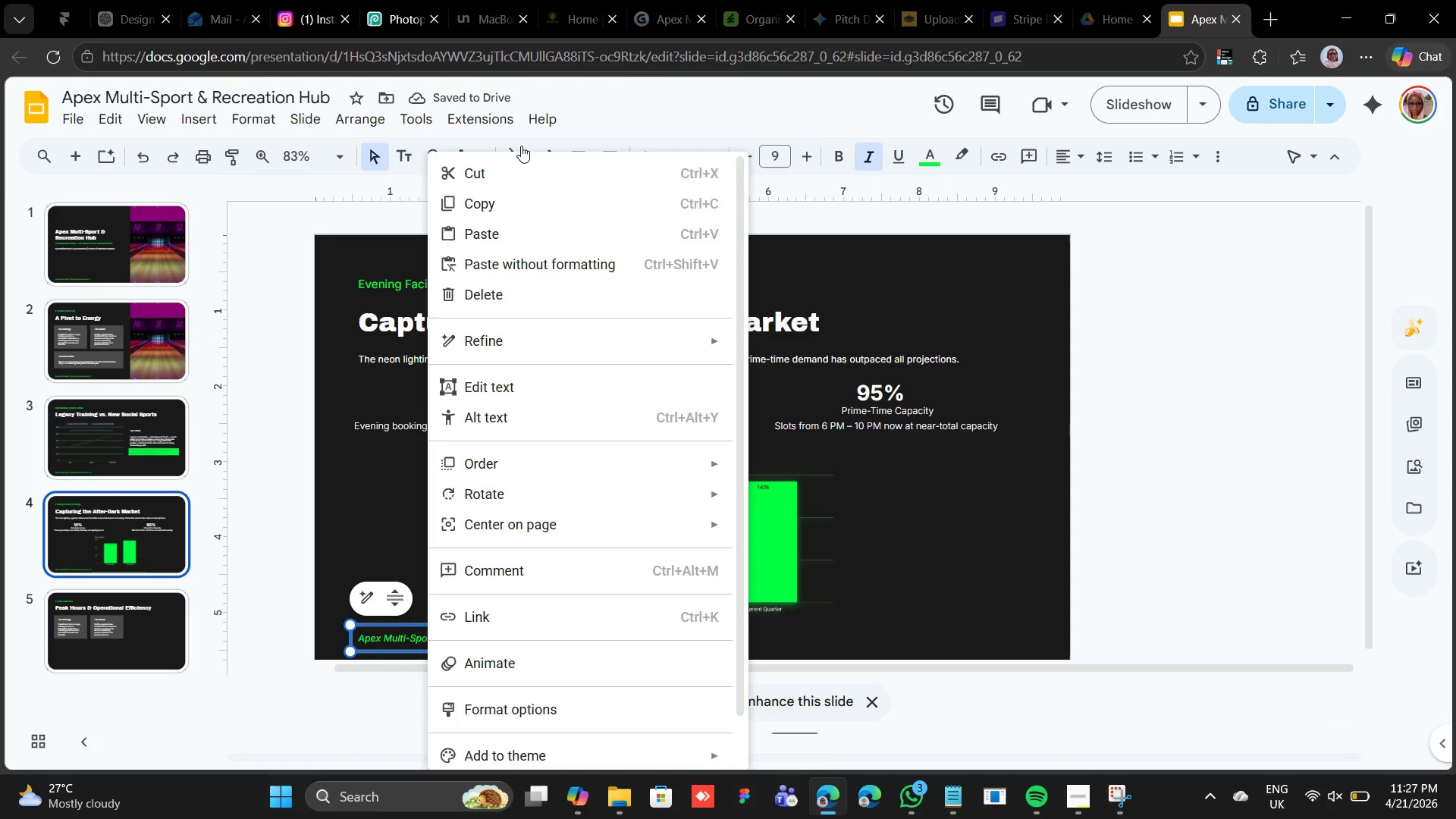 
left_click([530, 205])
 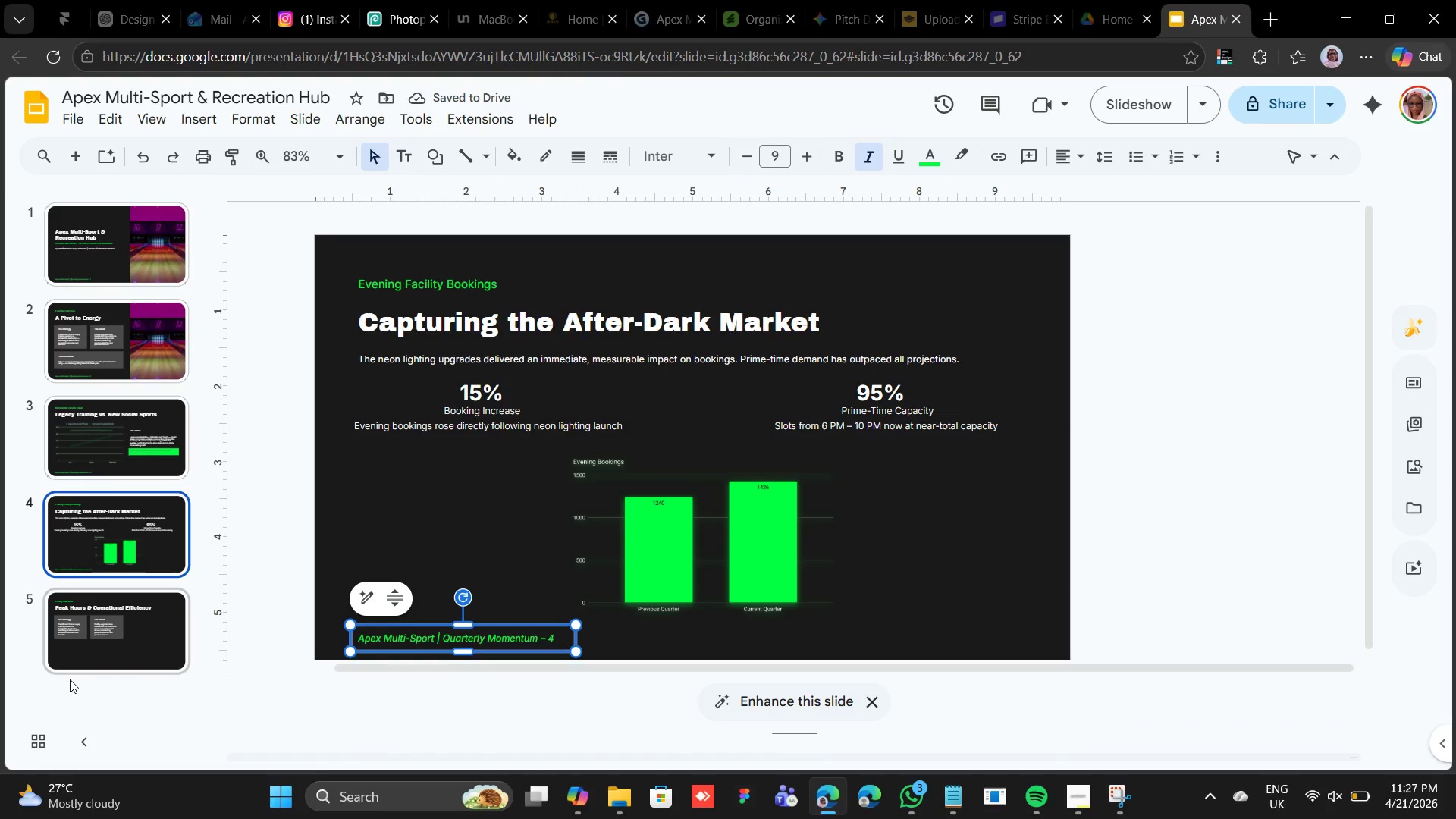 
left_click([68, 673])
 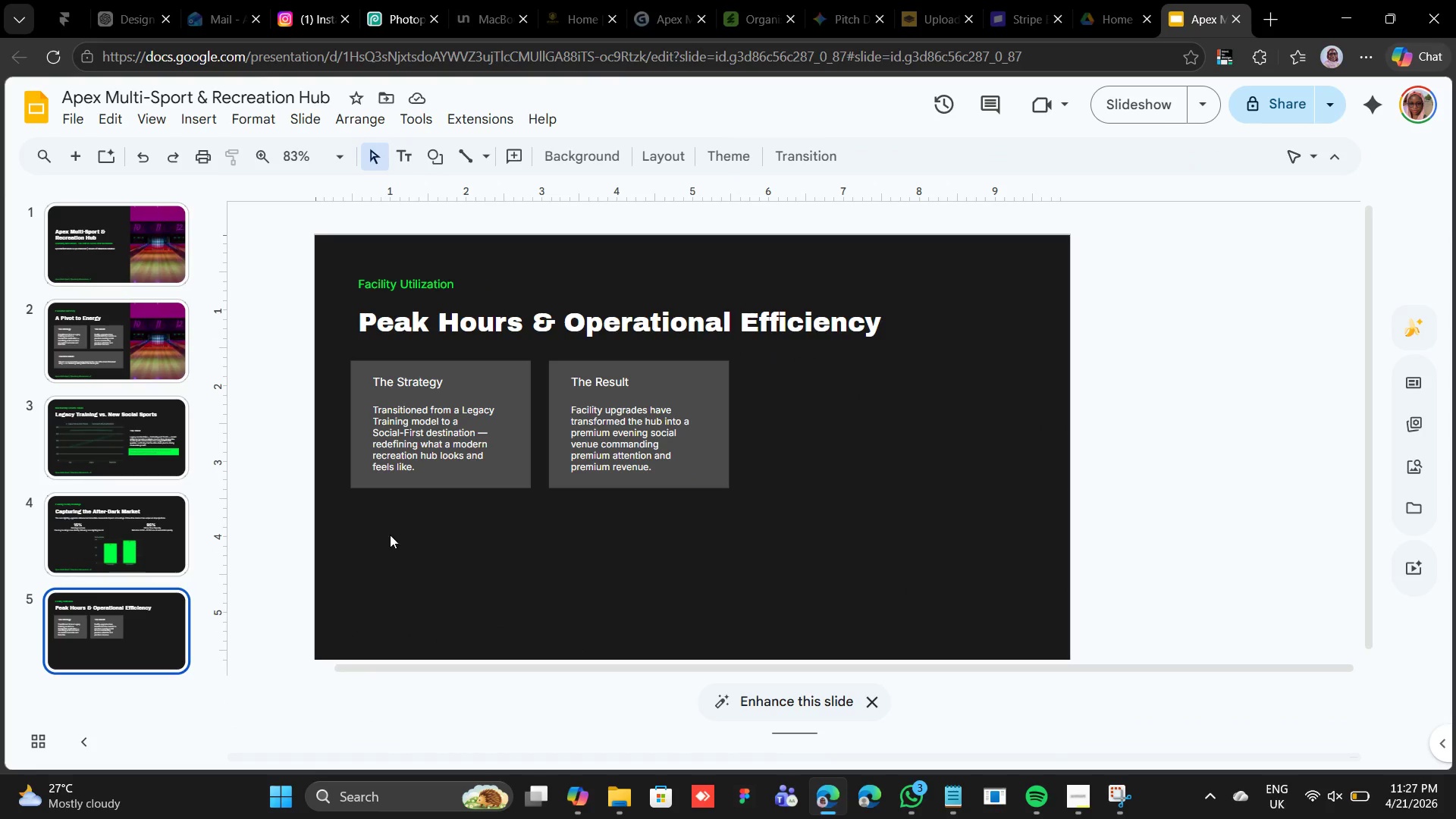 
right_click([404, 535])
 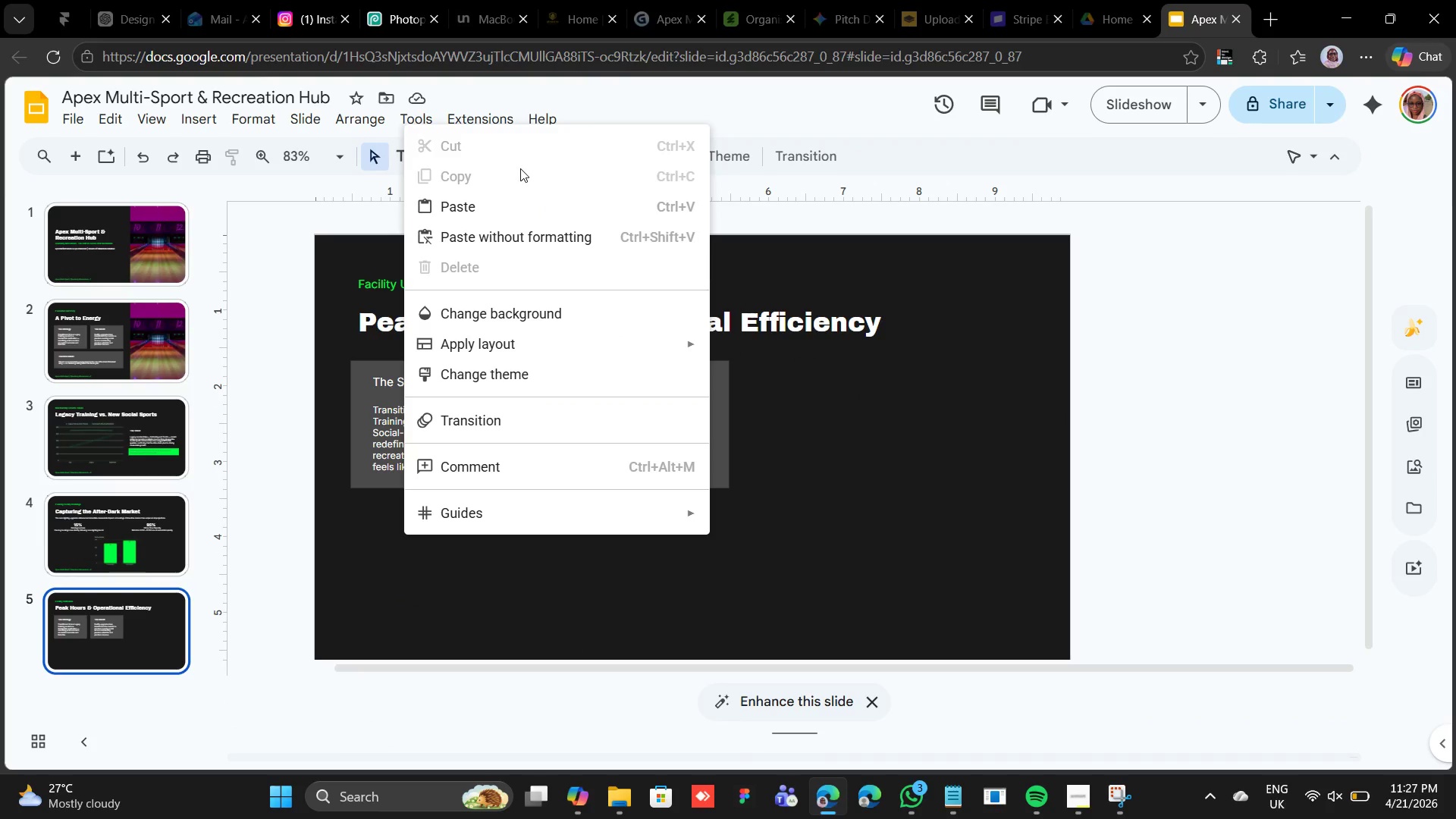 
left_click([513, 199])
 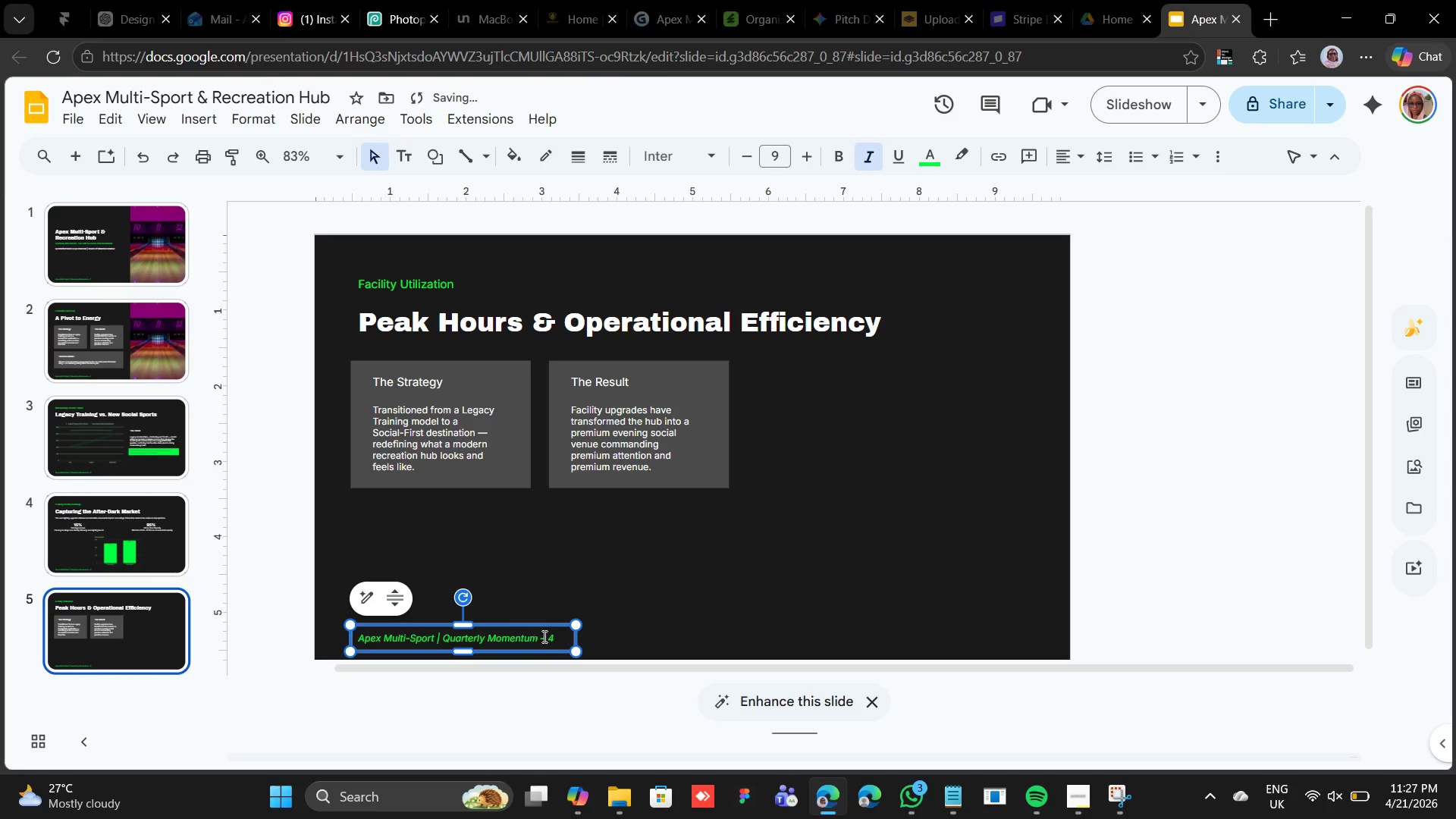 
left_click([551, 639])
 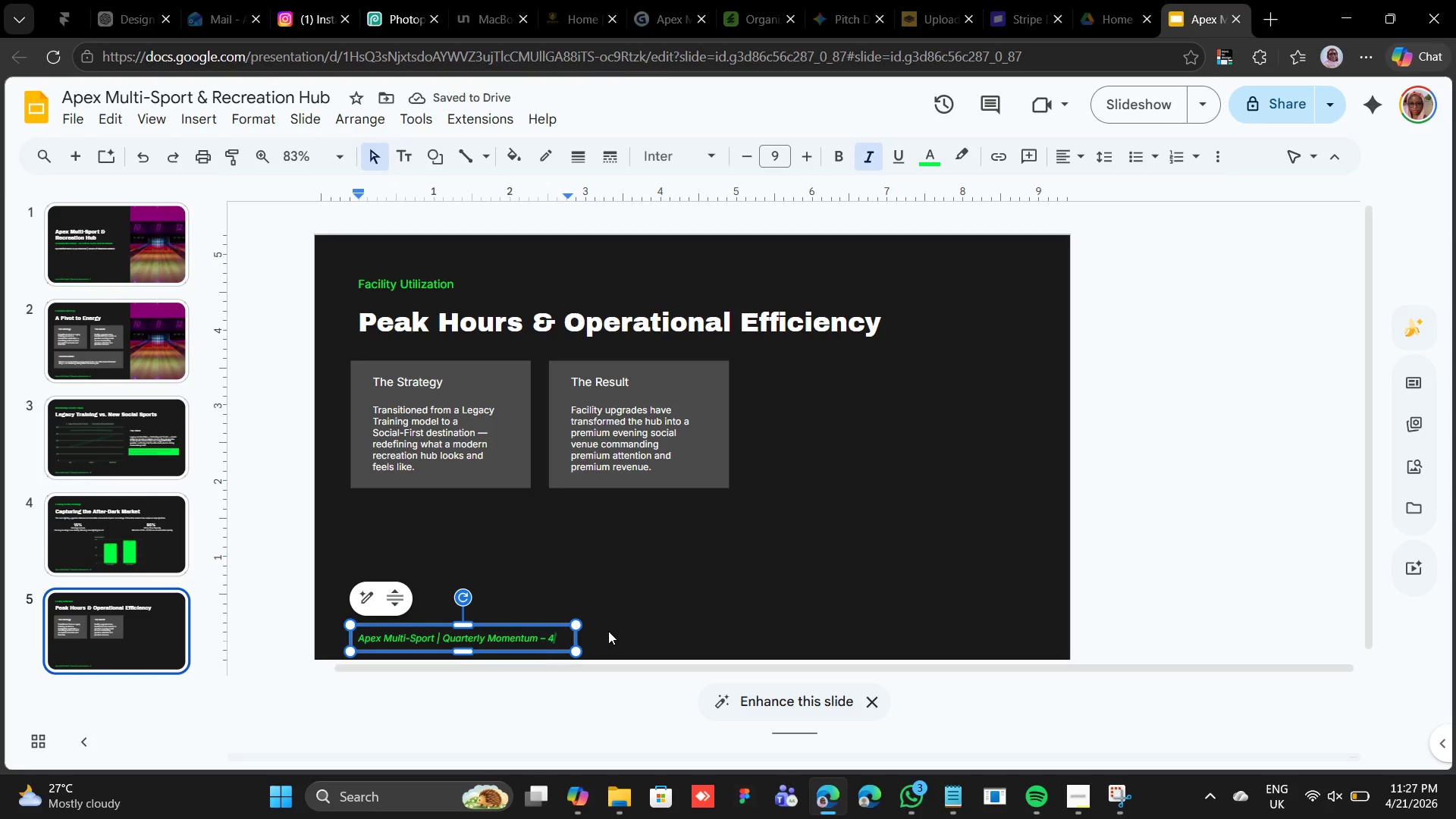 
key(Backspace)
 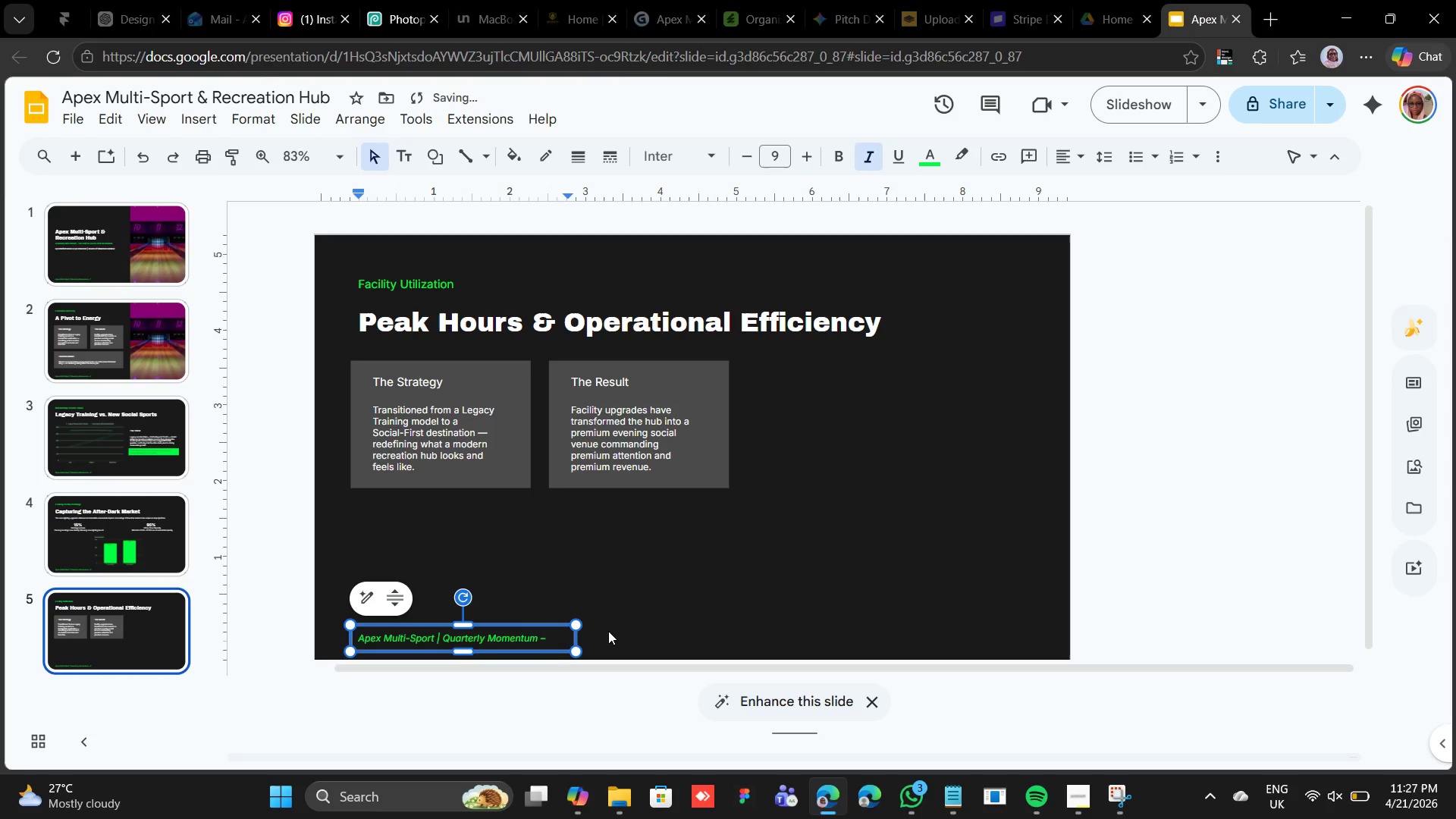 
key(5)
 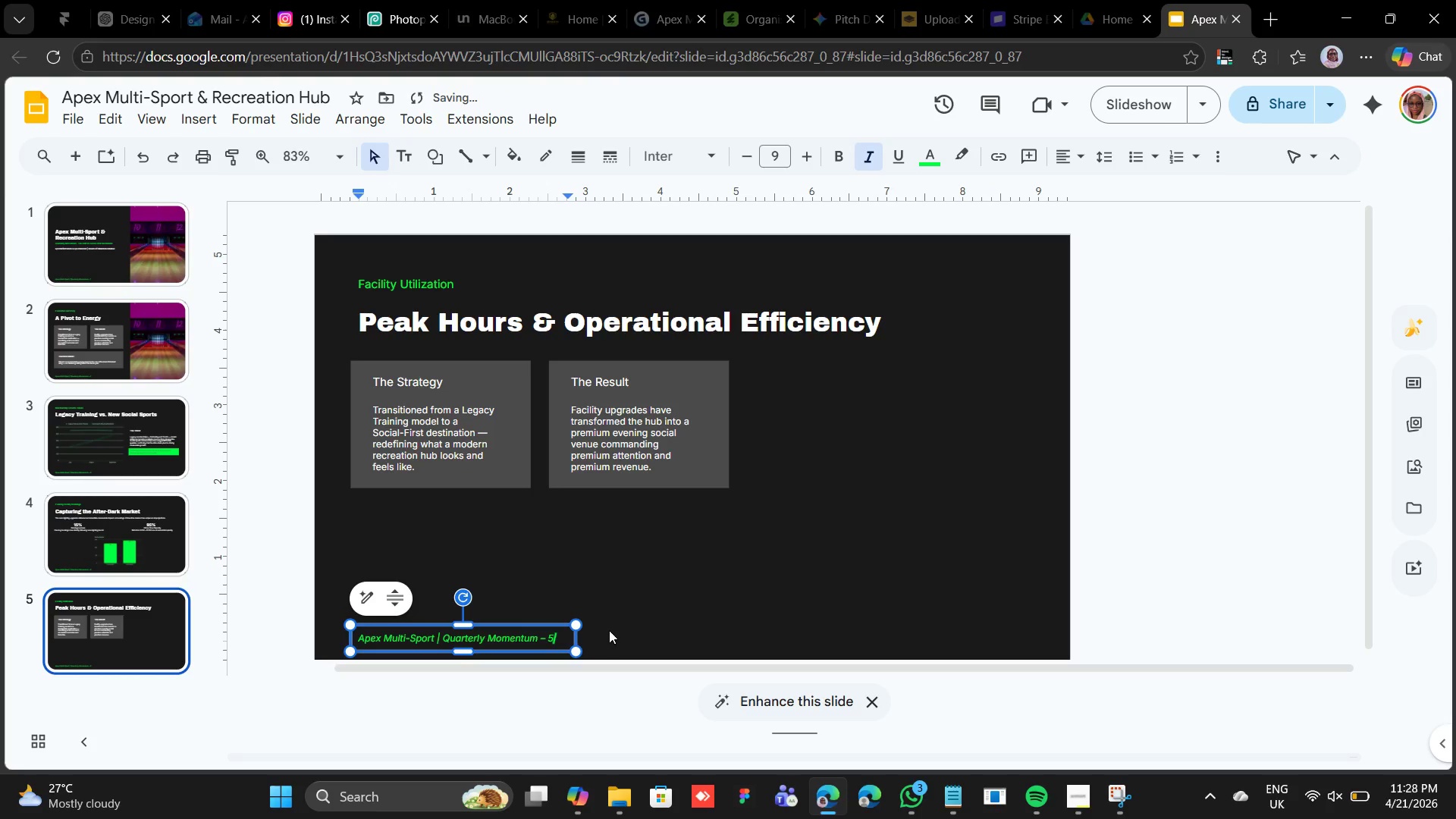 
left_click([641, 513])
 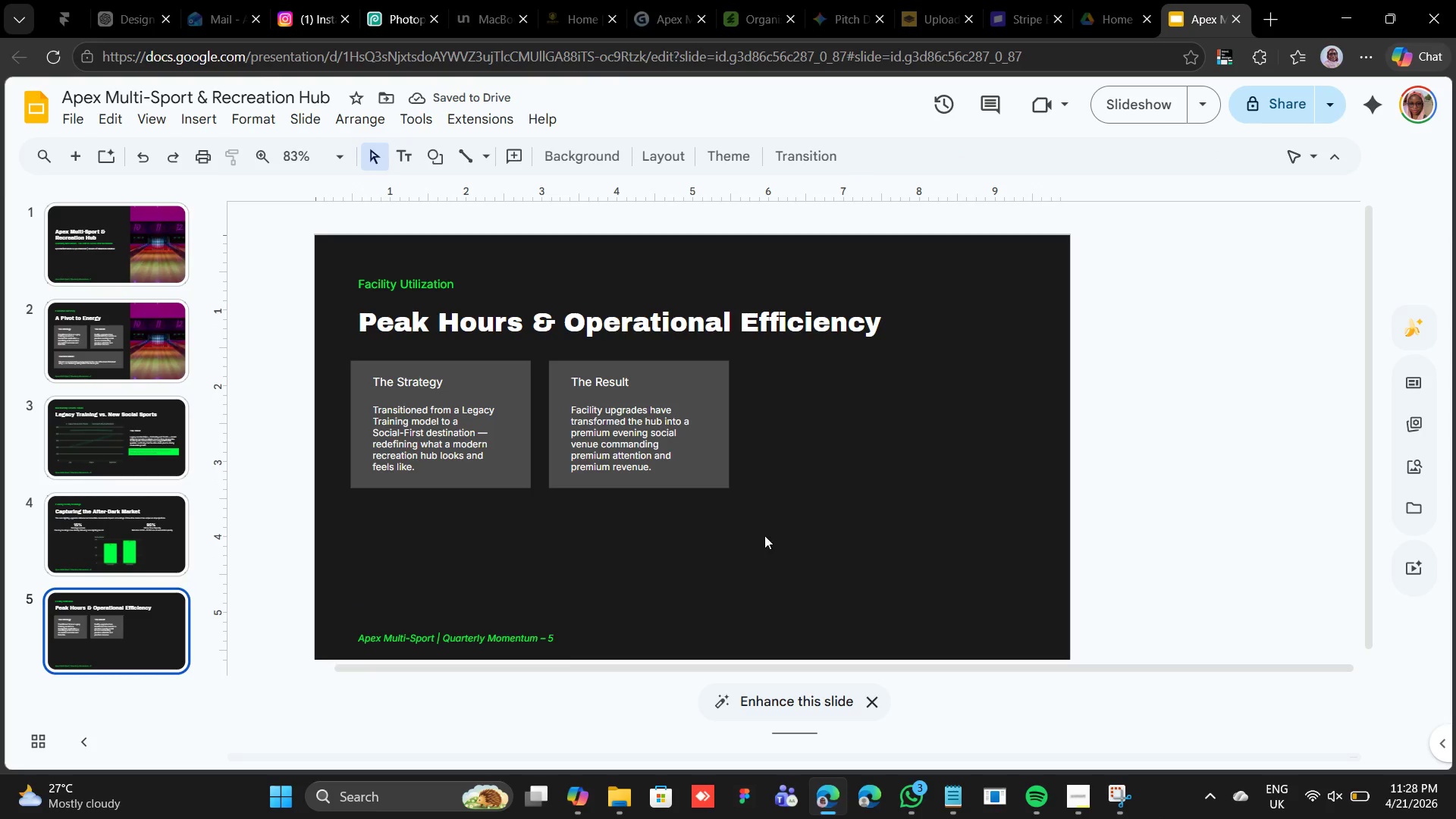 
left_click([720, 480])
 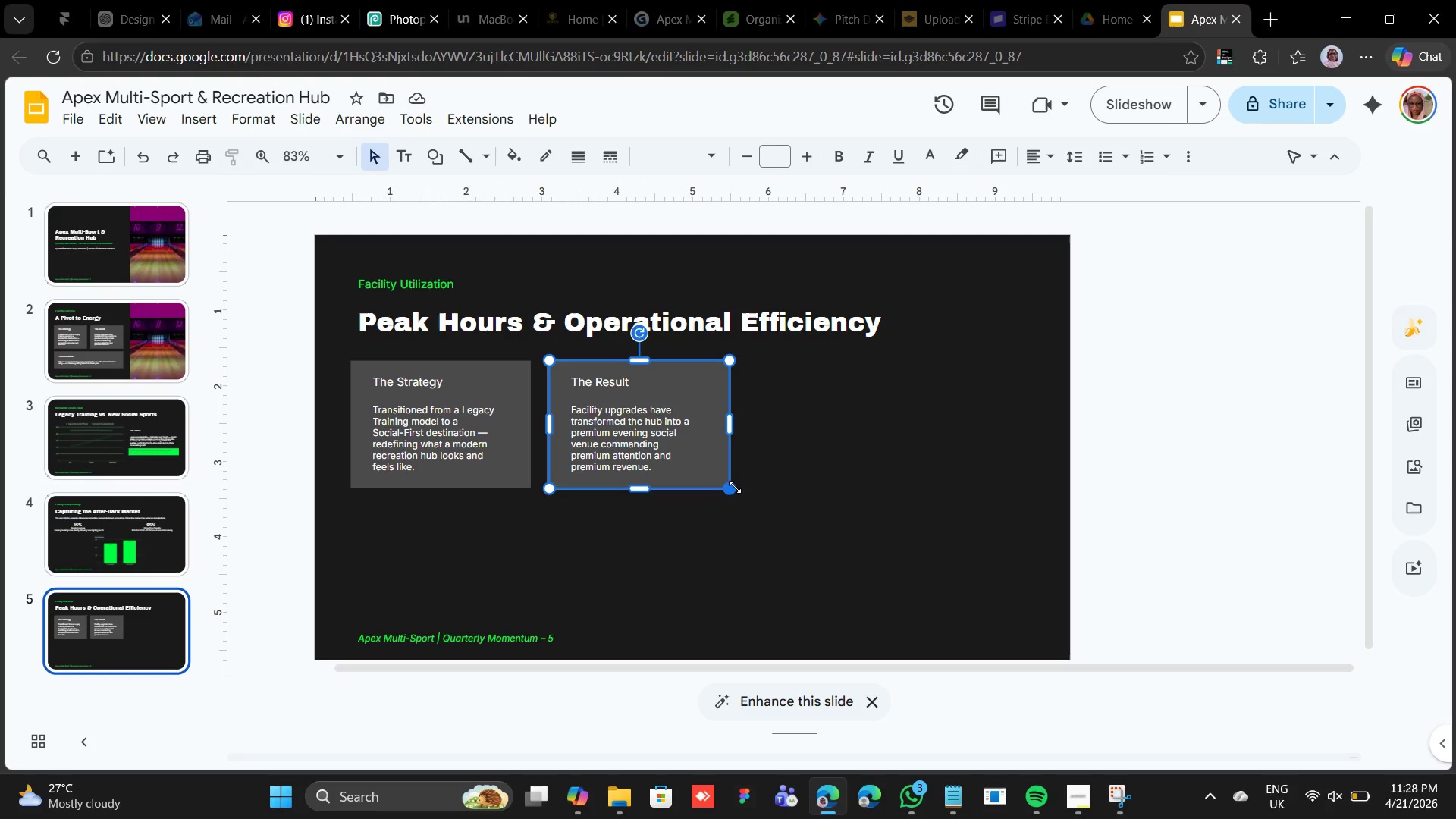 
key(Control+ControlRight)
 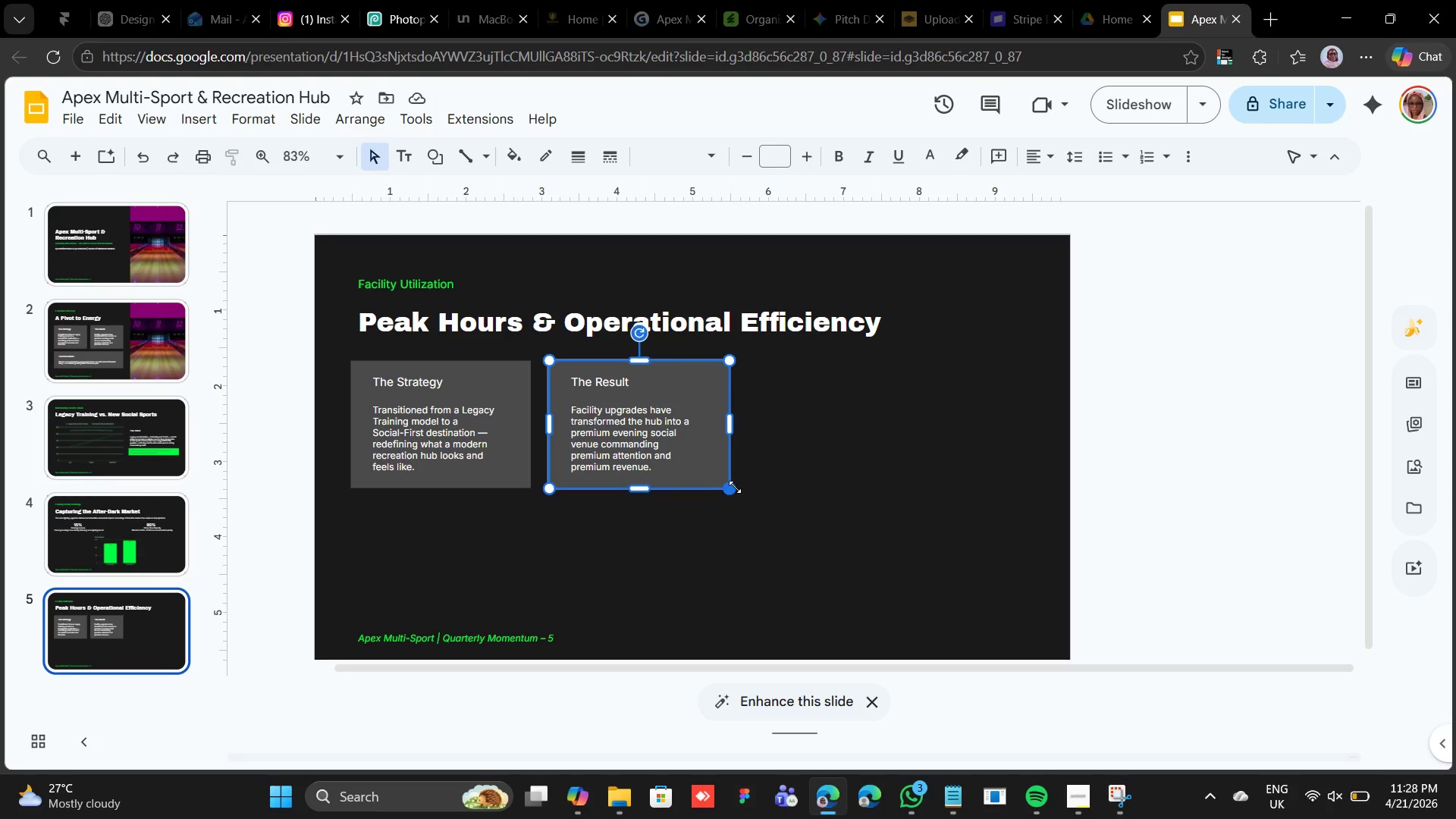 
key(Control+D)
 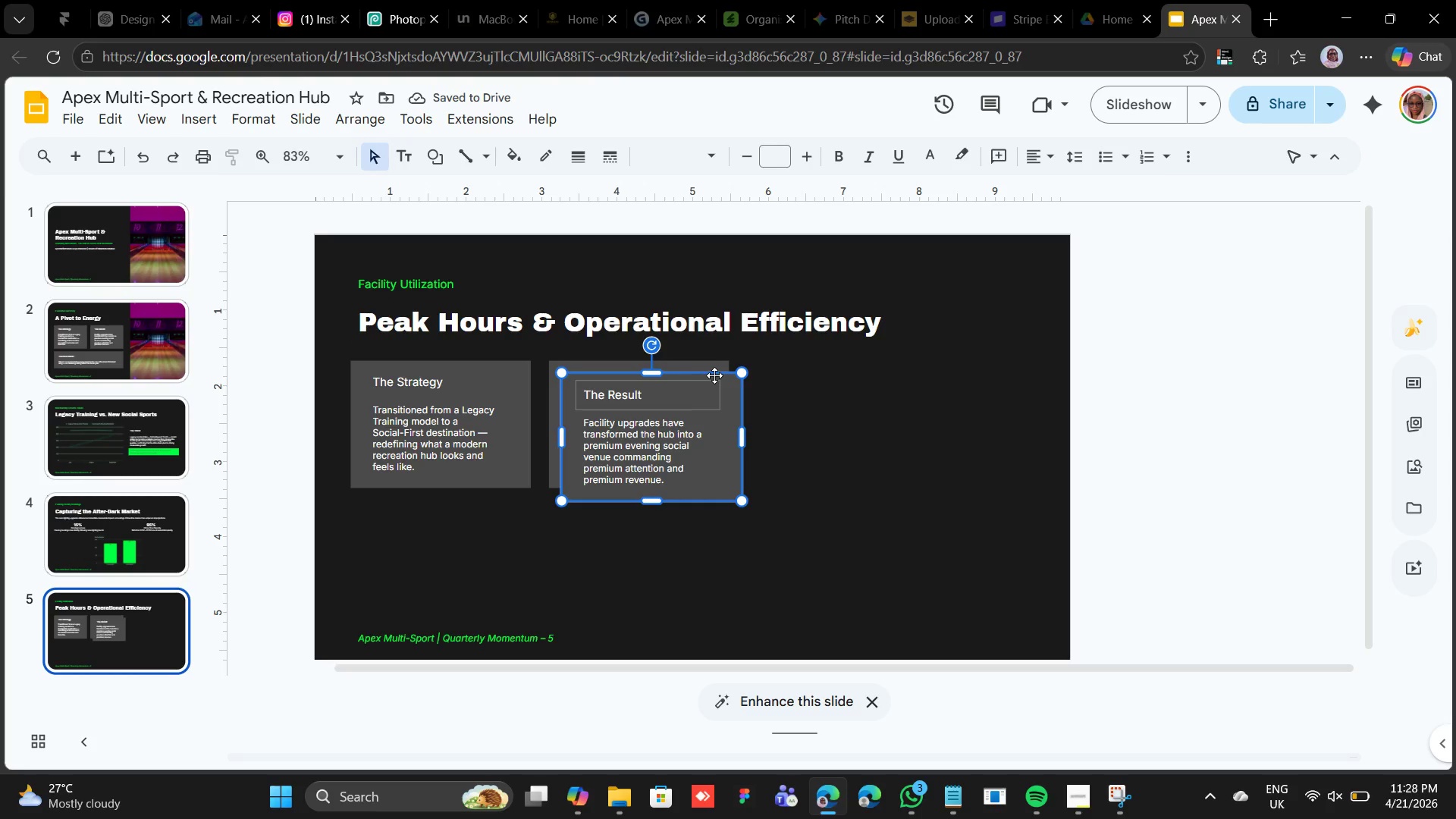 
left_click_drag(start_coordinate=[728, 387], to_coordinate=[912, 376])
 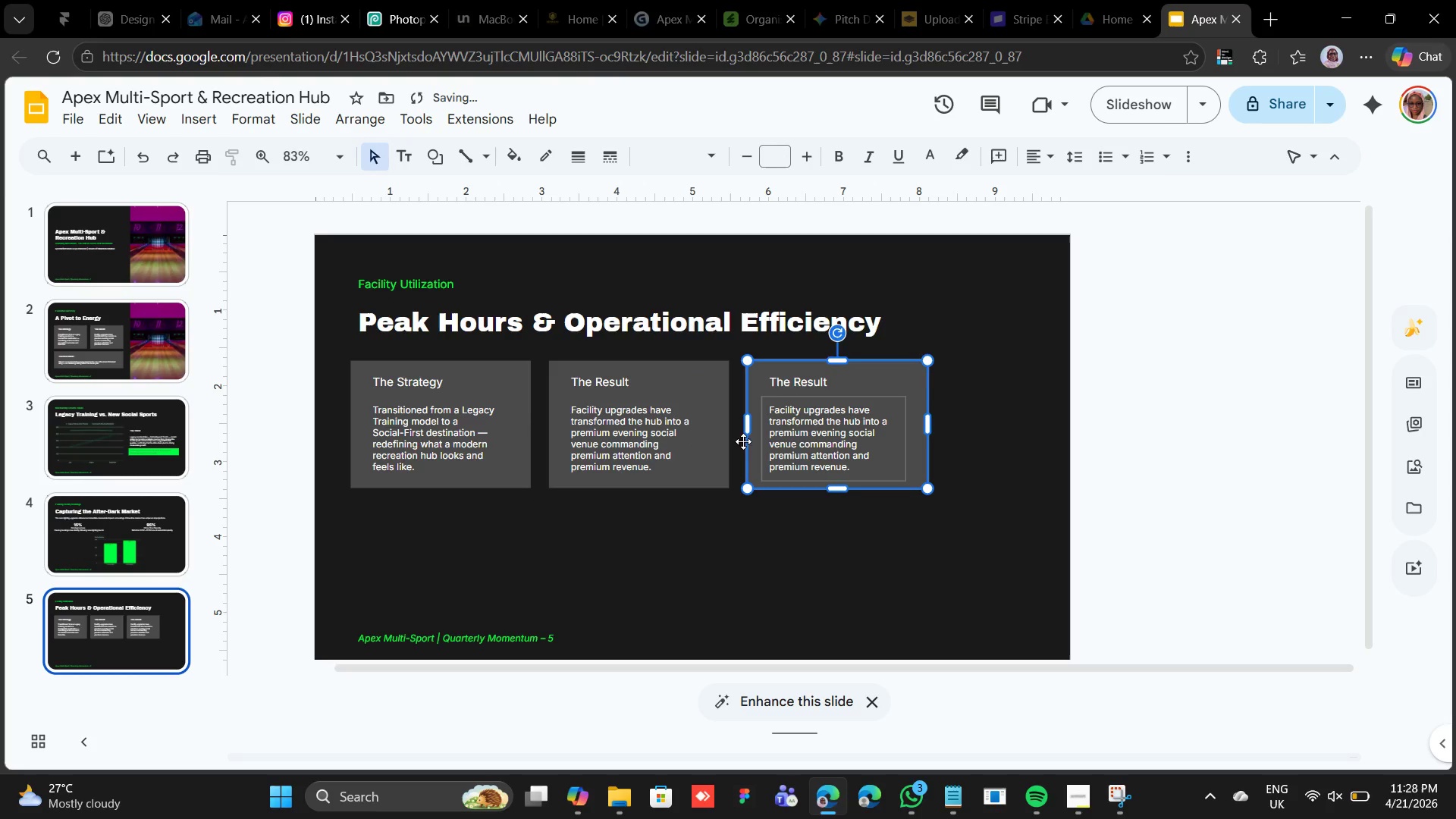 
hold_key(key=ShiftLeft, duration=1.11)
left_click([720, 441])
 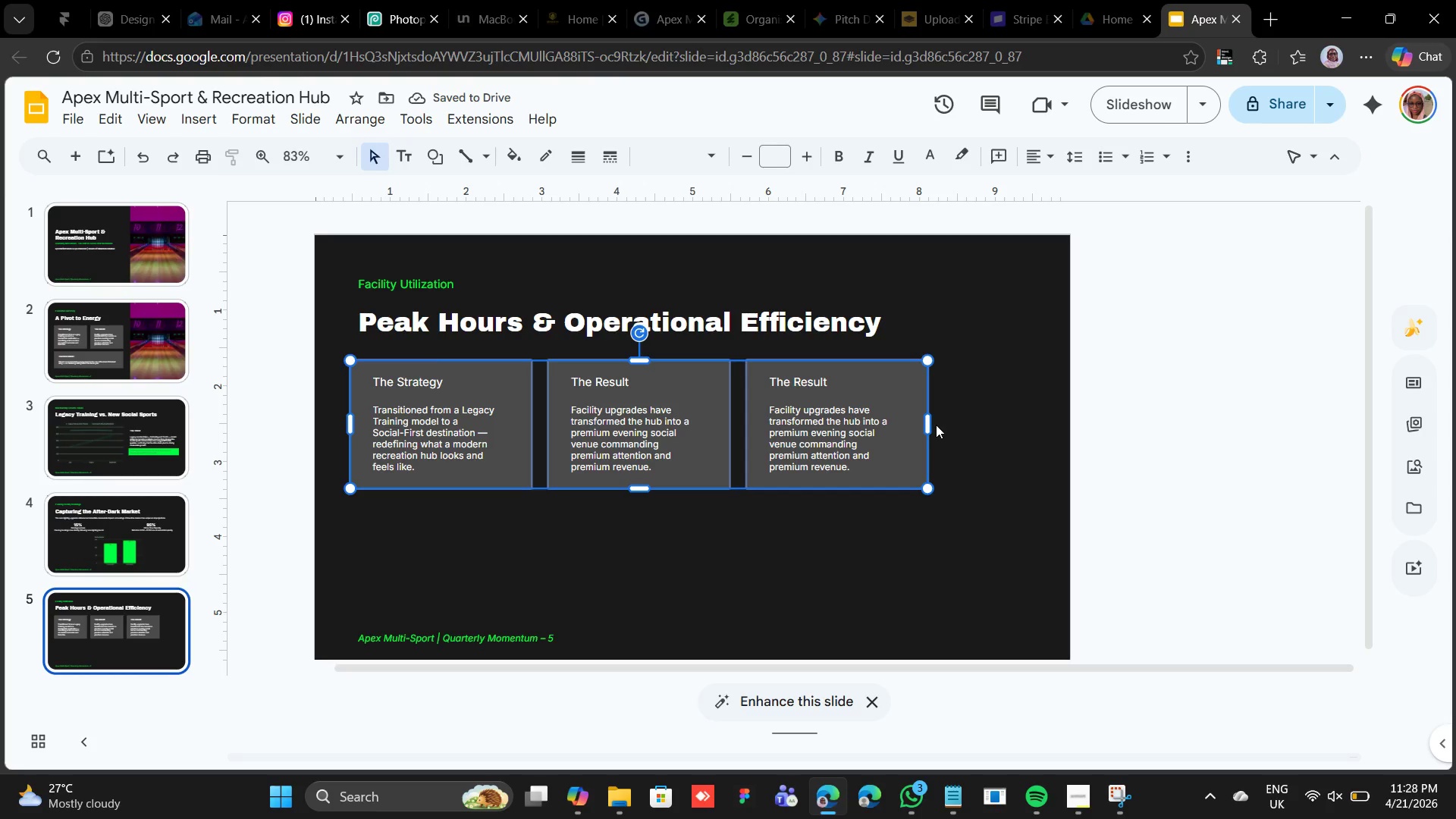 
left_click_drag(start_coordinate=[928, 425], to_coordinate=[1031, 413])
 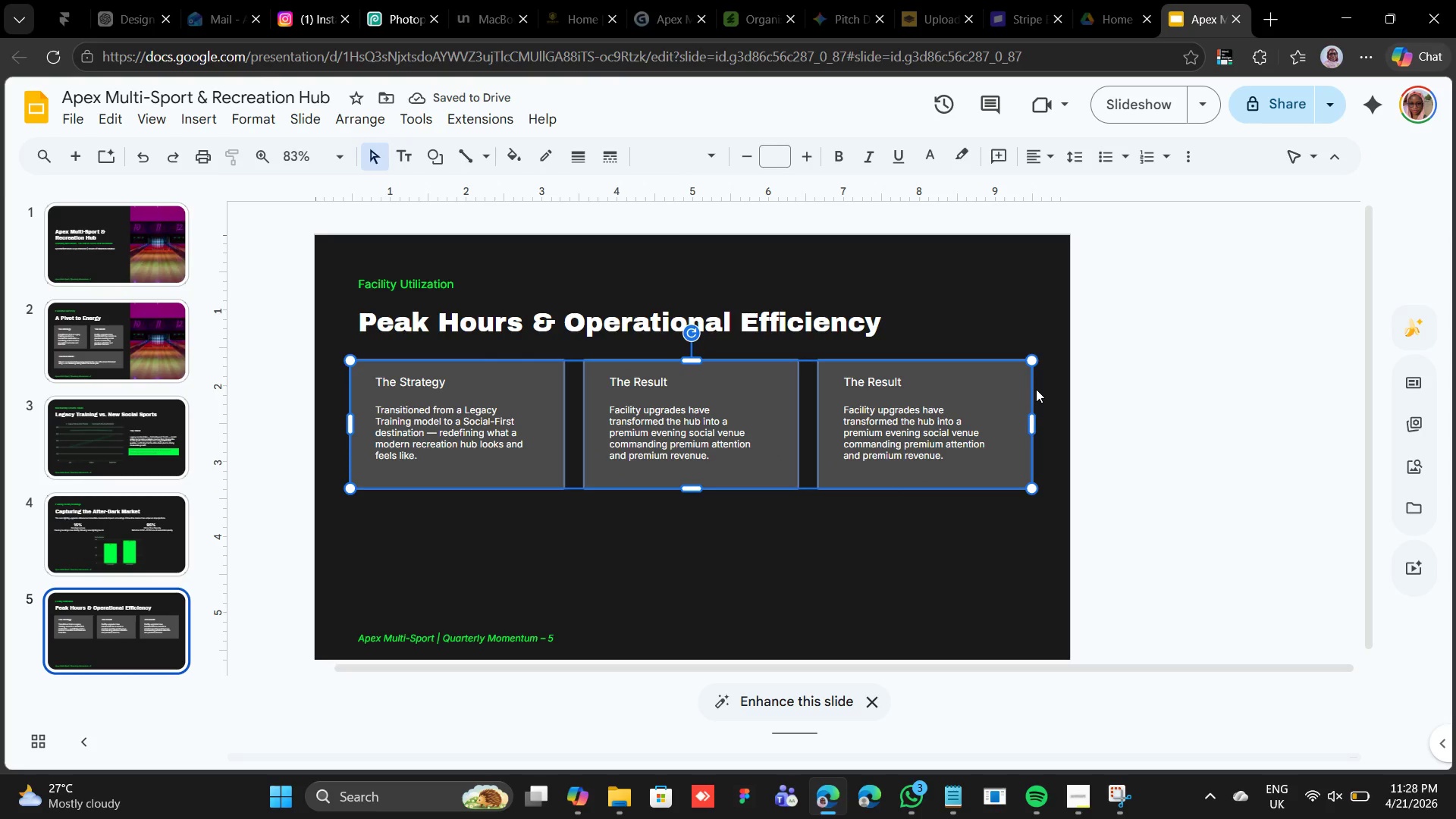 
wait(8.41)
 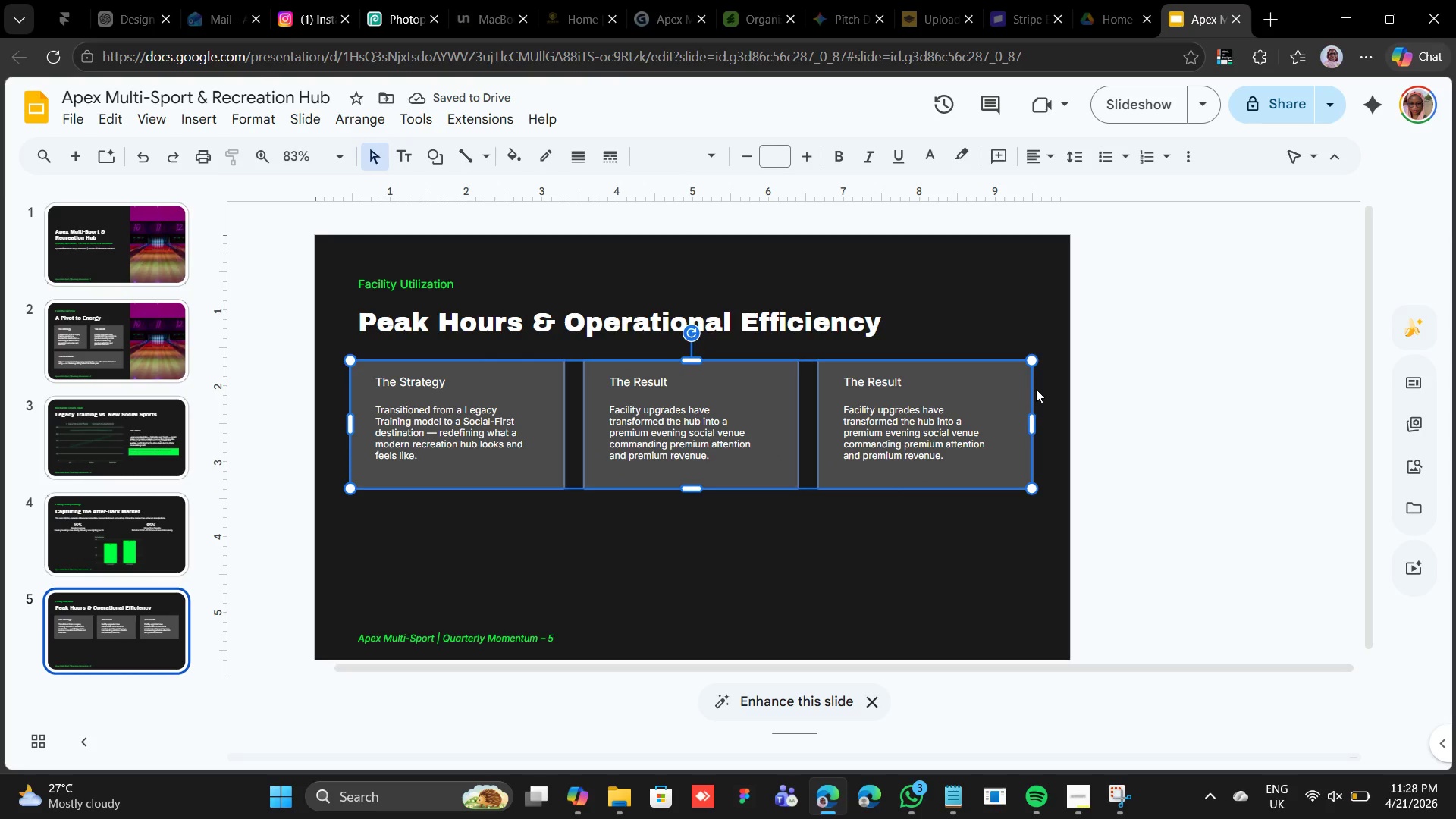 
left_click([922, 575])
 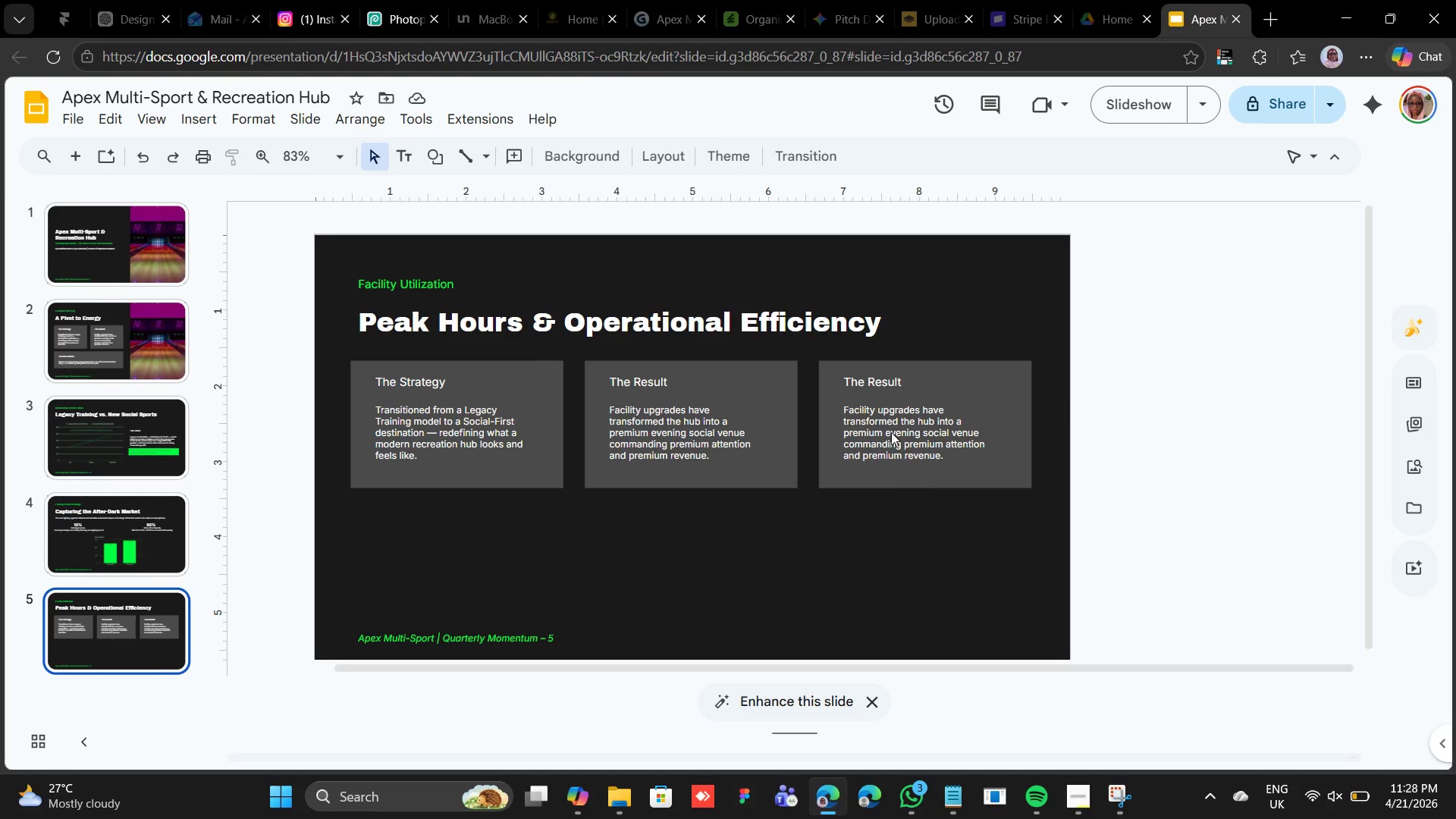 
left_click([890, 431])
 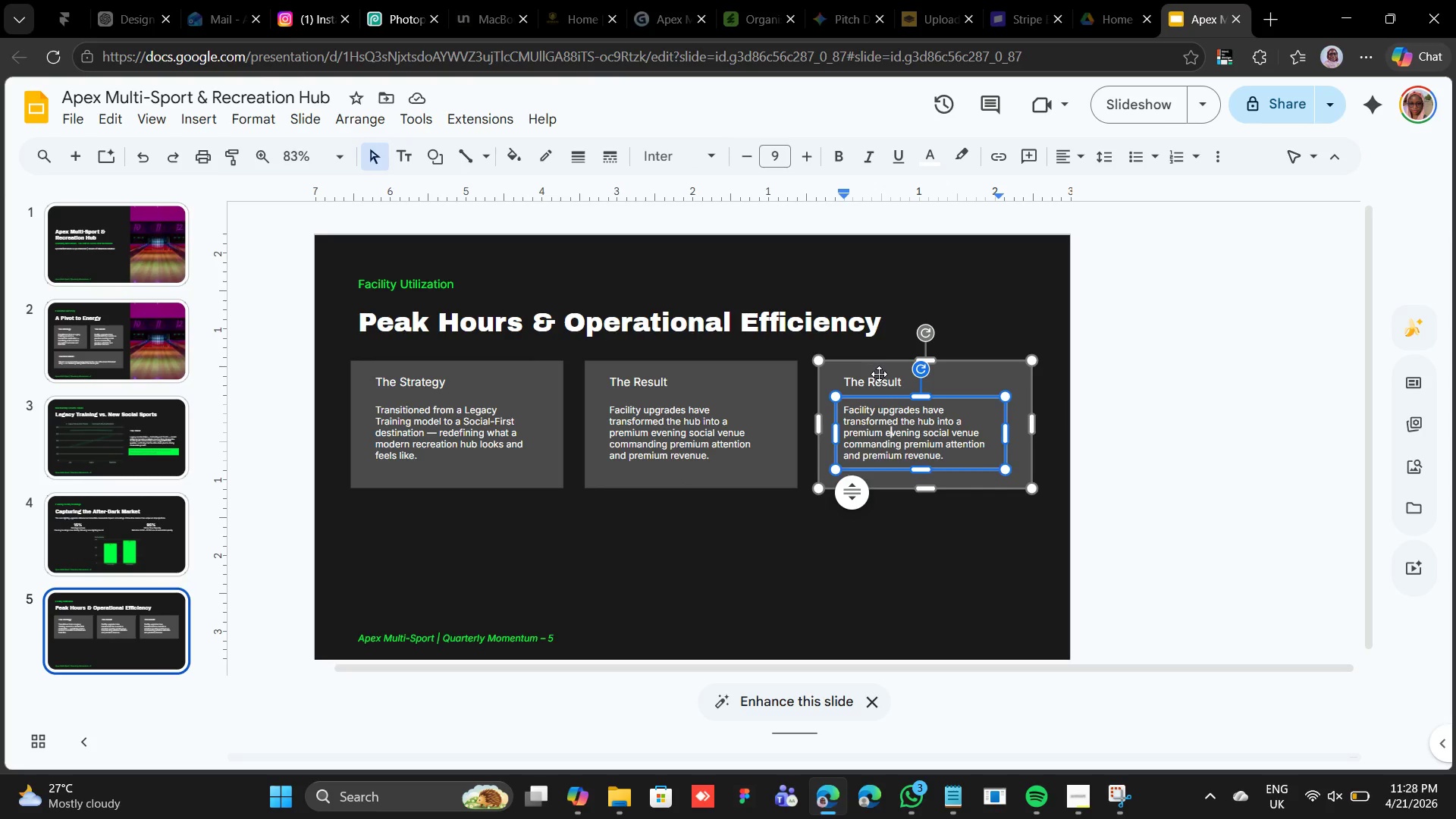 
hold_key(key=ShiftLeft, duration=0.7)
left_click([879, 380])
 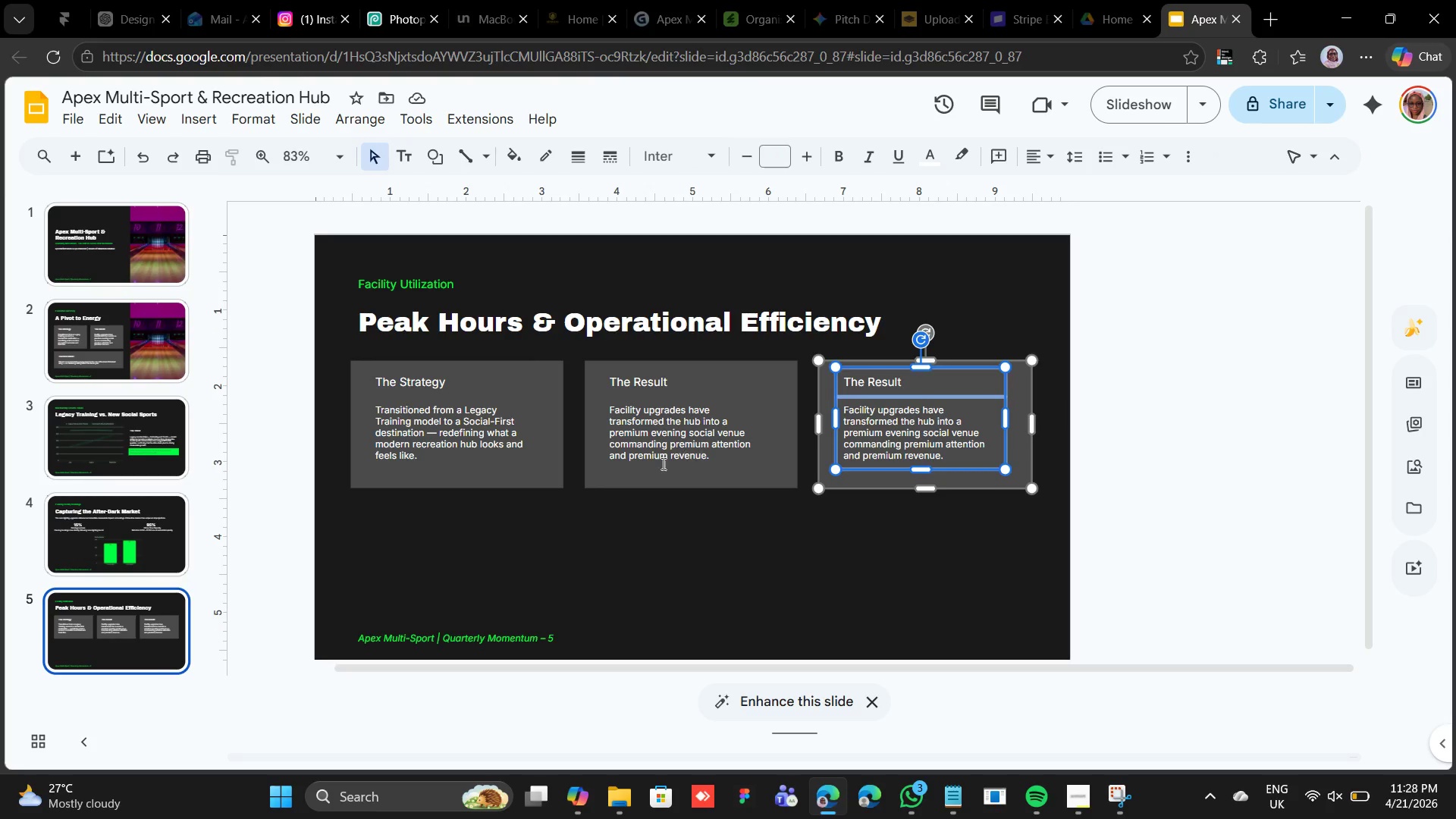 
hold_key(key=ShiftLeft, duration=1.44)
left_click([667, 447])
 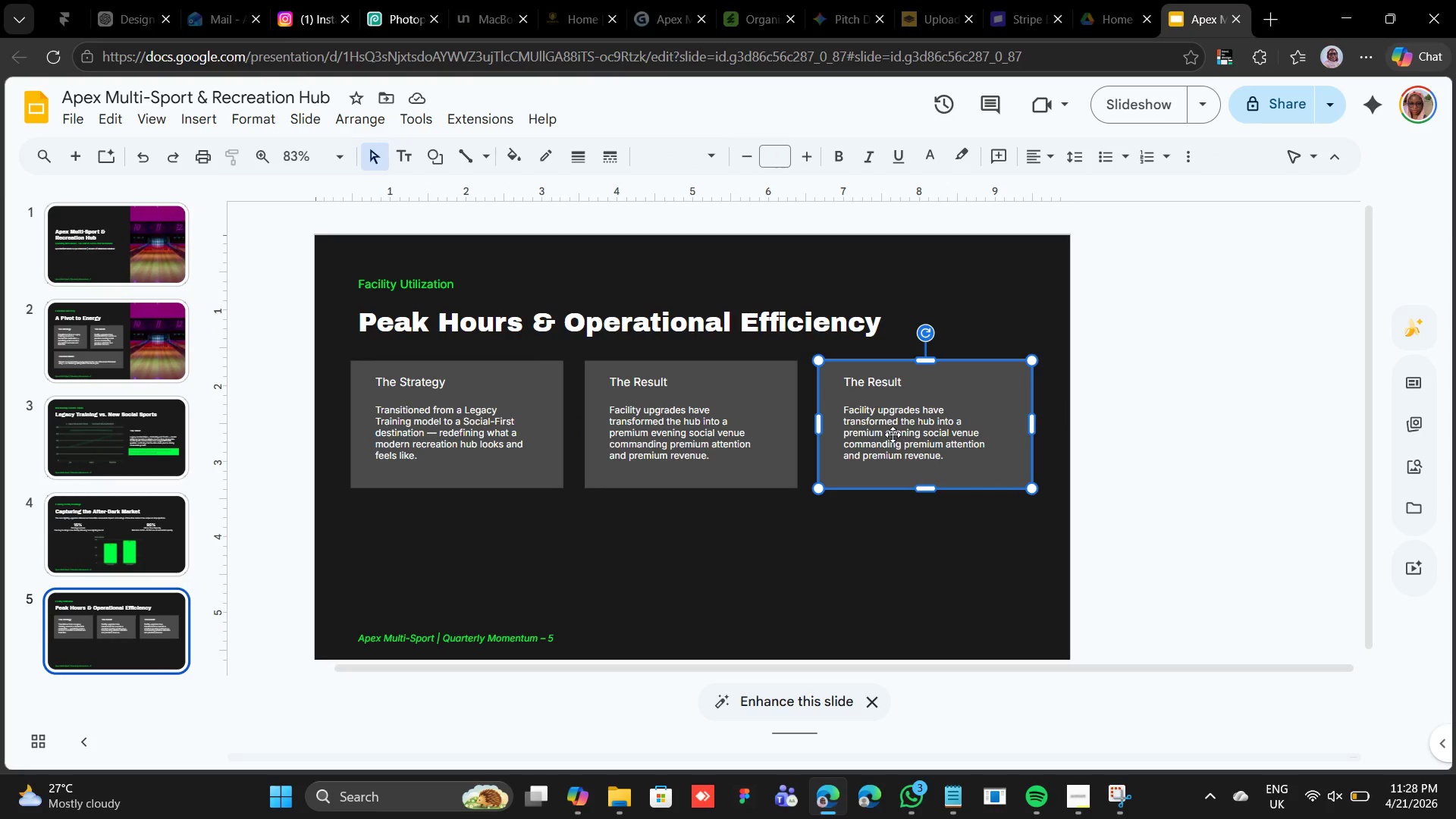 
hold_key(key=ShiftLeft, duration=0.66)
left_click([883, 380])
 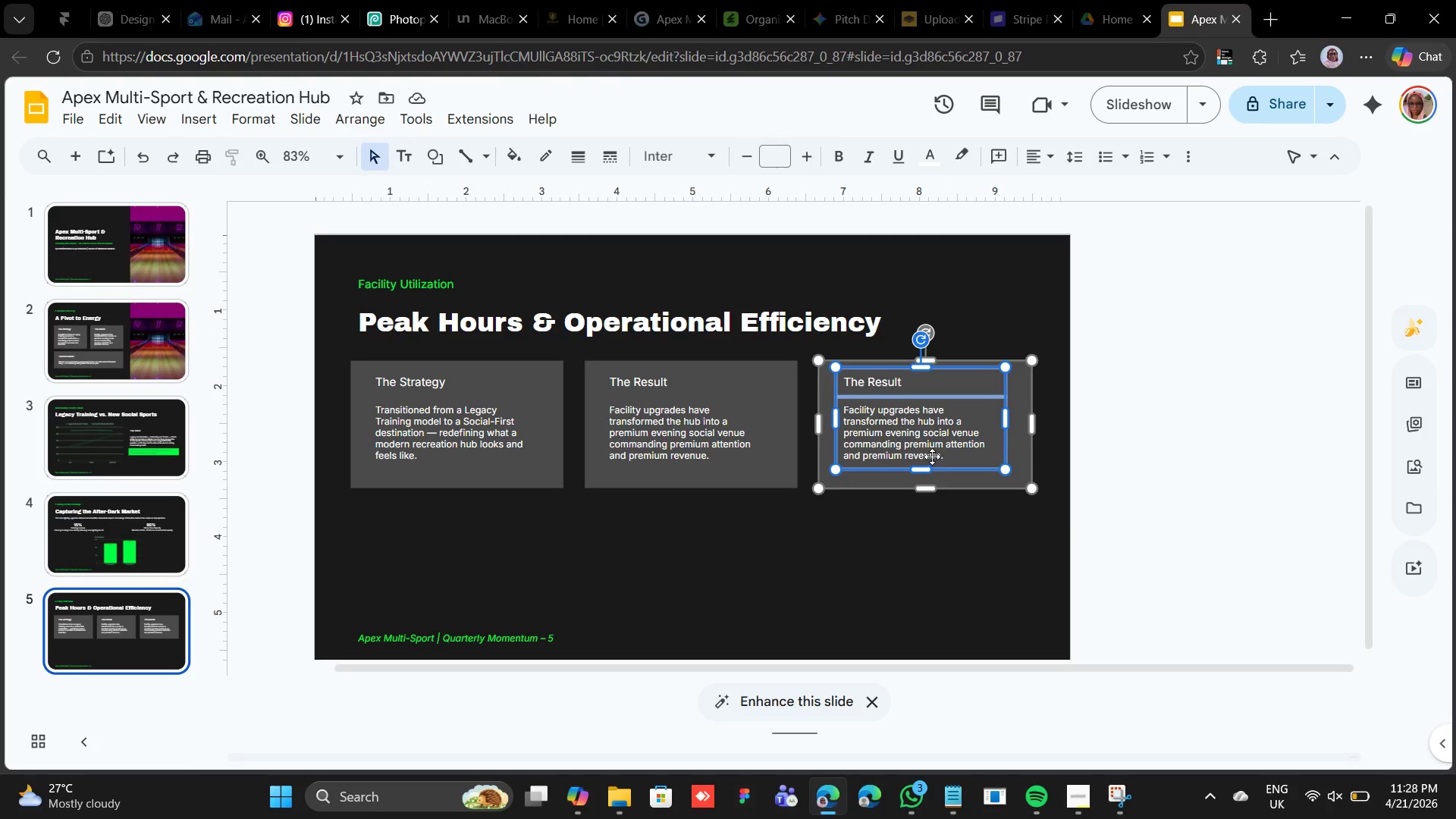 
key(Shift+ArrowLeft)
 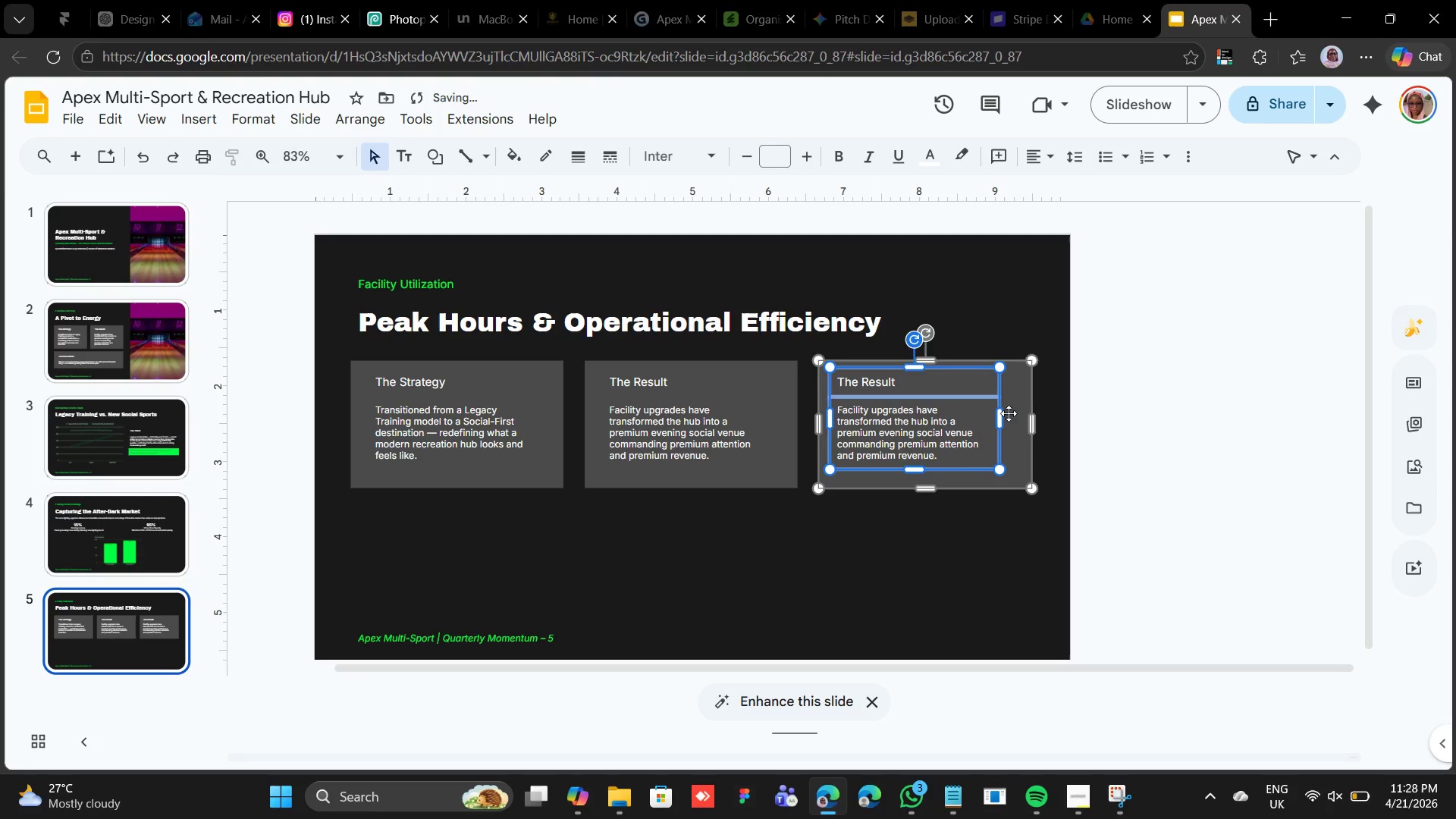 
left_click_drag(start_coordinate=[1000, 420], to_coordinate=[1013, 418])
 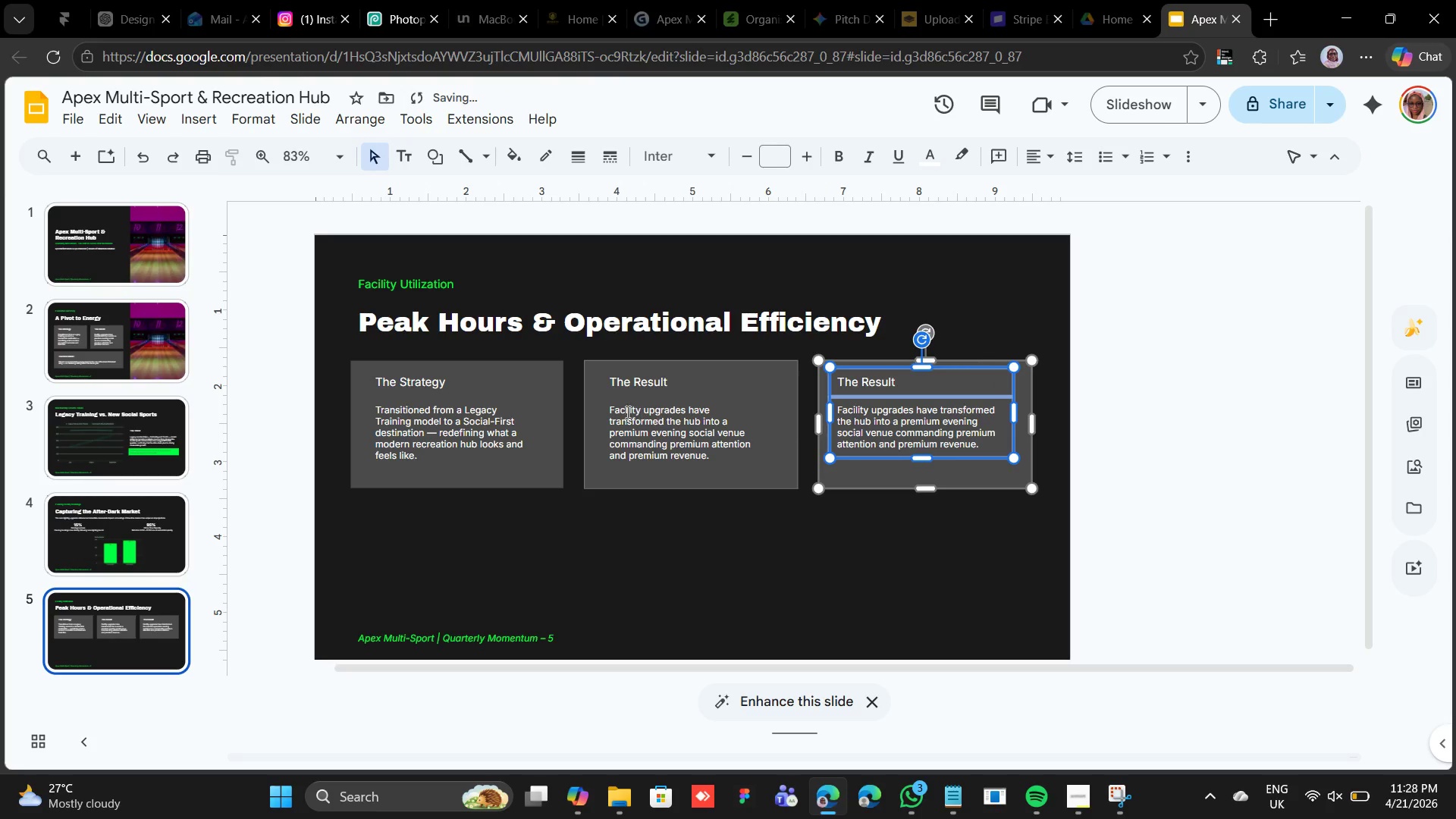 
left_click([626, 414])
 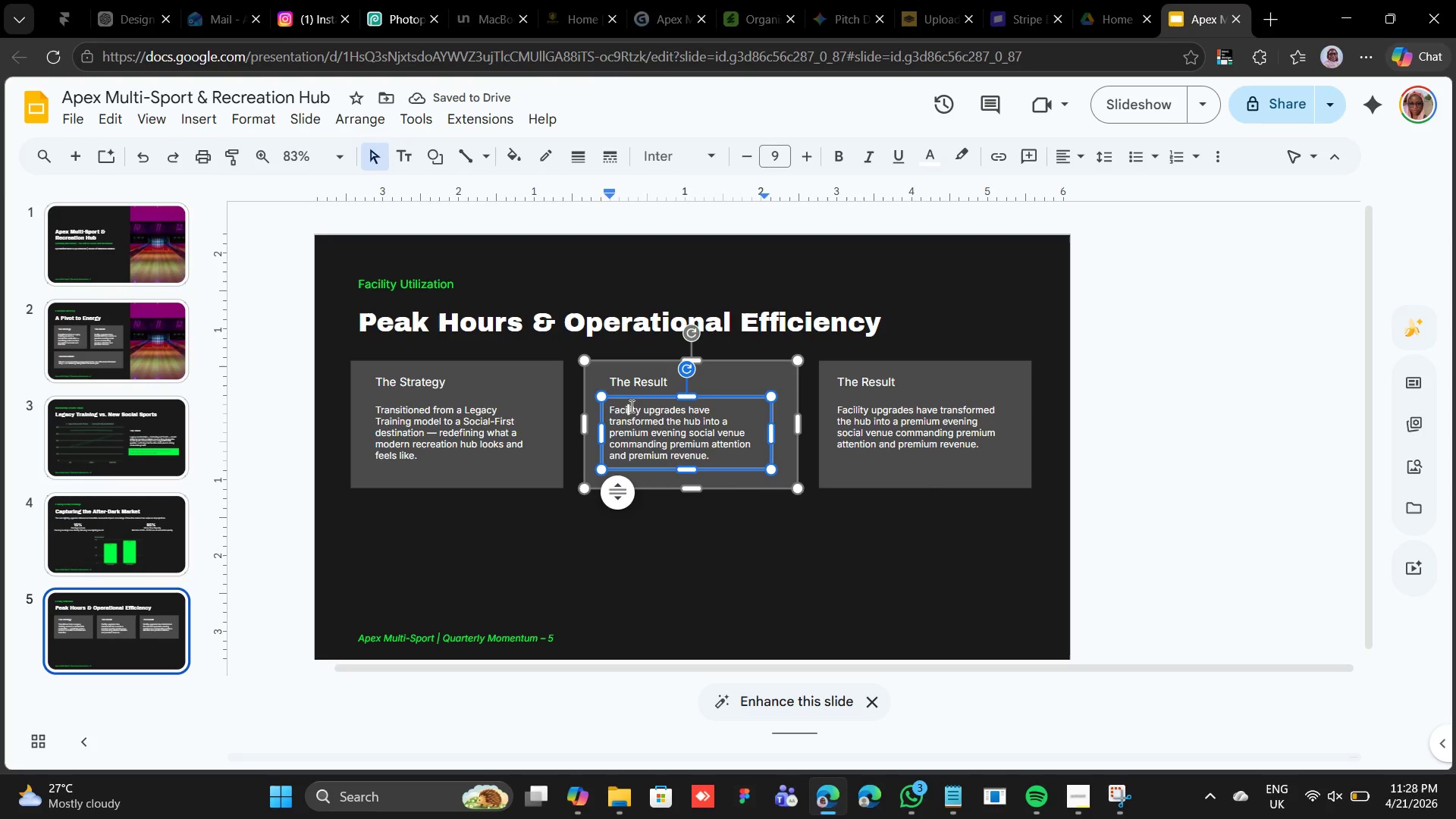 
left_click([636, 384])
 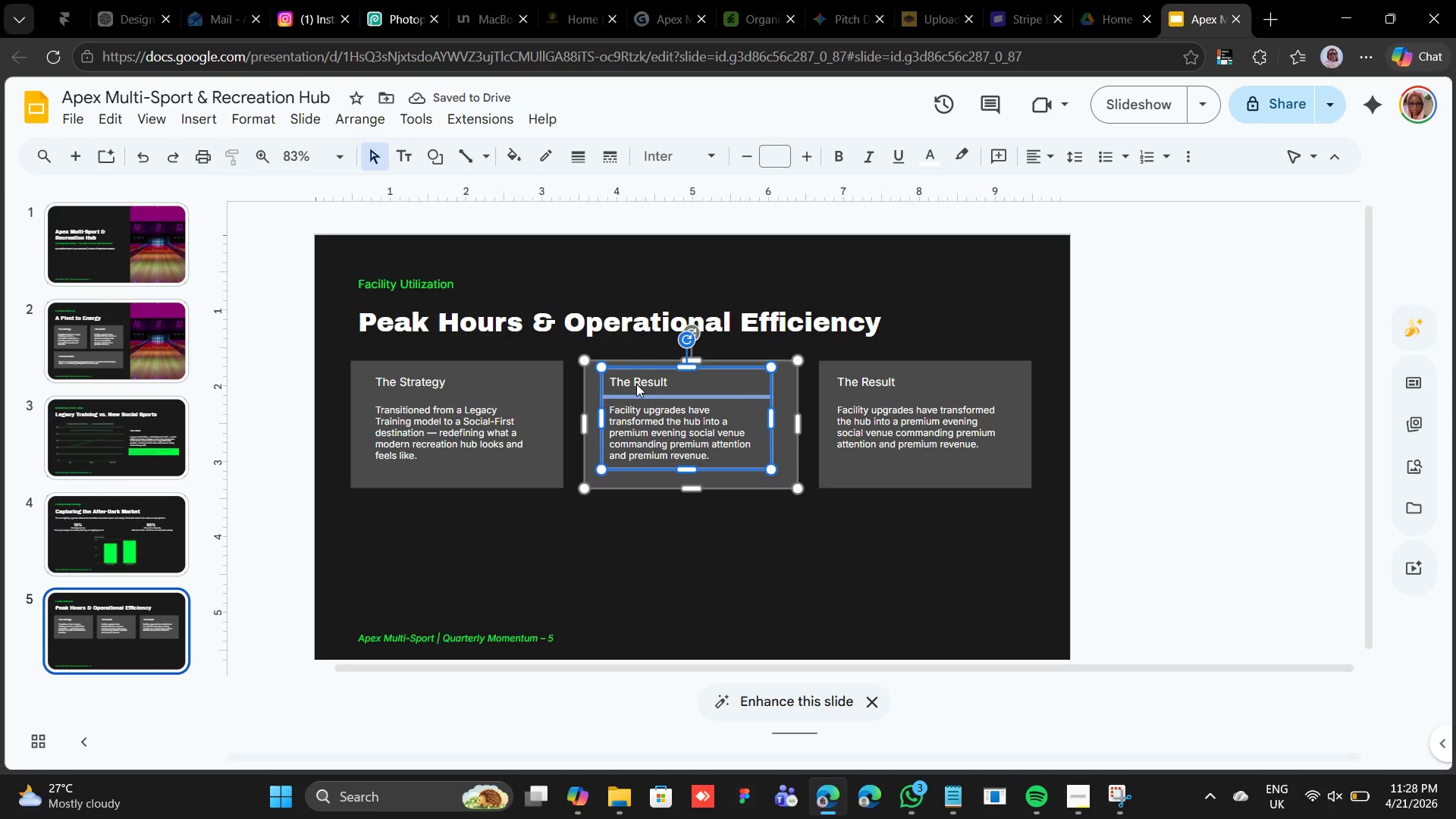 
key(Shift+ArrowLeft)
 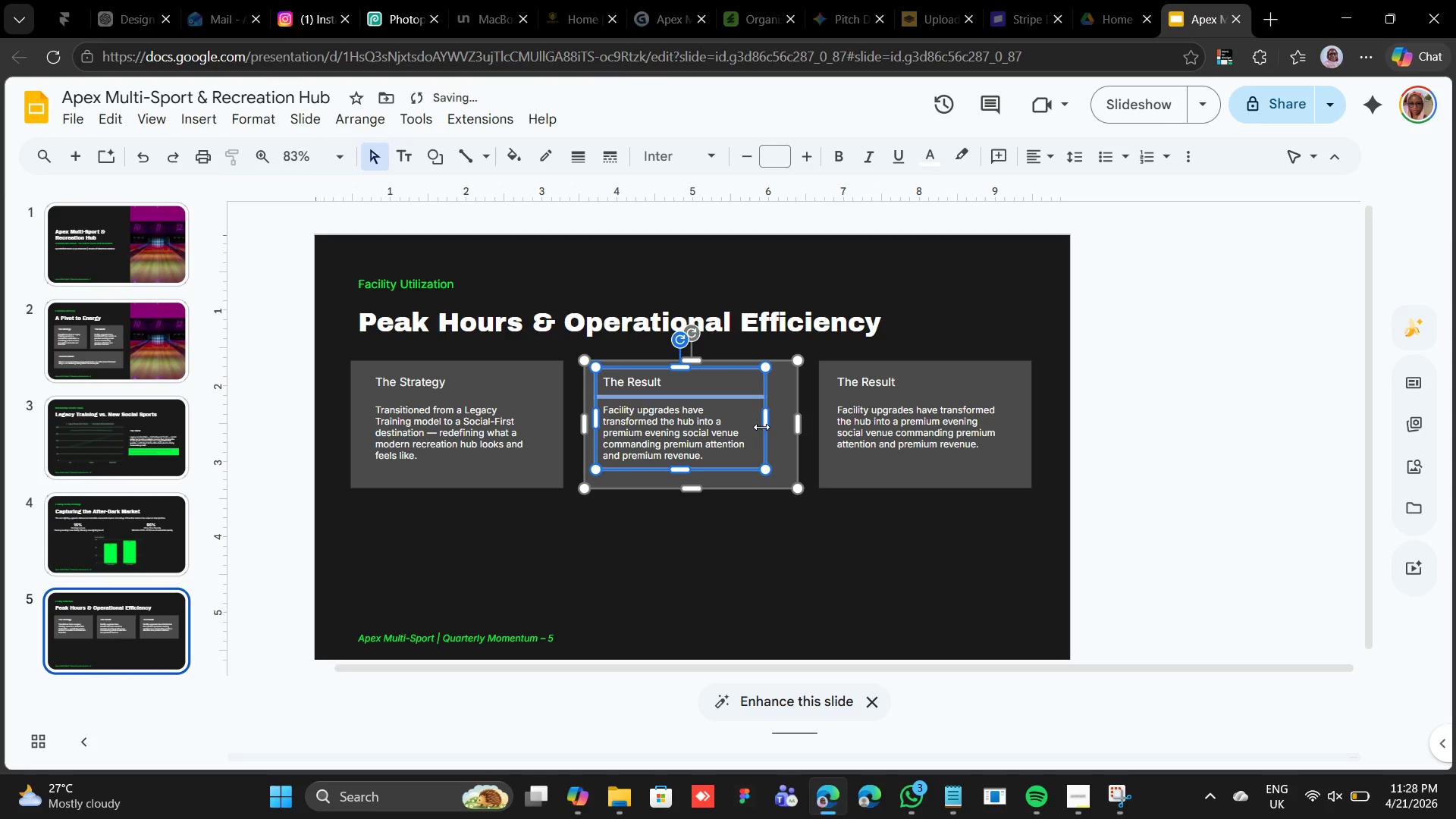 
left_click_drag(start_coordinate=[770, 419], to_coordinate=[780, 419])
 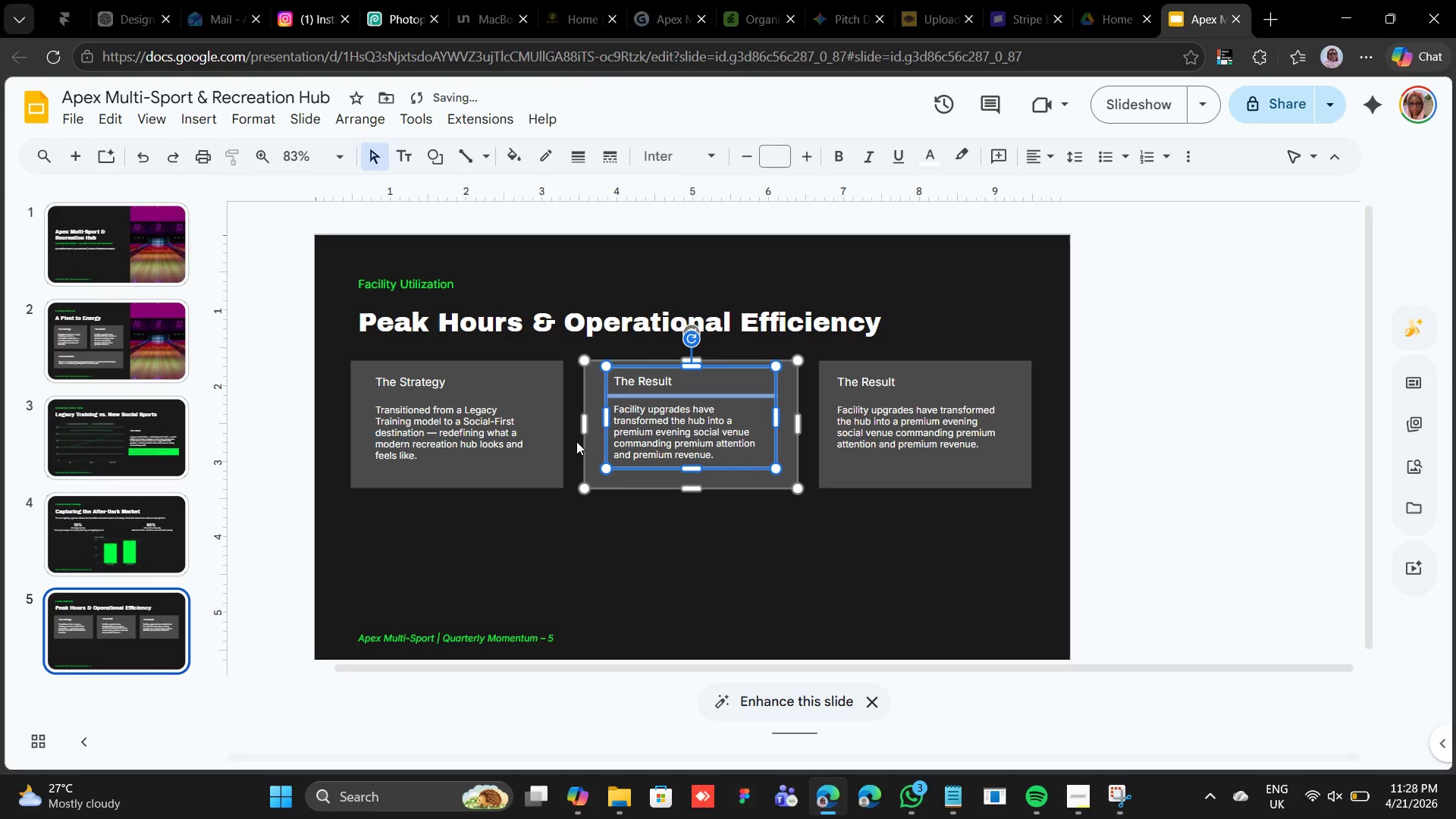 
key(Control+Z)
 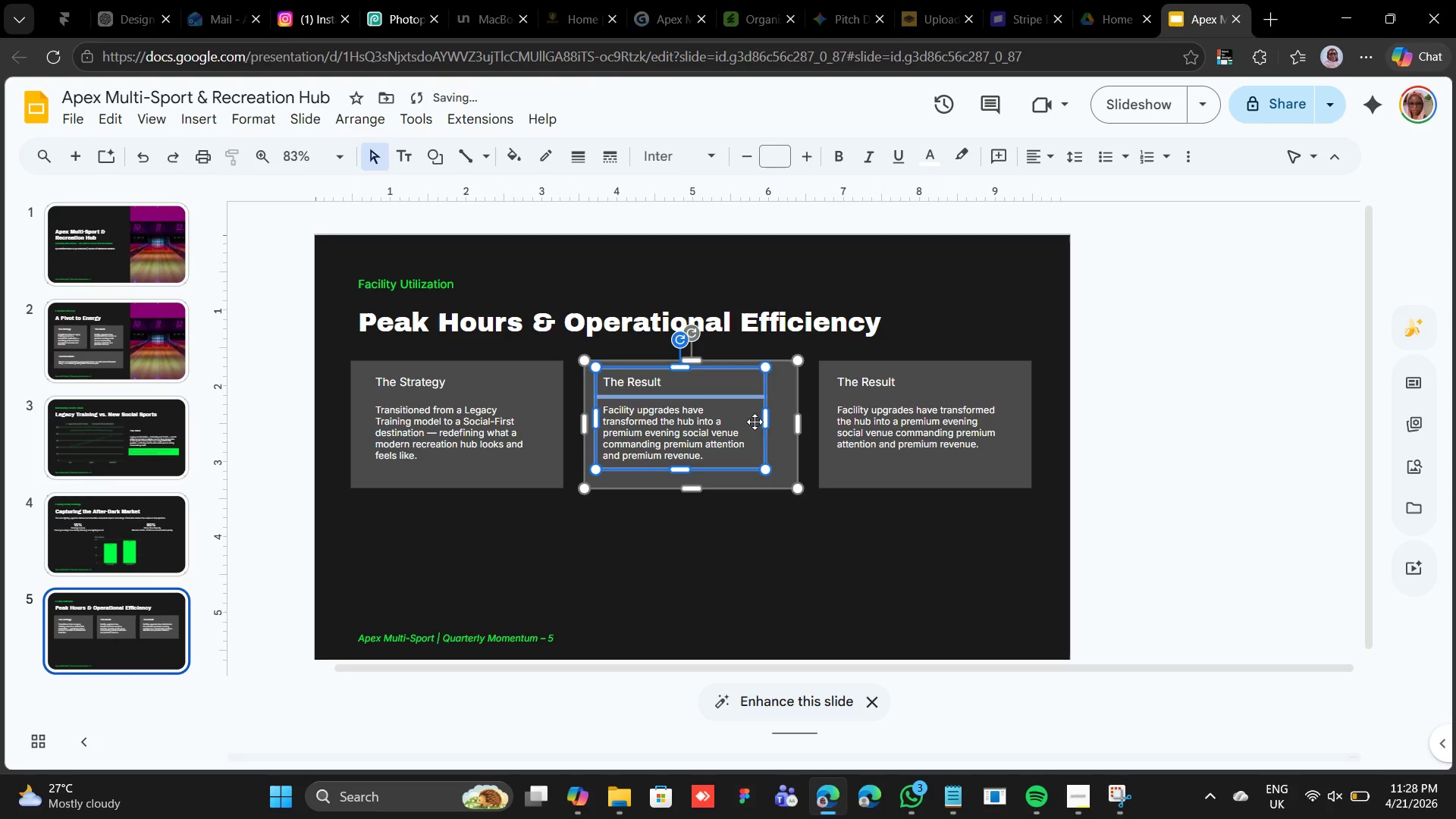 
left_click_drag(start_coordinate=[766, 421], to_coordinate=[779, 422])
 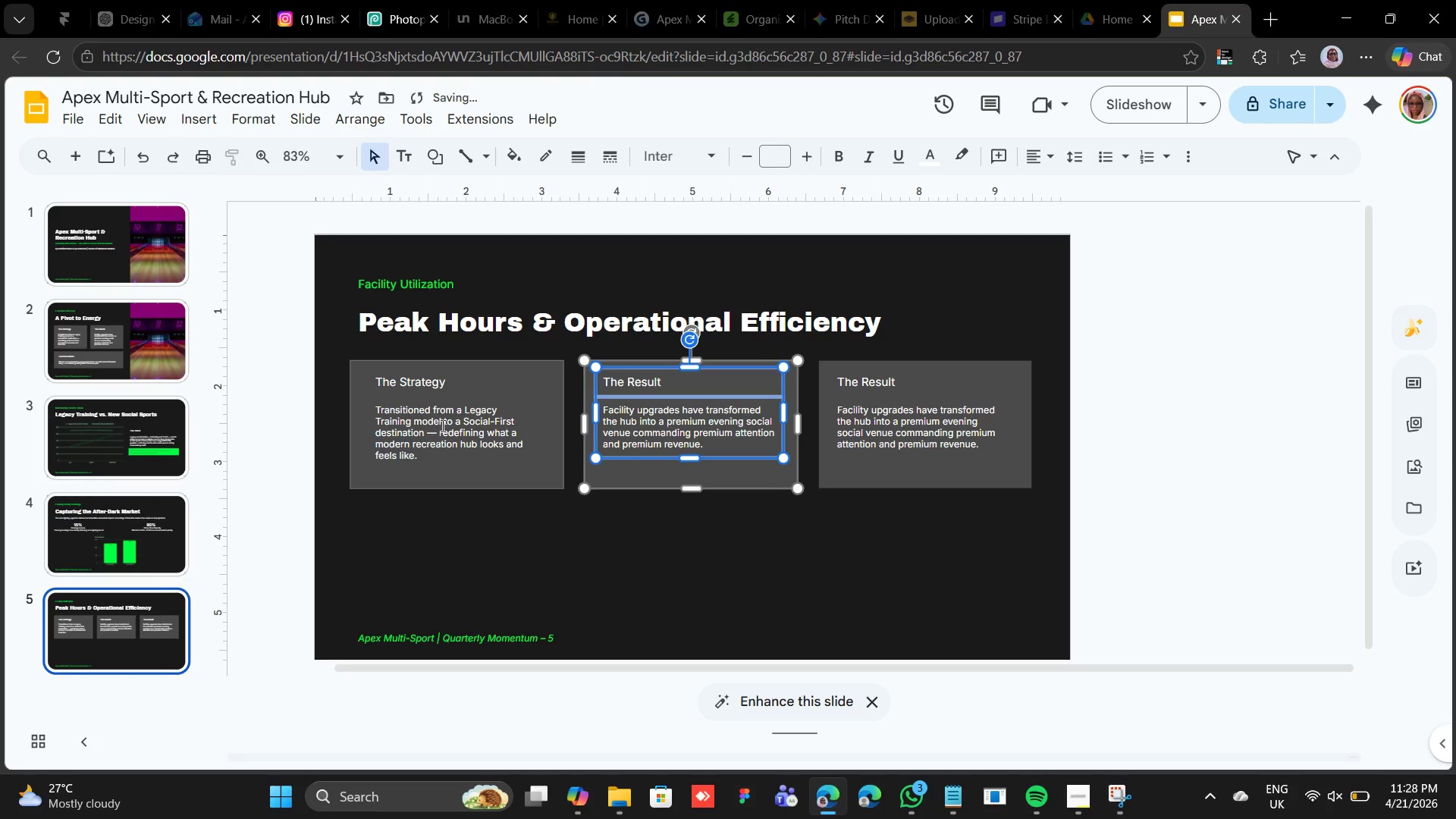 
left_click([422, 424])
 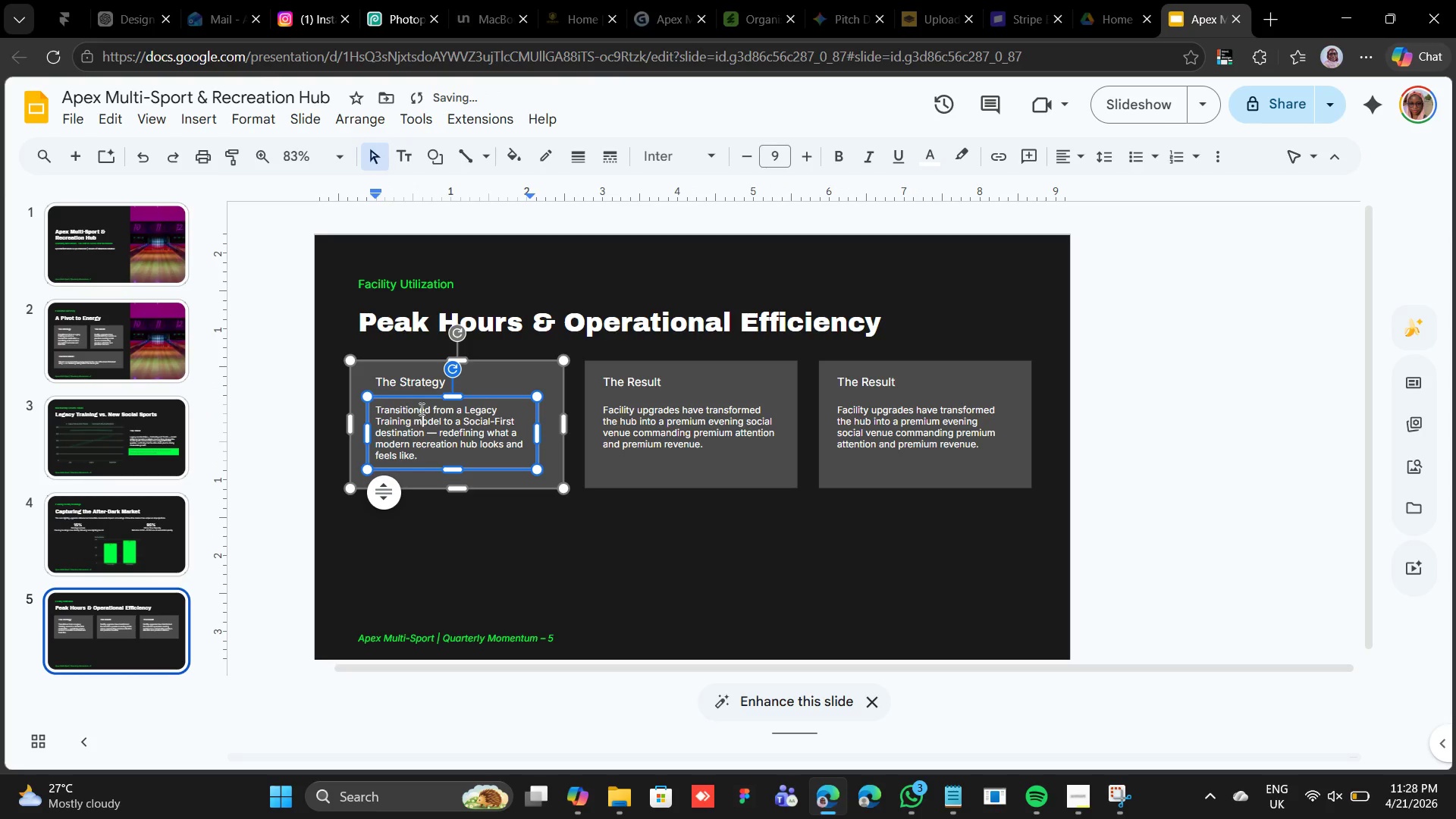 
hold_key(key=ShiftLeft, duration=0.72)
 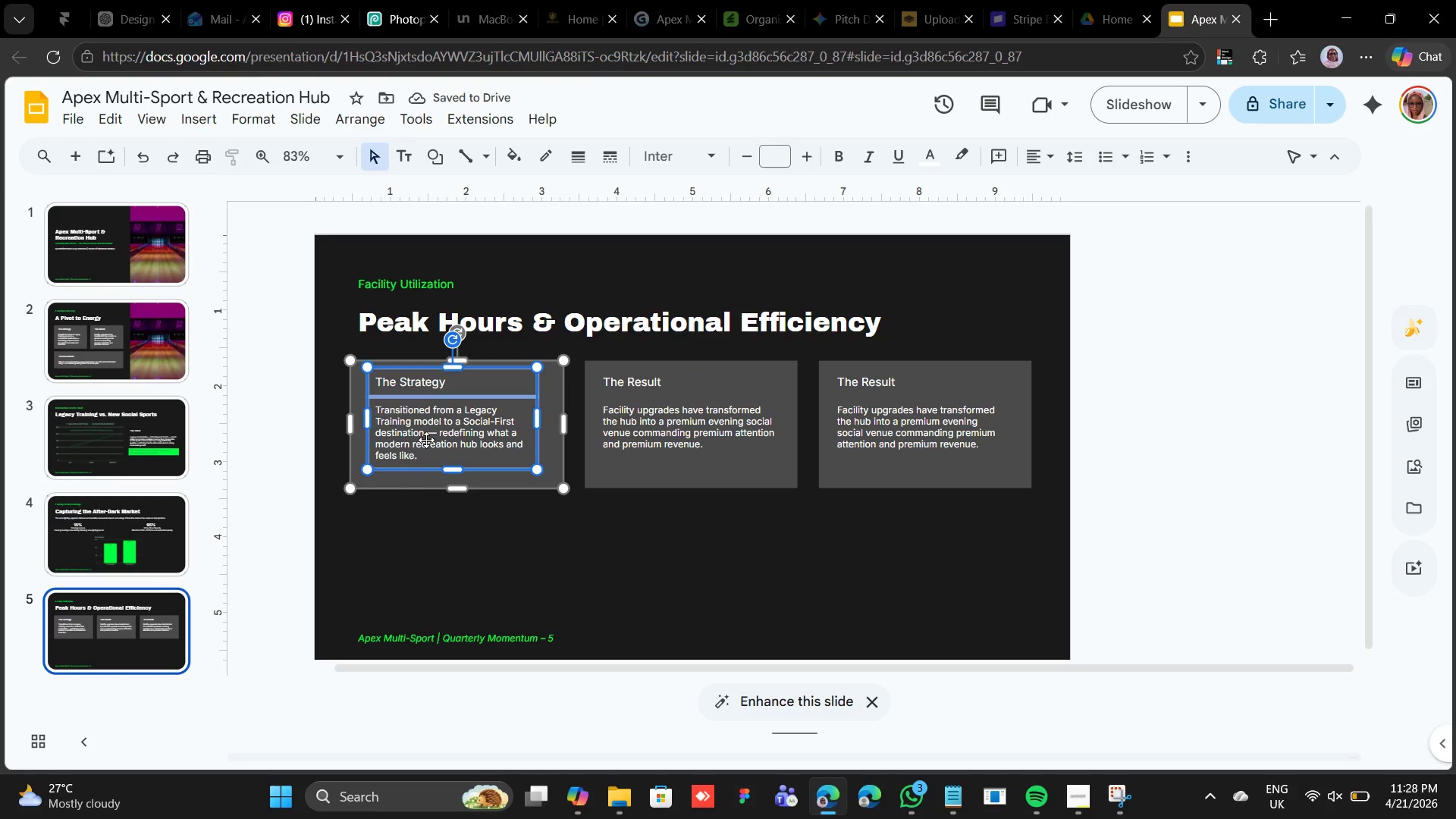 
key(Shift+ArrowLeft)
 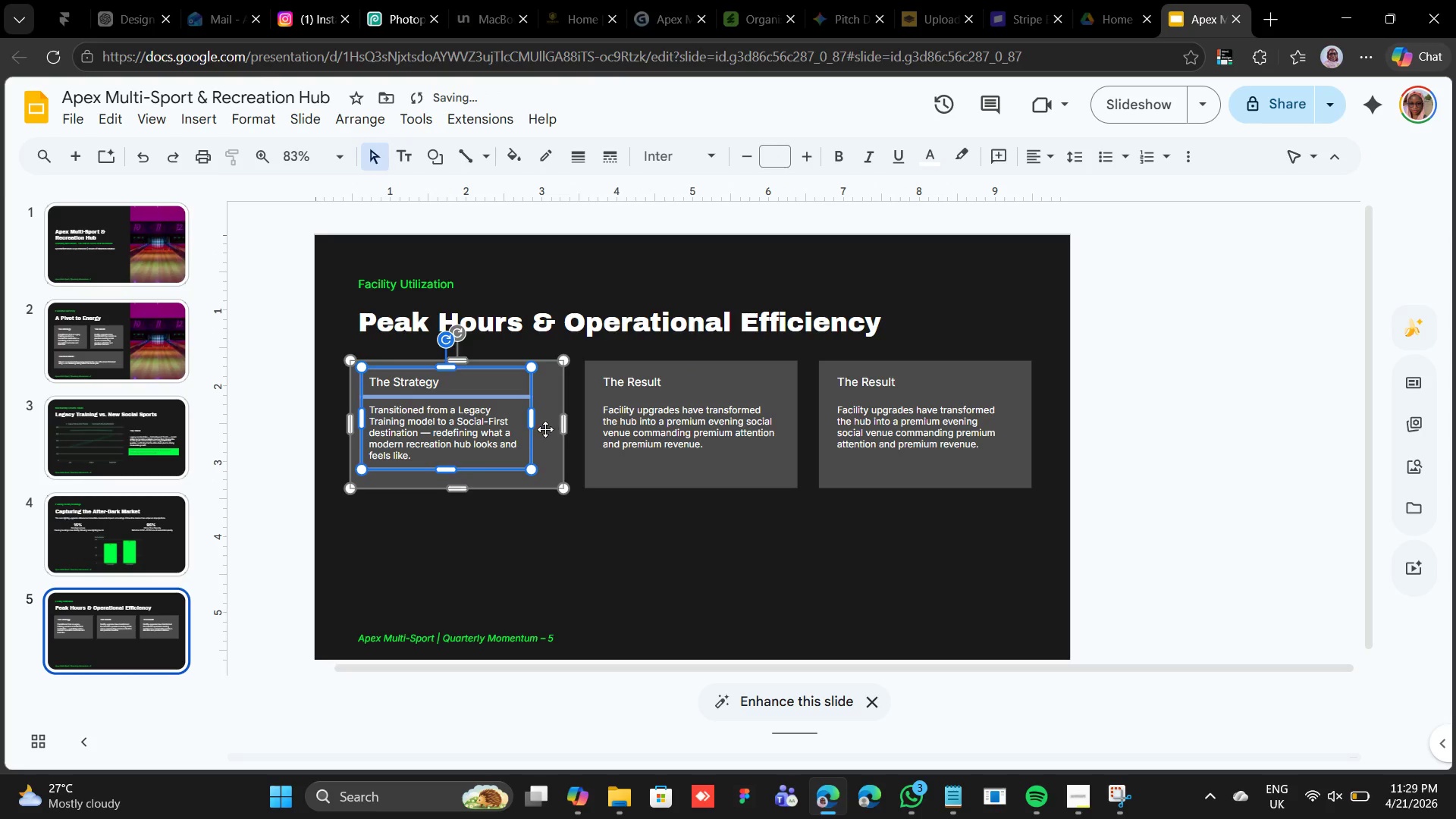 
left_click_drag(start_coordinate=[532, 421], to_coordinate=[541, 420])
 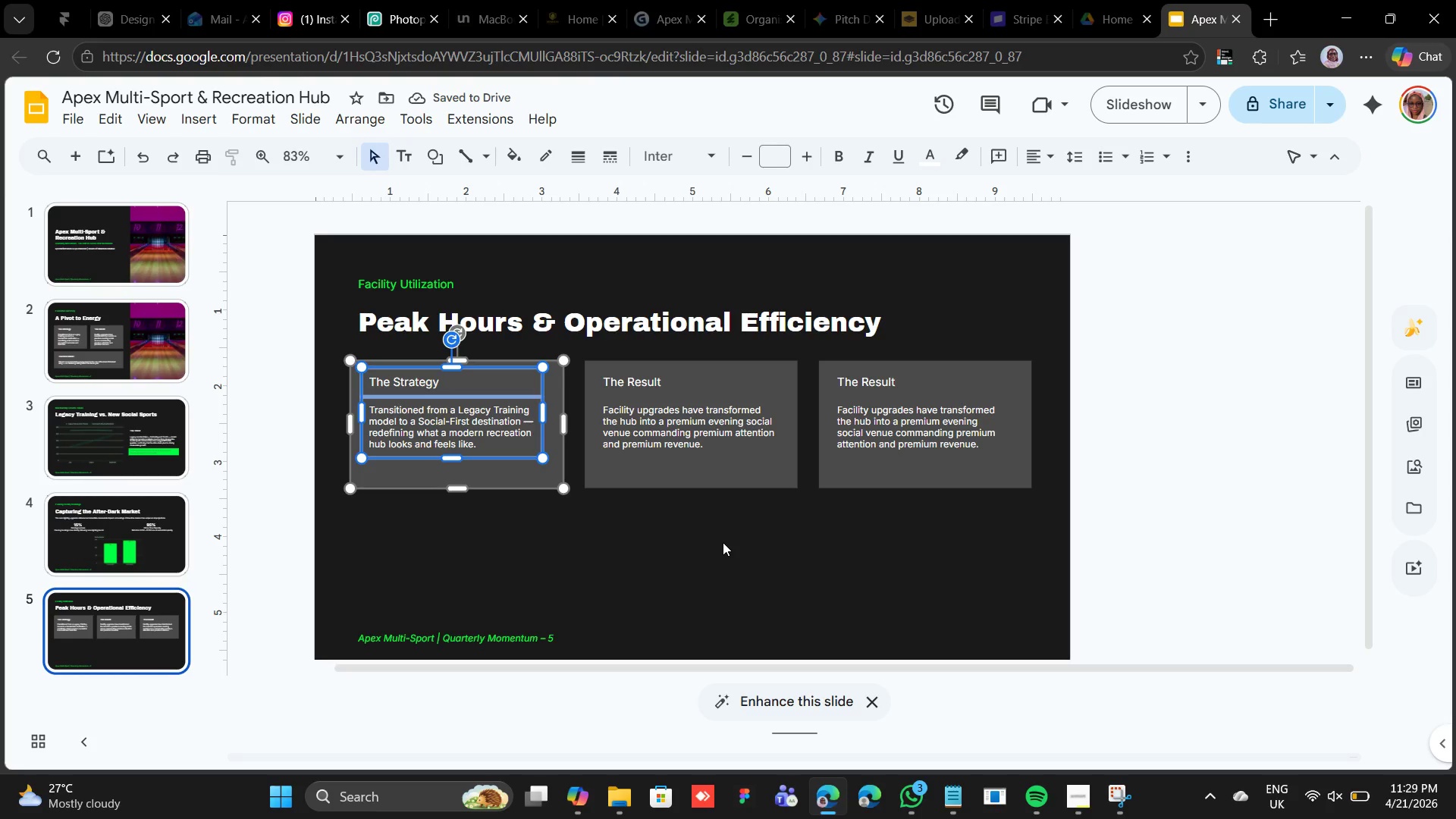 
left_click([717, 539])
 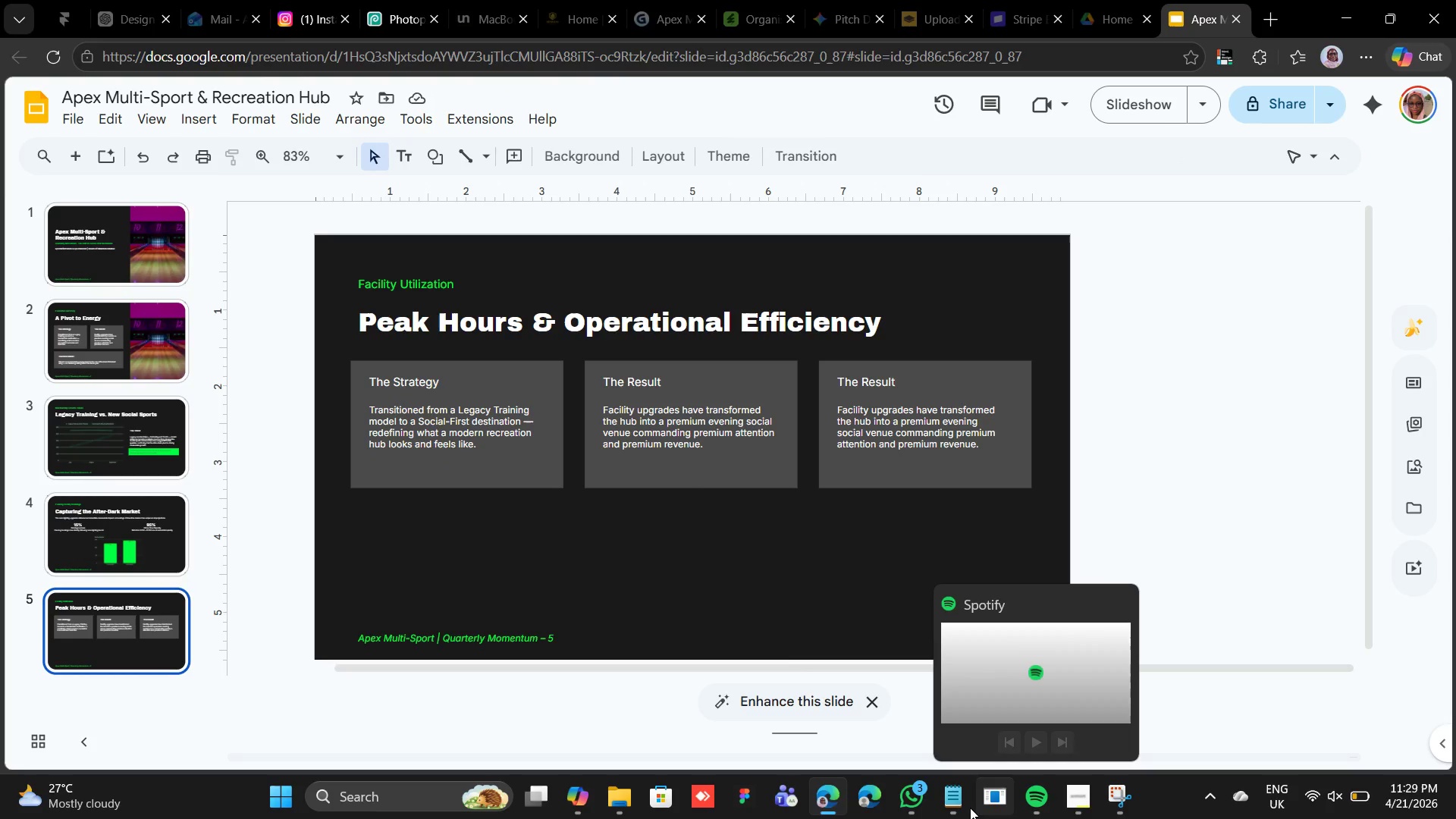 
left_click([957, 805])
 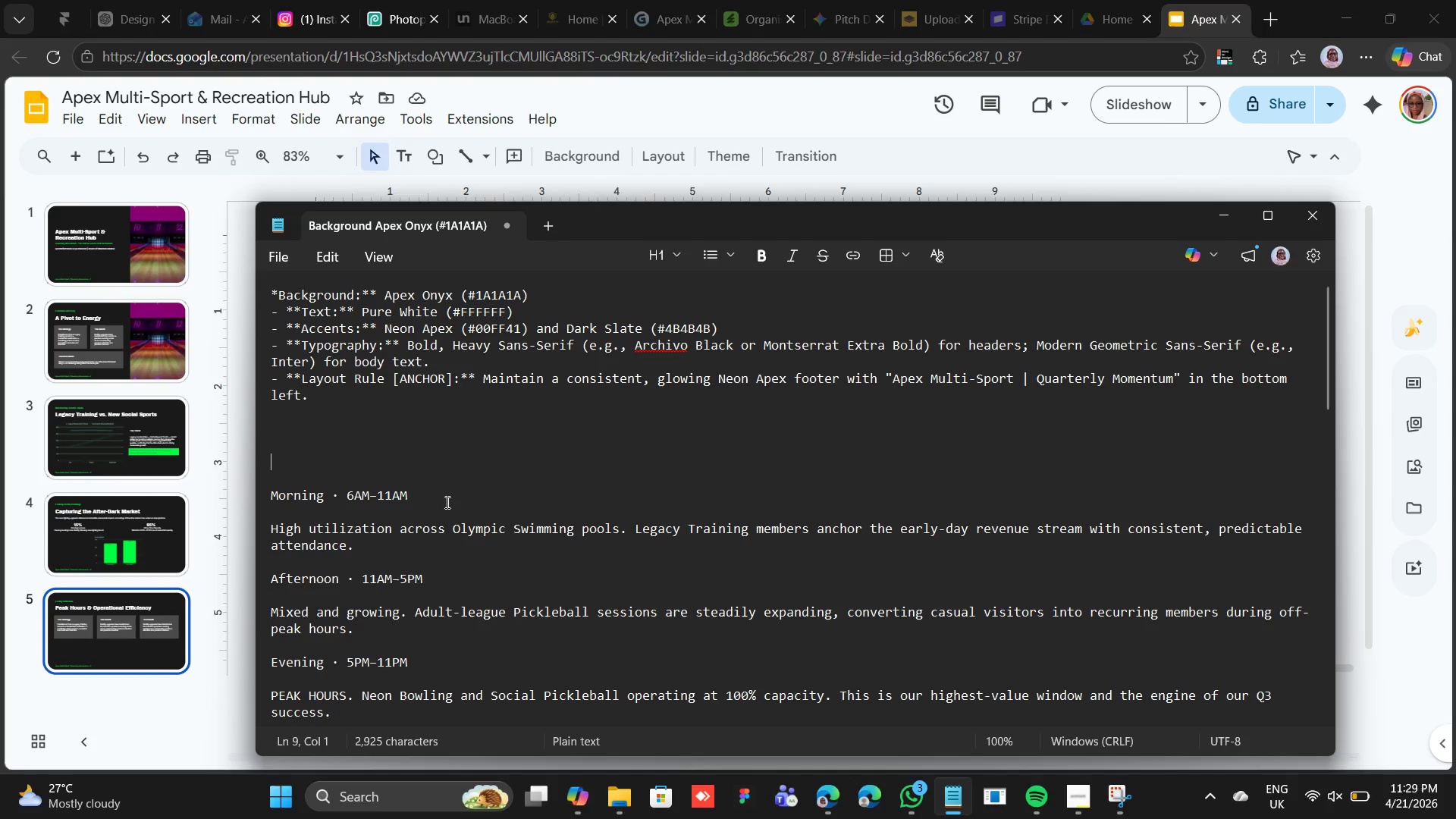 
left_click_drag(start_coordinate=[417, 493], to_coordinate=[269, 491])
 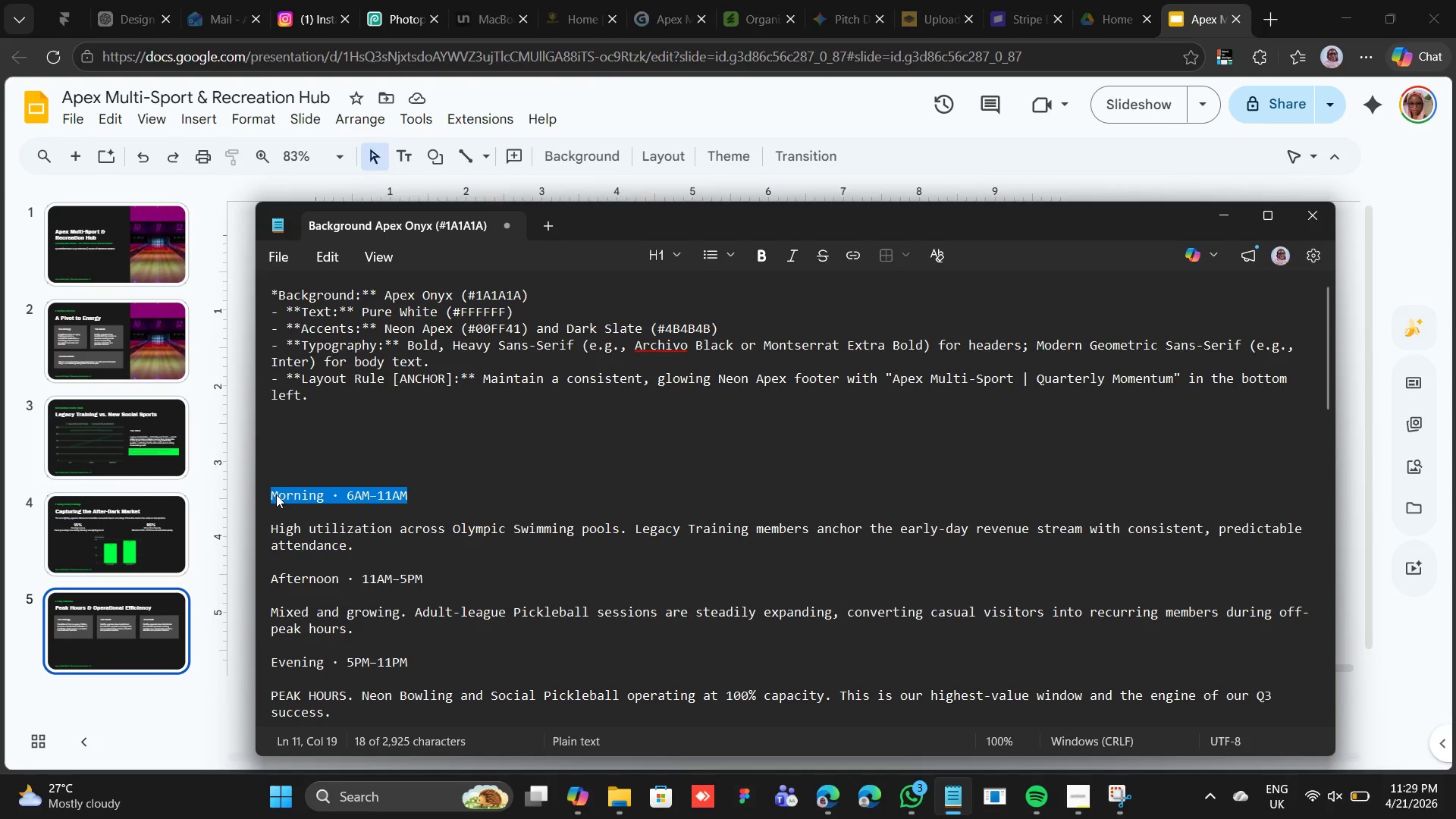 
right_click([276, 494])
 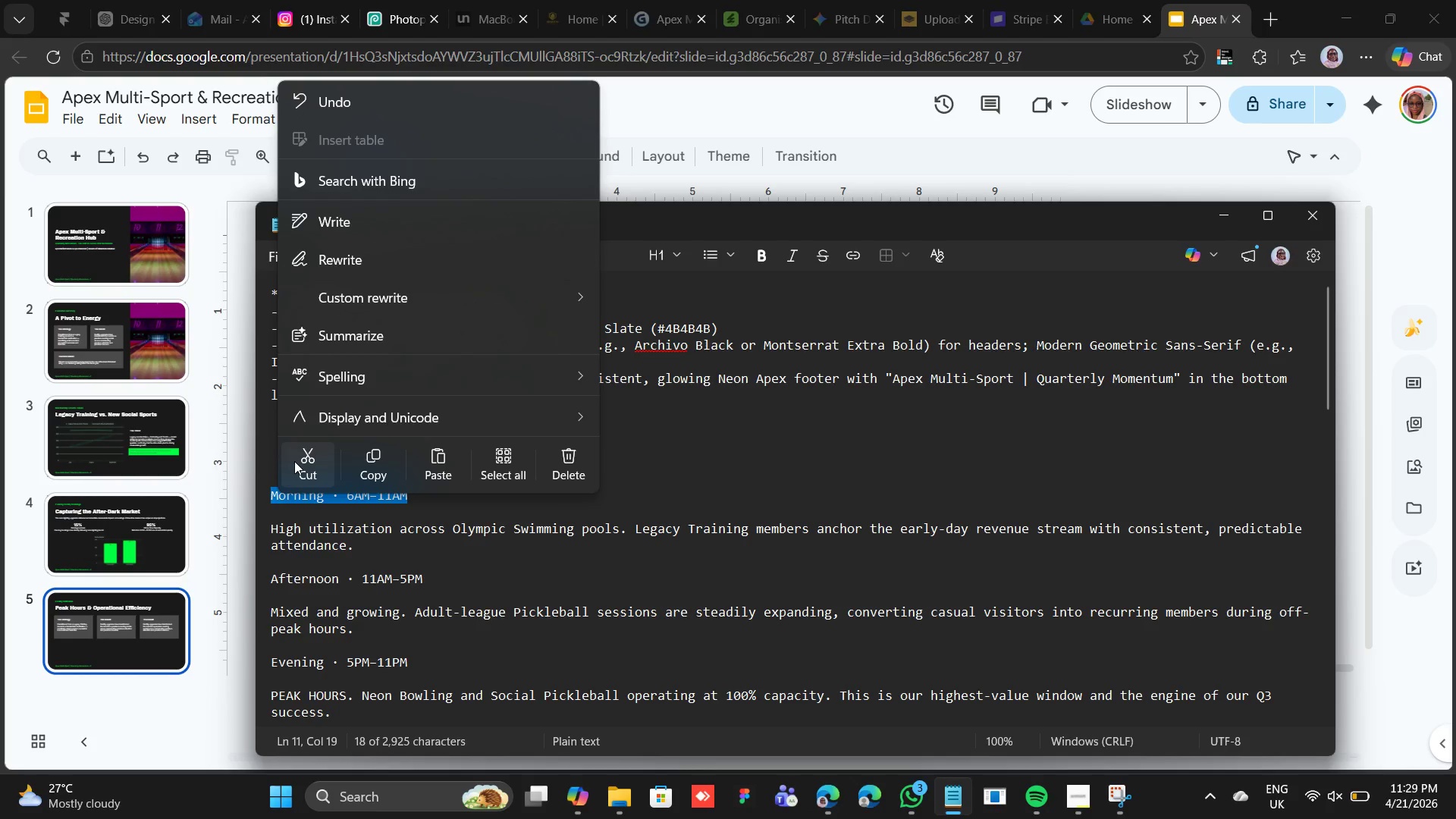 
left_click([303, 466])
 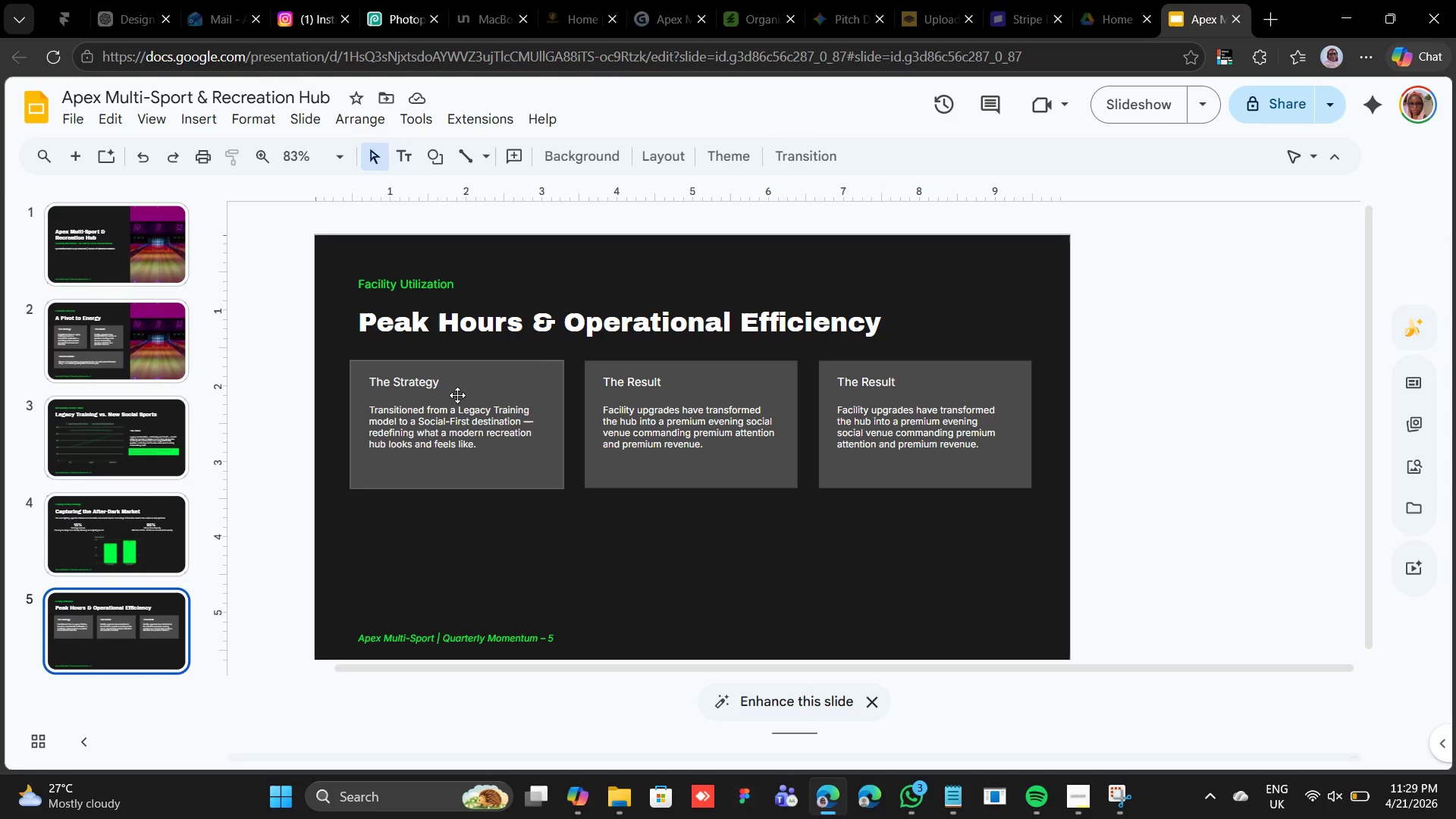 
double_click([408, 378])
 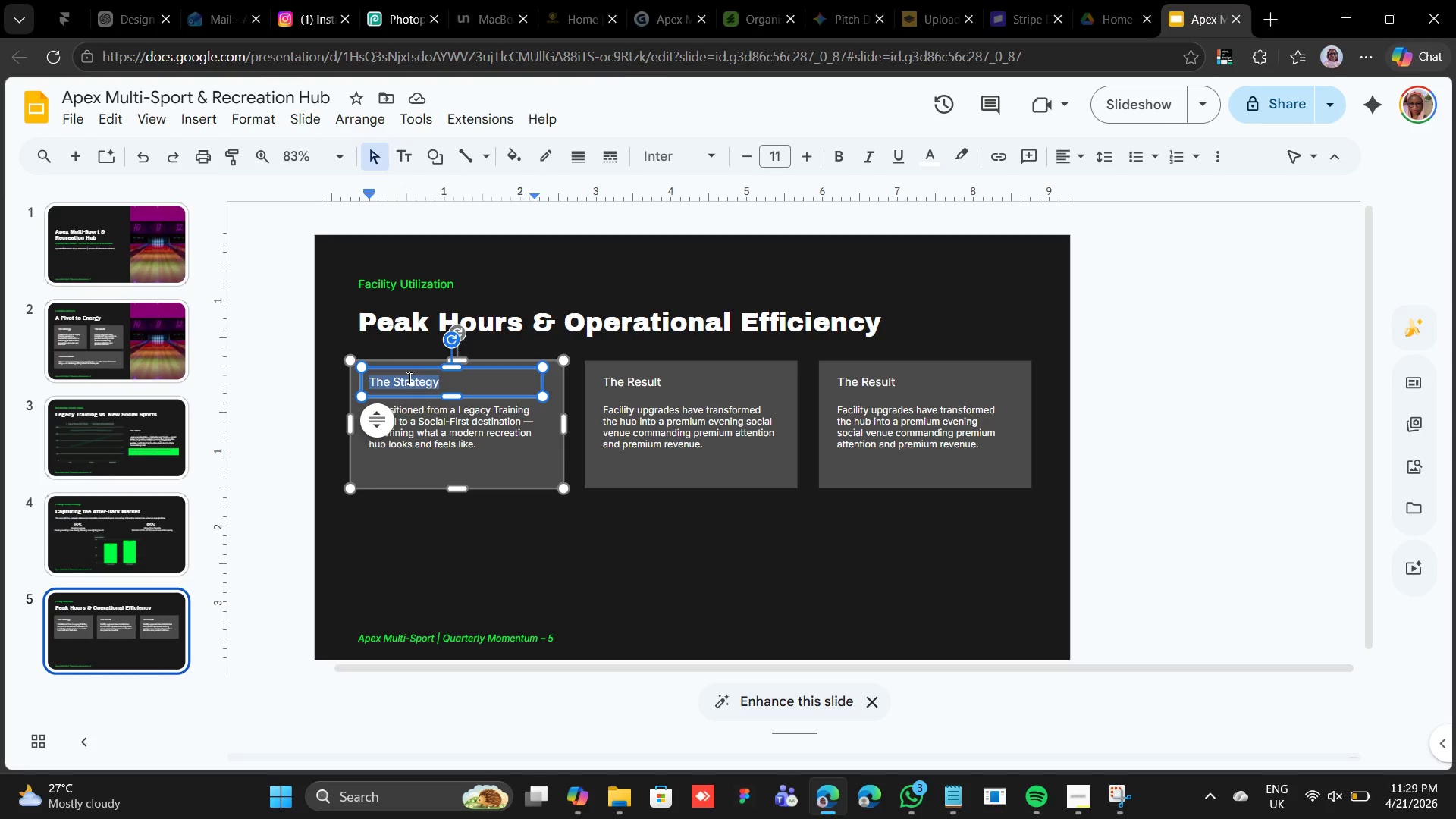 
left_click([408, 378])
 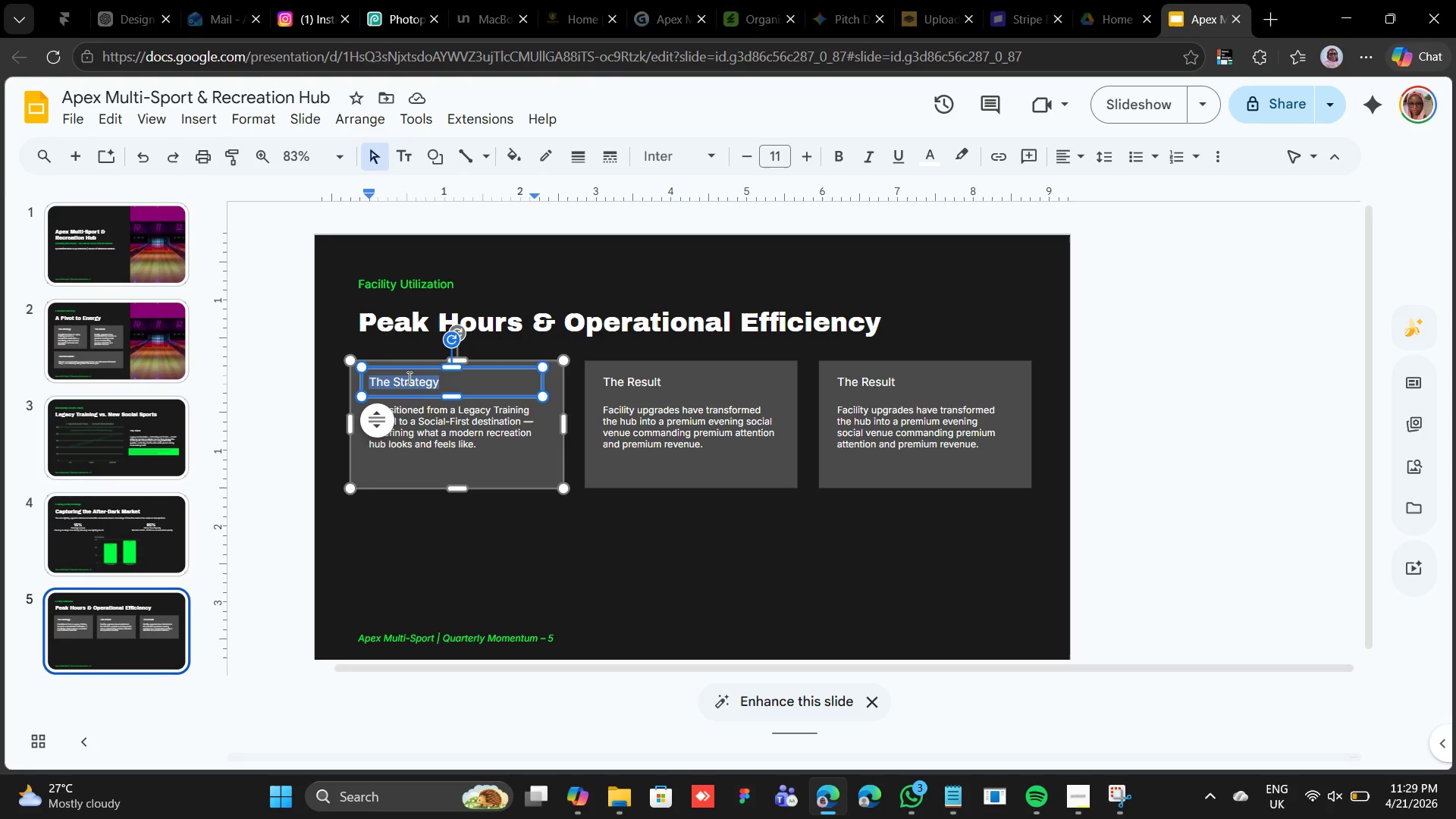 
right_click([408, 378])
 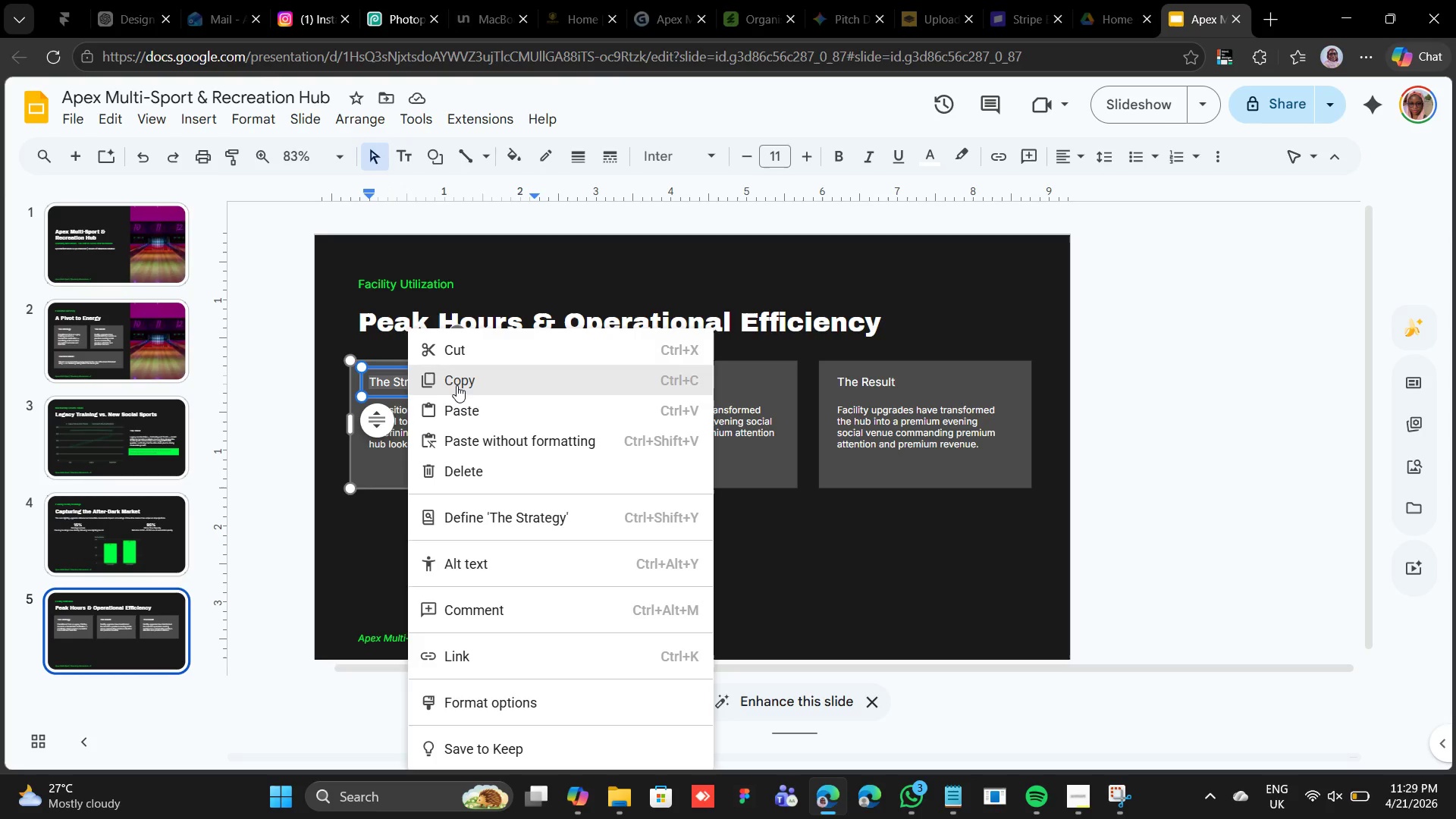 
left_click_drag(start_coordinate=[459, 394], to_coordinate=[459, 406])
 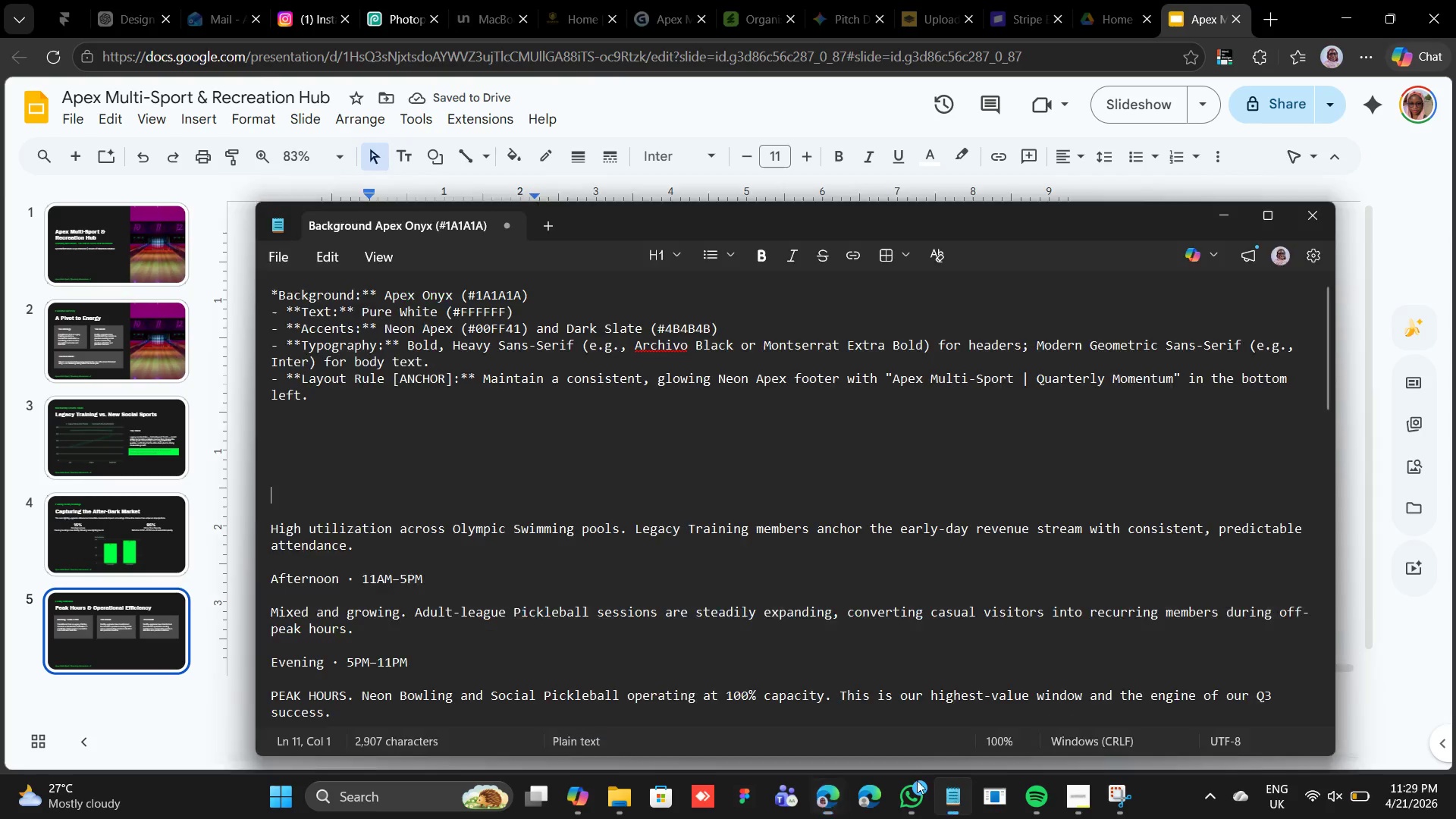 
left_click_drag(start_coordinate=[368, 555], to_coordinate=[266, 524])
 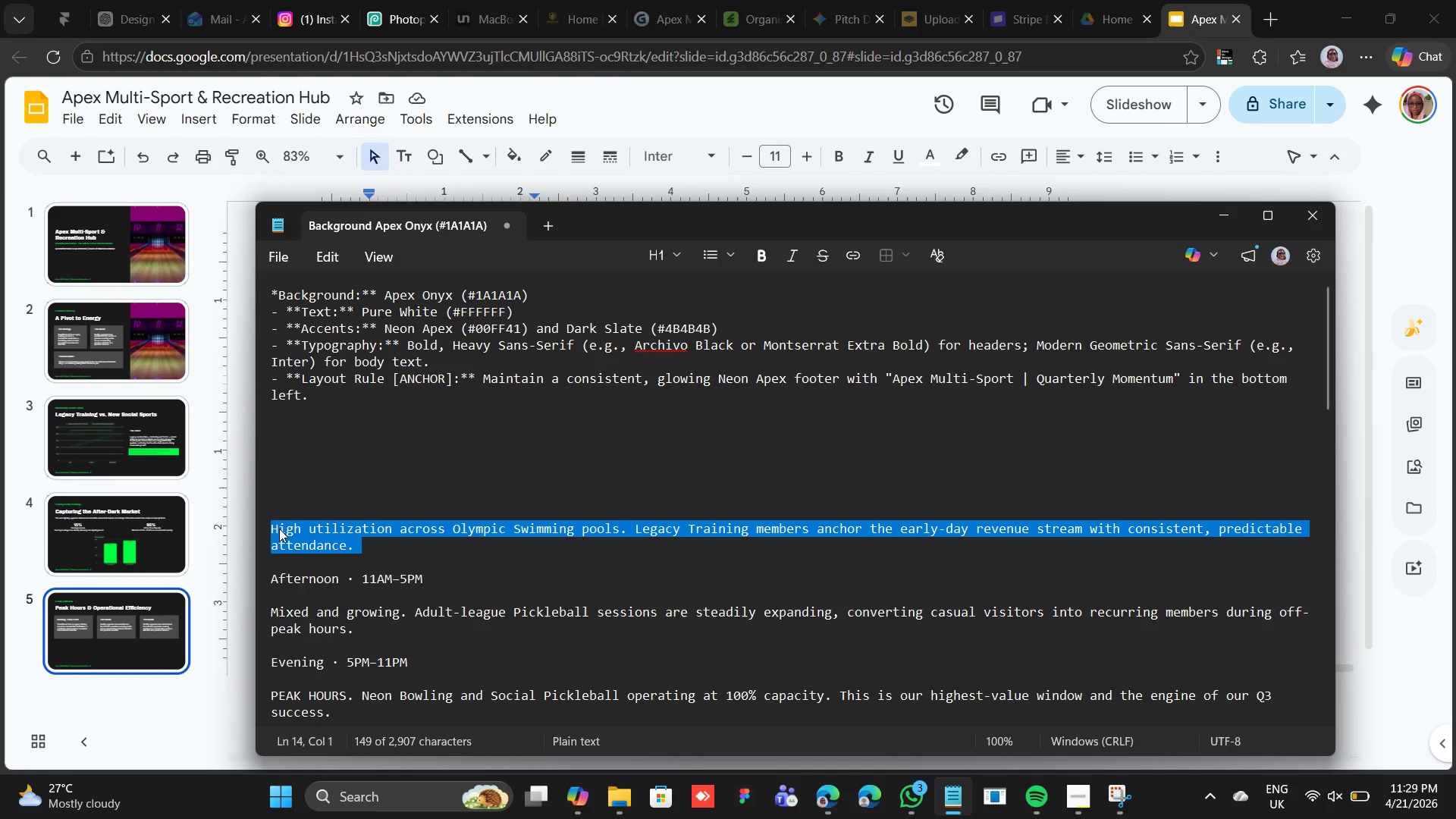 
right_click([279, 529])
 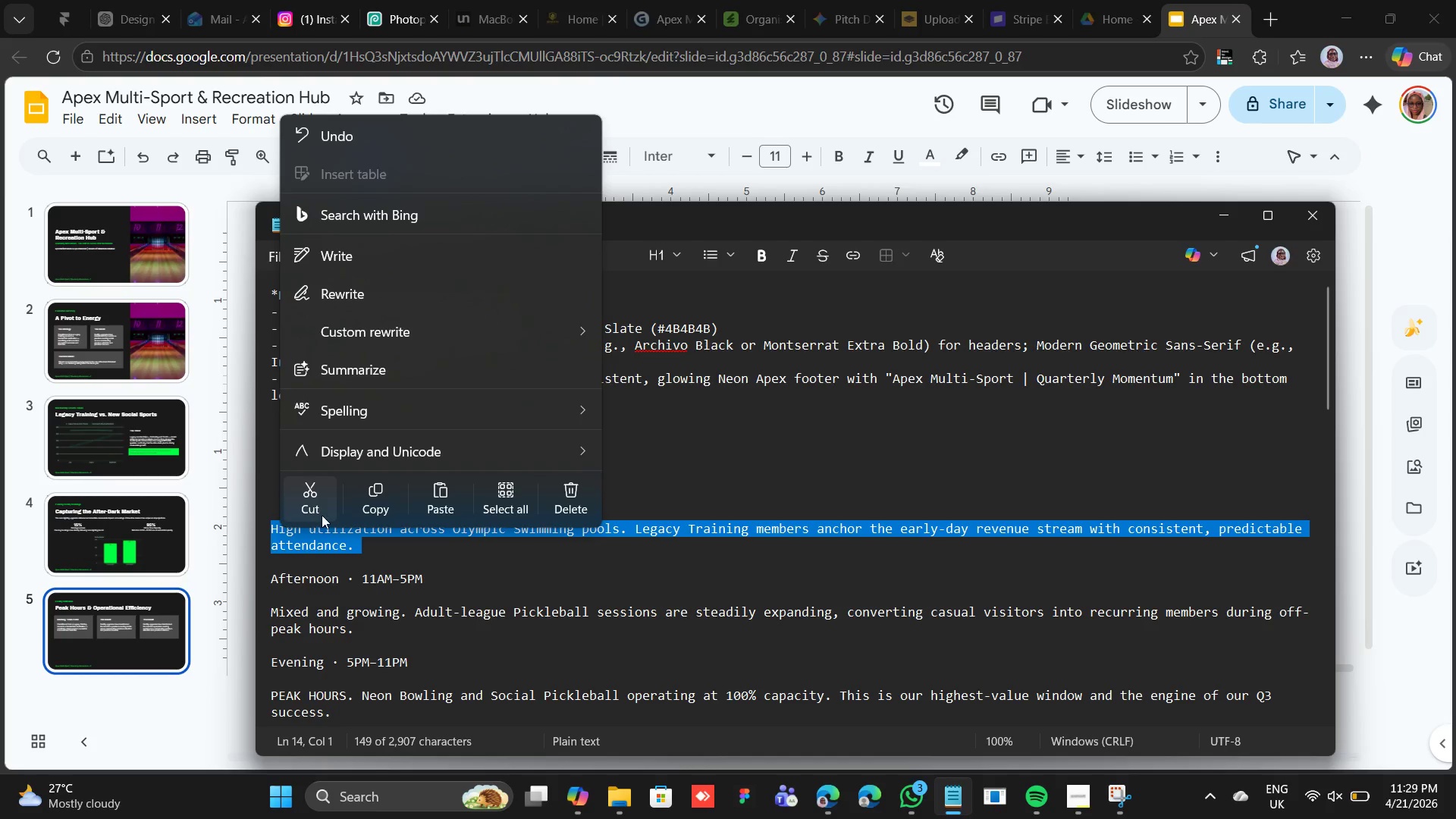 
left_click([322, 513])
 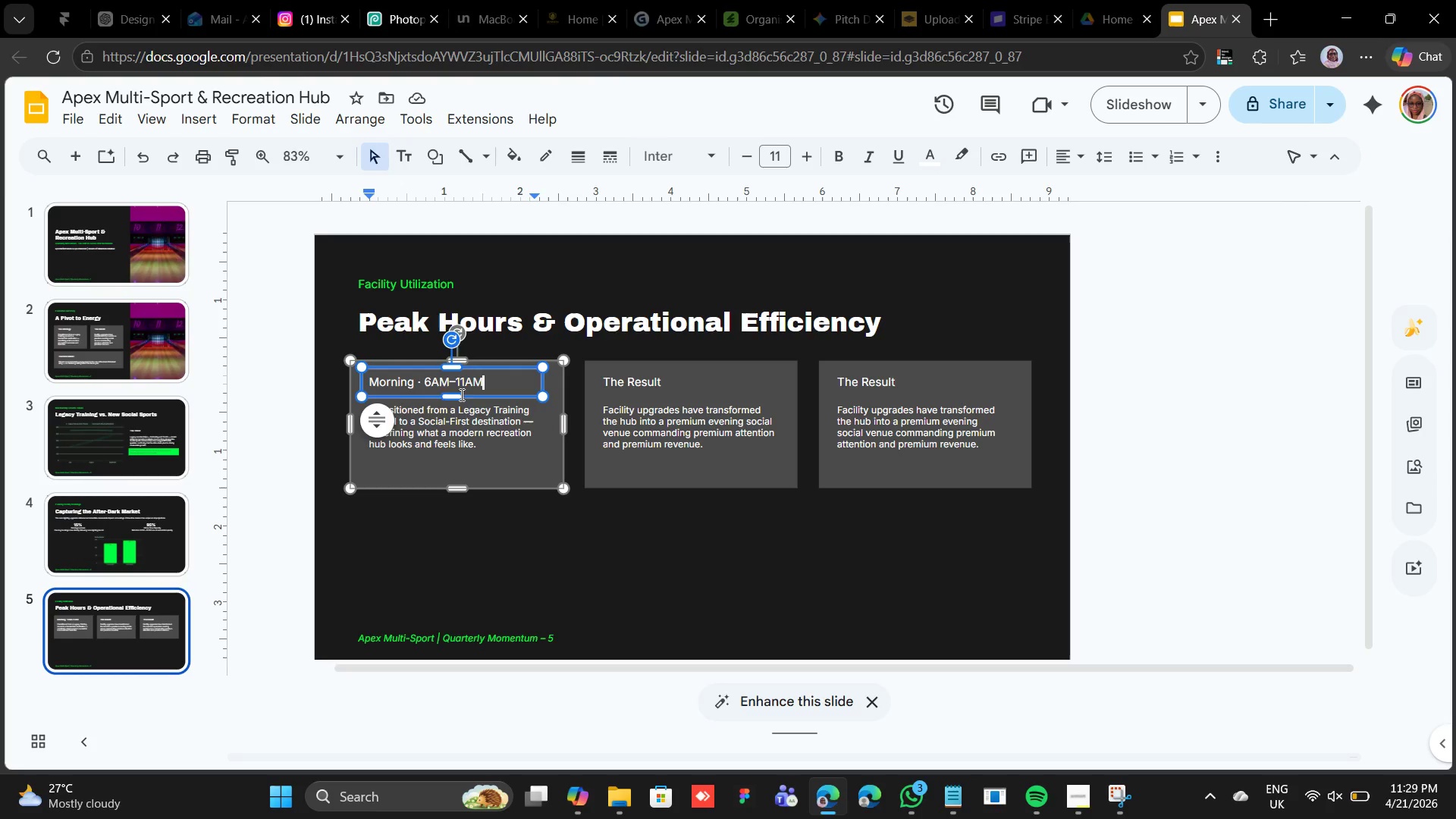 
double_click([431, 438])
 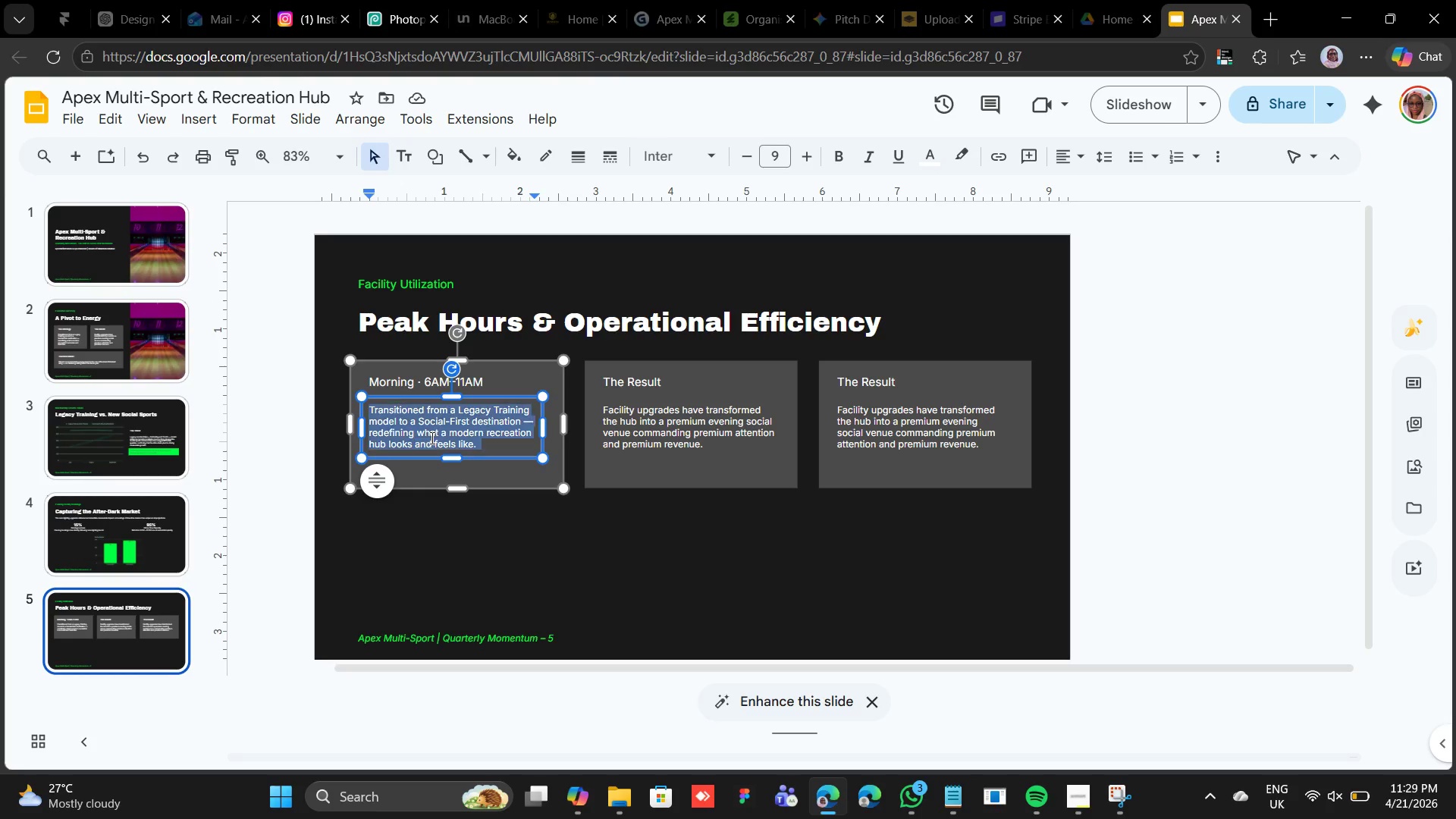 
triple_click([431, 438])
 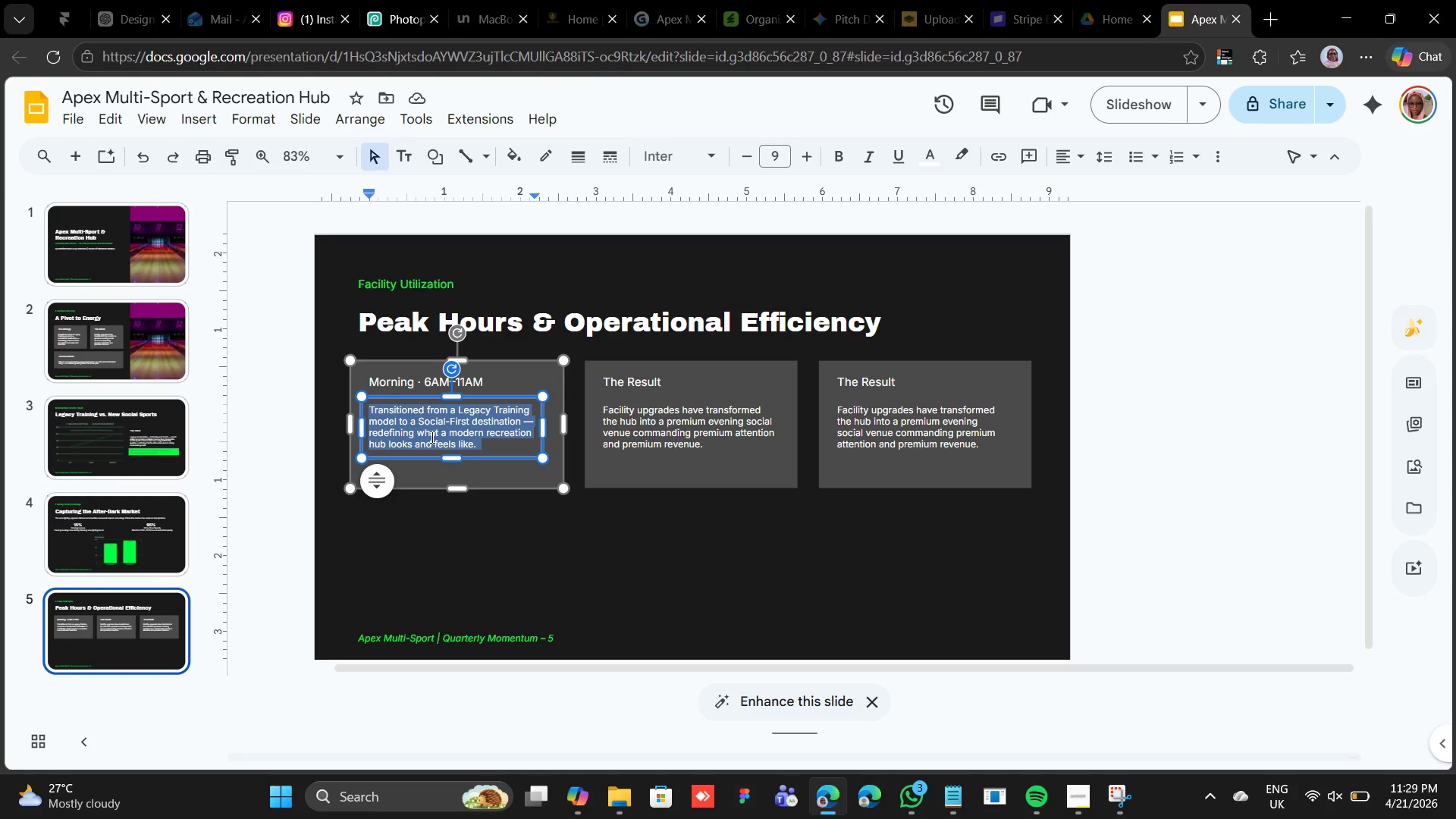 
right_click([431, 437])
 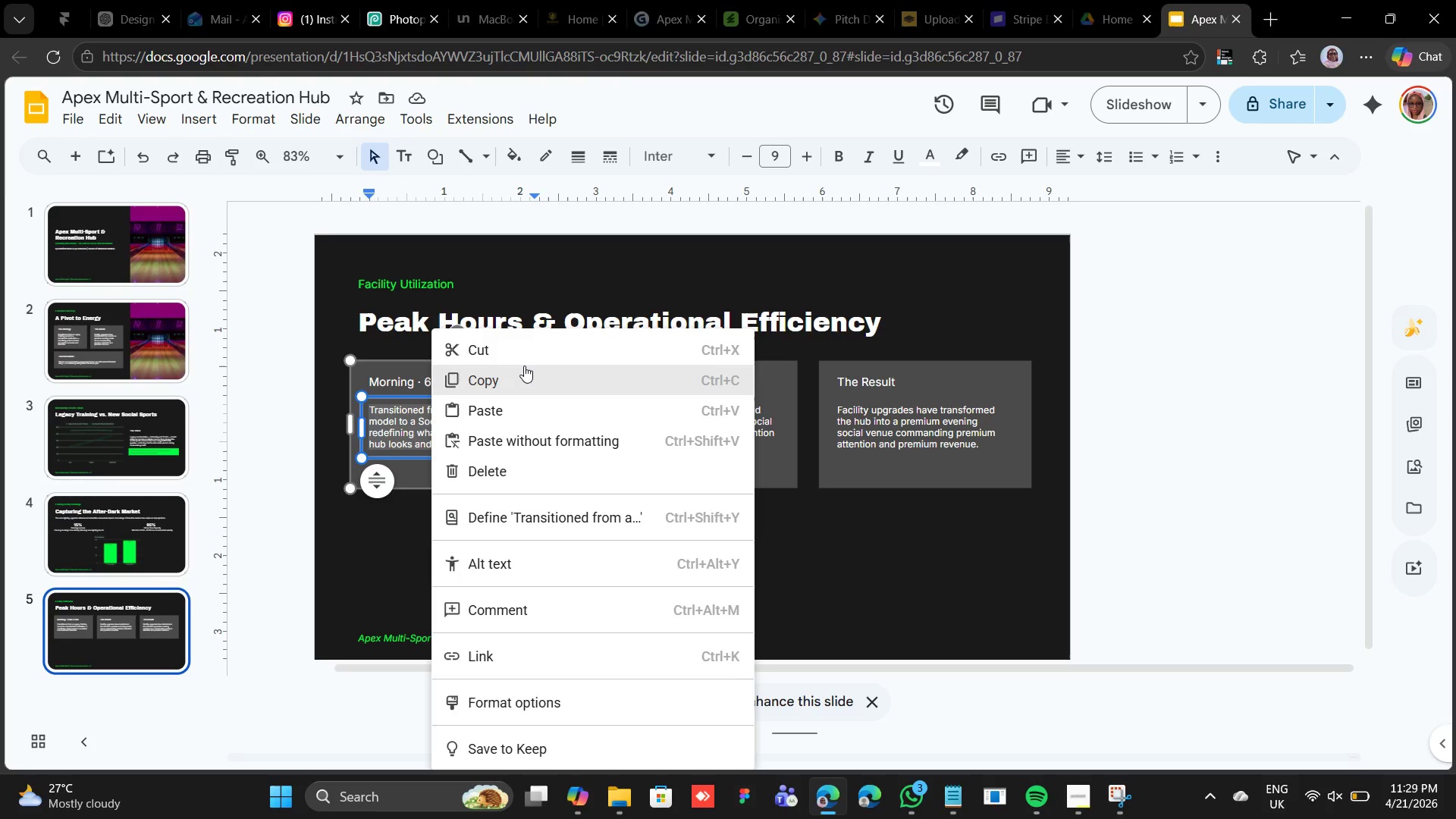 
left_click([510, 414])
 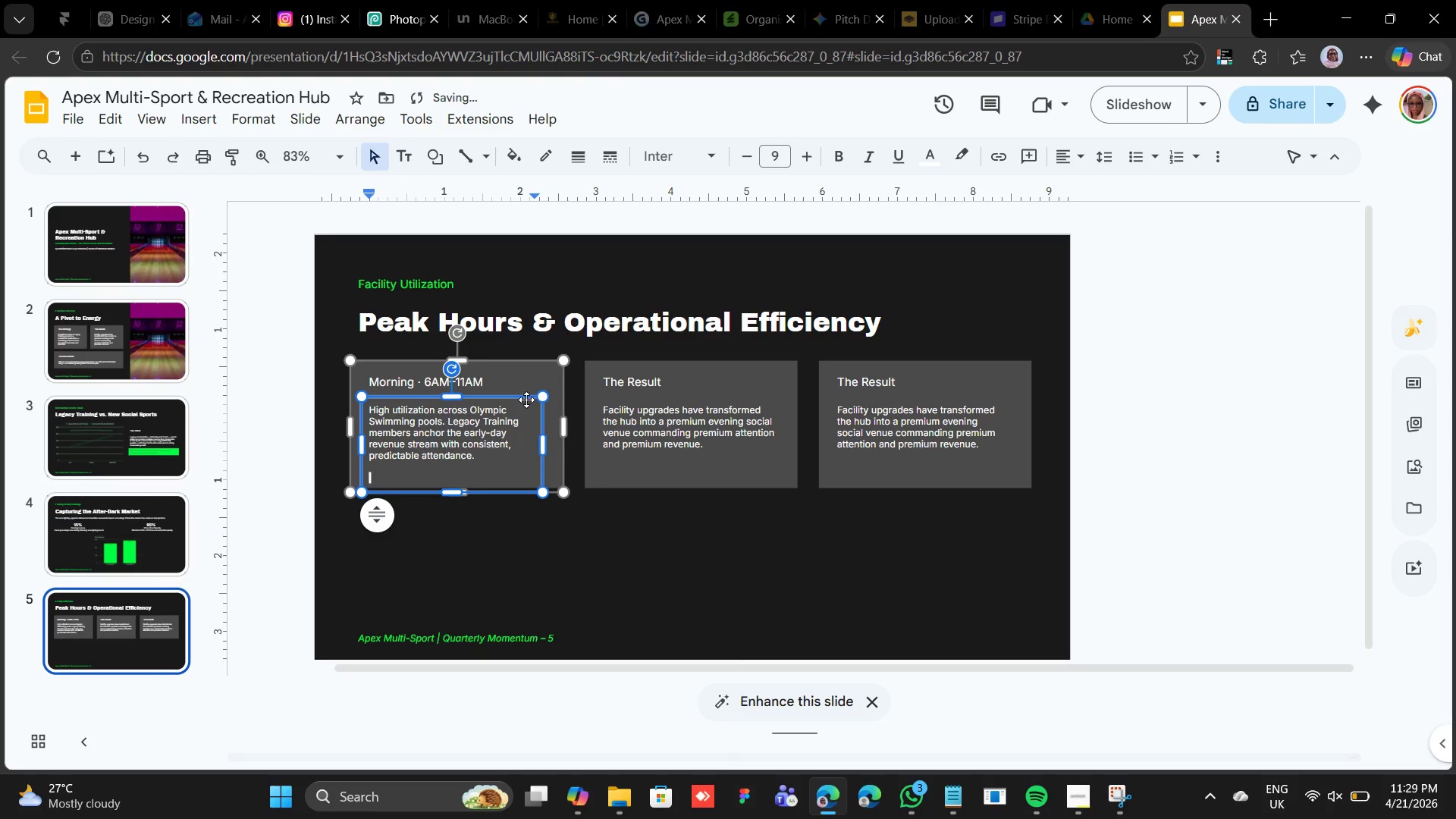 
key(Backspace)
 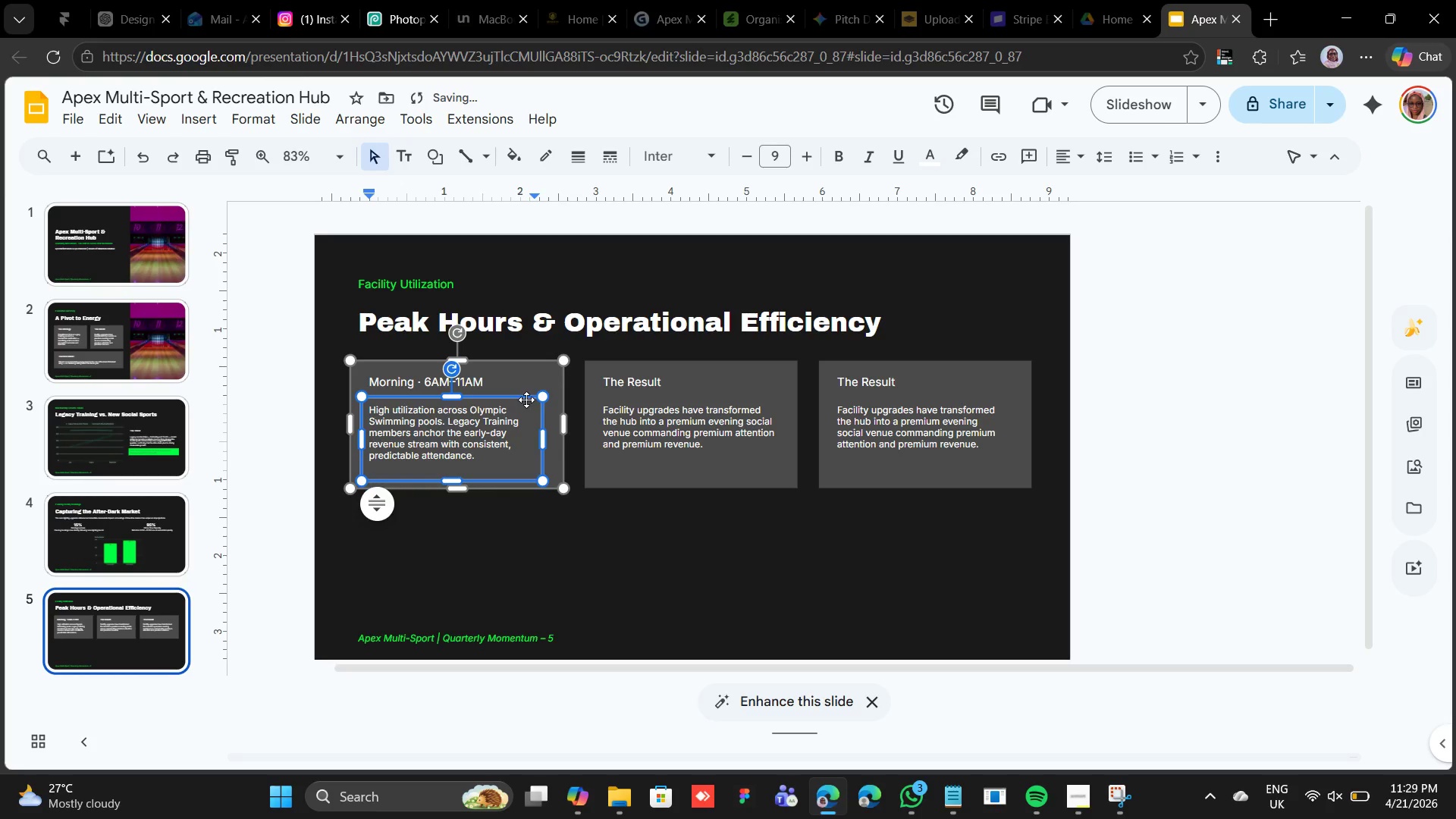 
key(Backspace)
 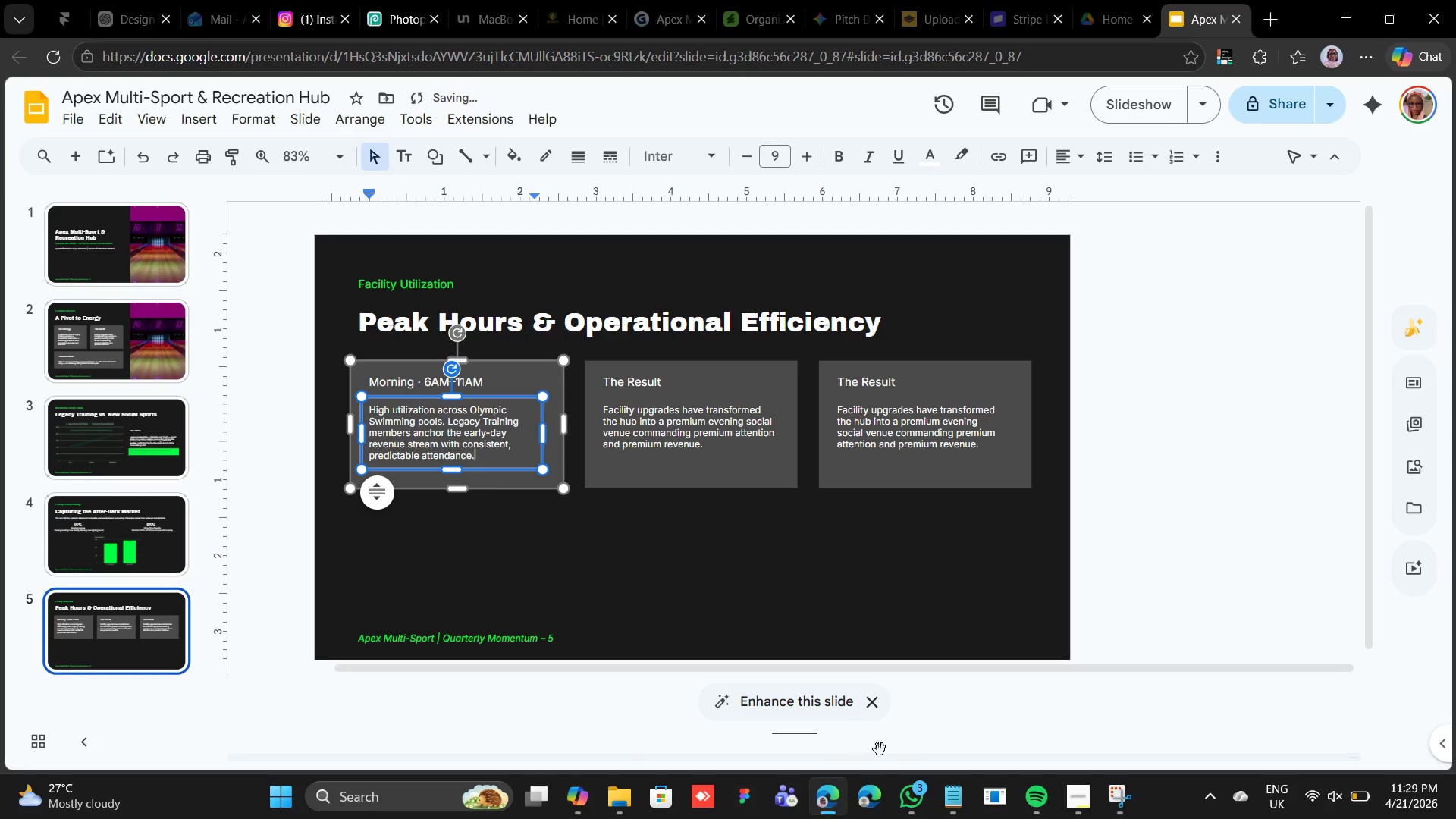 
left_click([962, 808])
 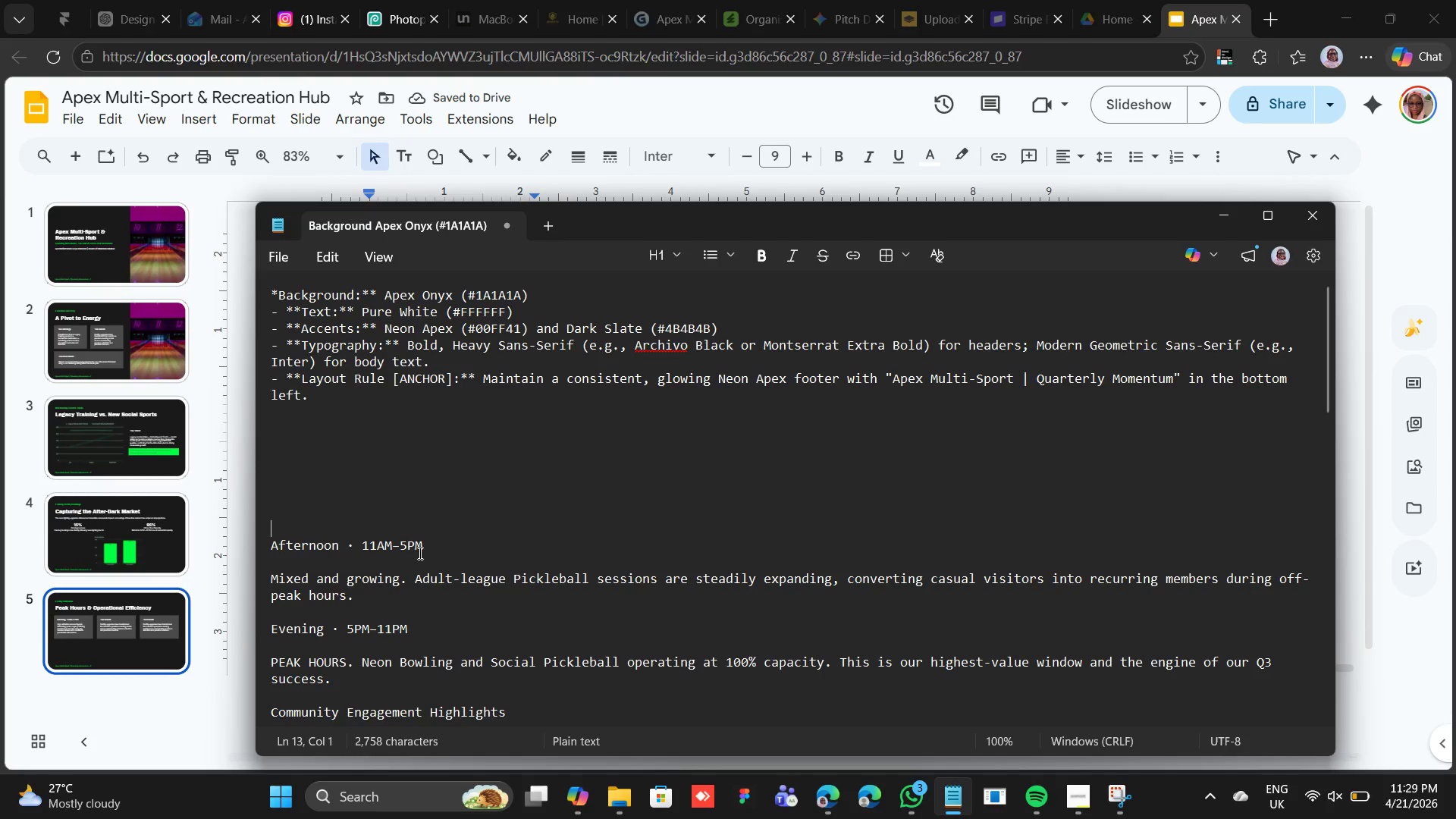 
left_click_drag(start_coordinate=[428, 545], to_coordinate=[263, 547])
 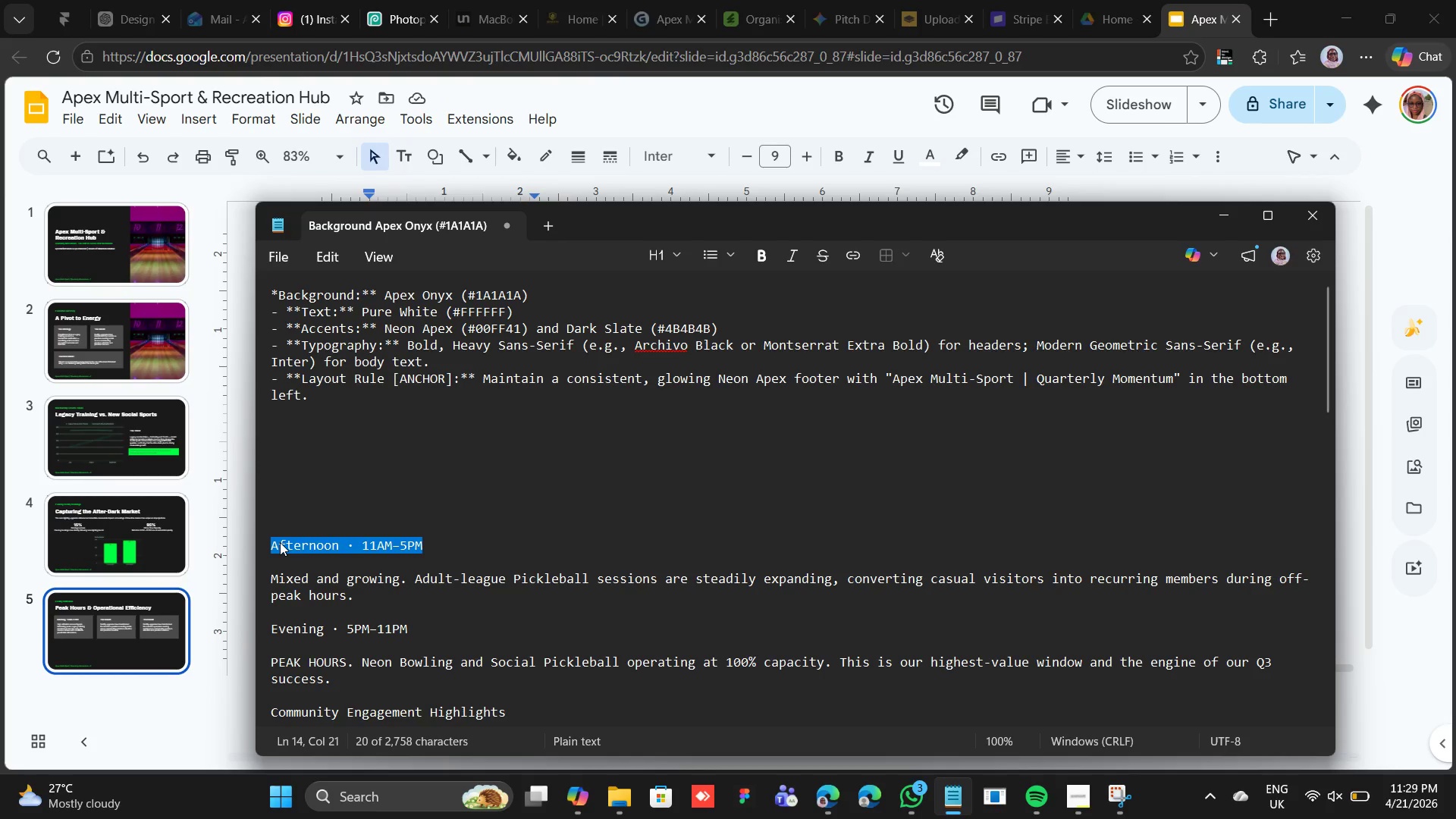 
right_click([280, 542])
 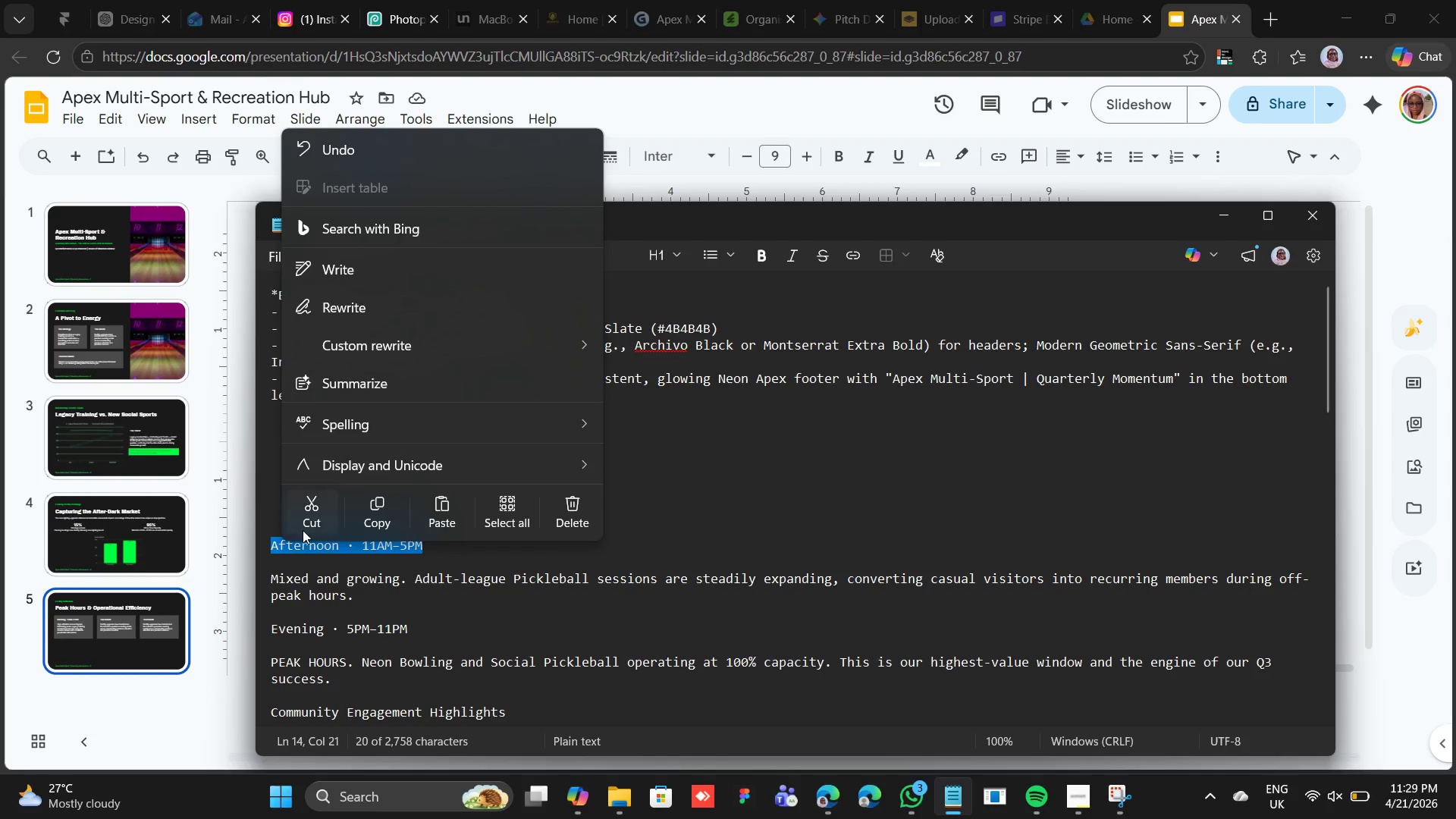 
left_click([313, 513])
 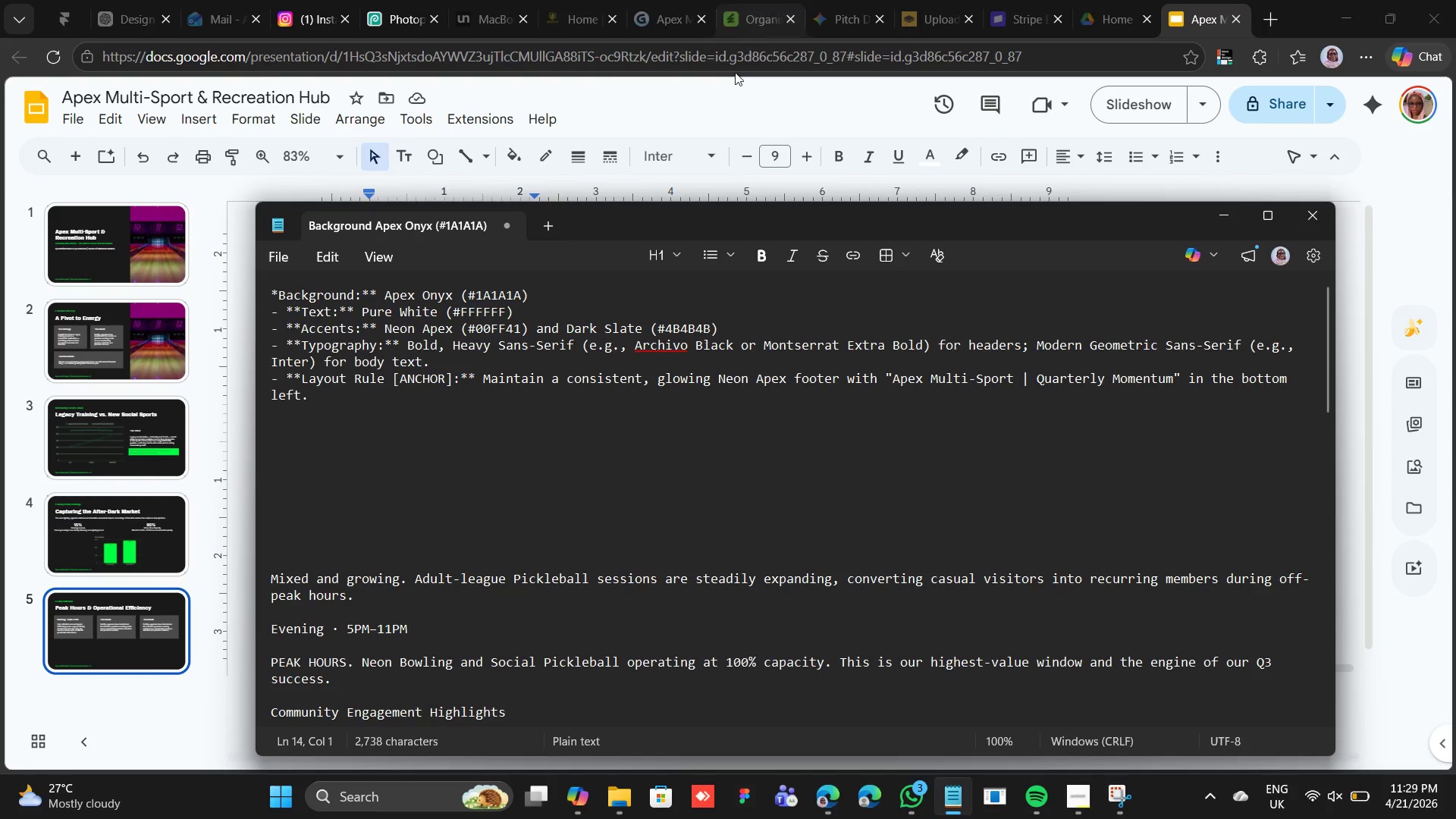 
left_click([723, 89])
 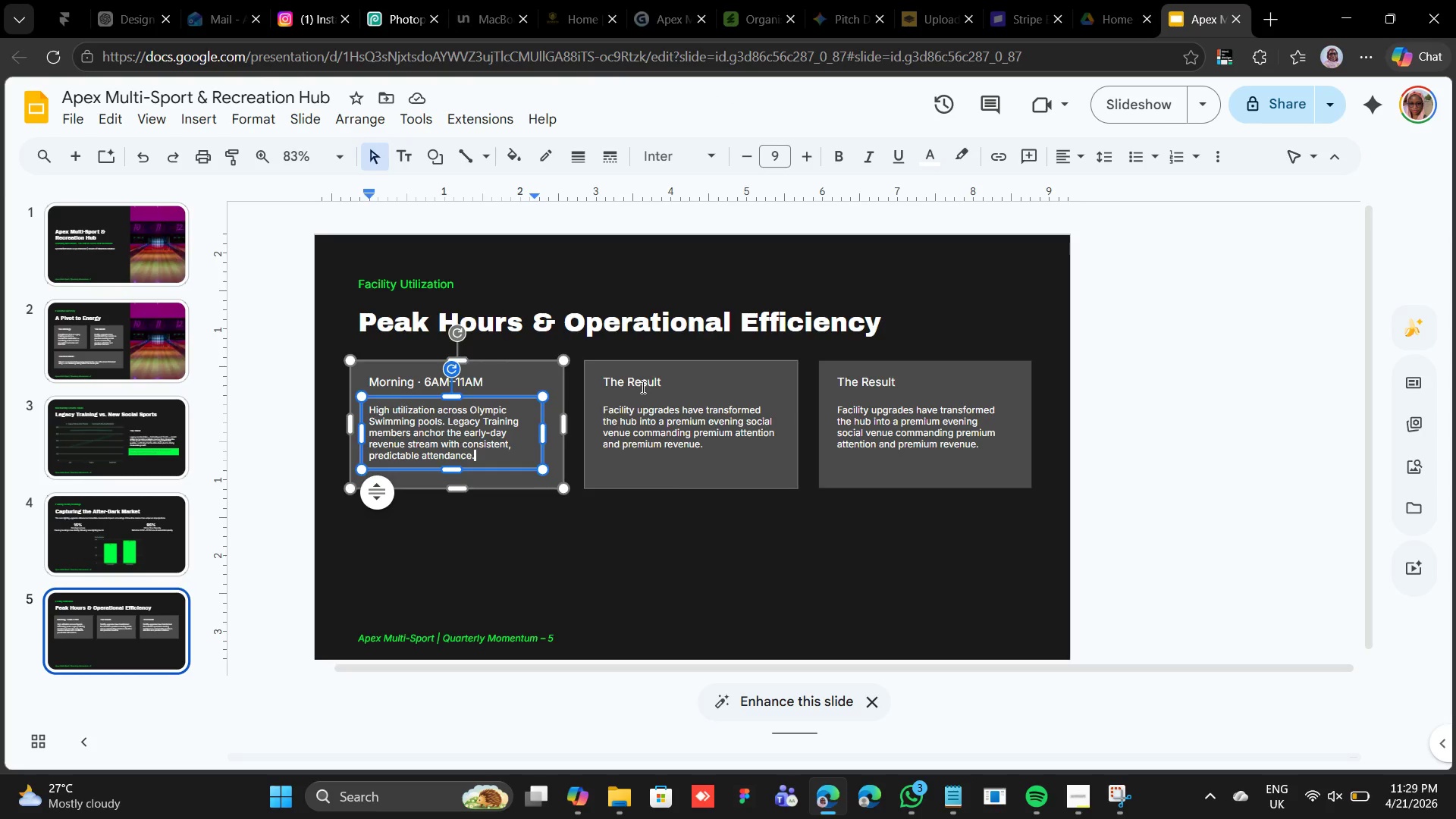 
double_click([642, 386])
 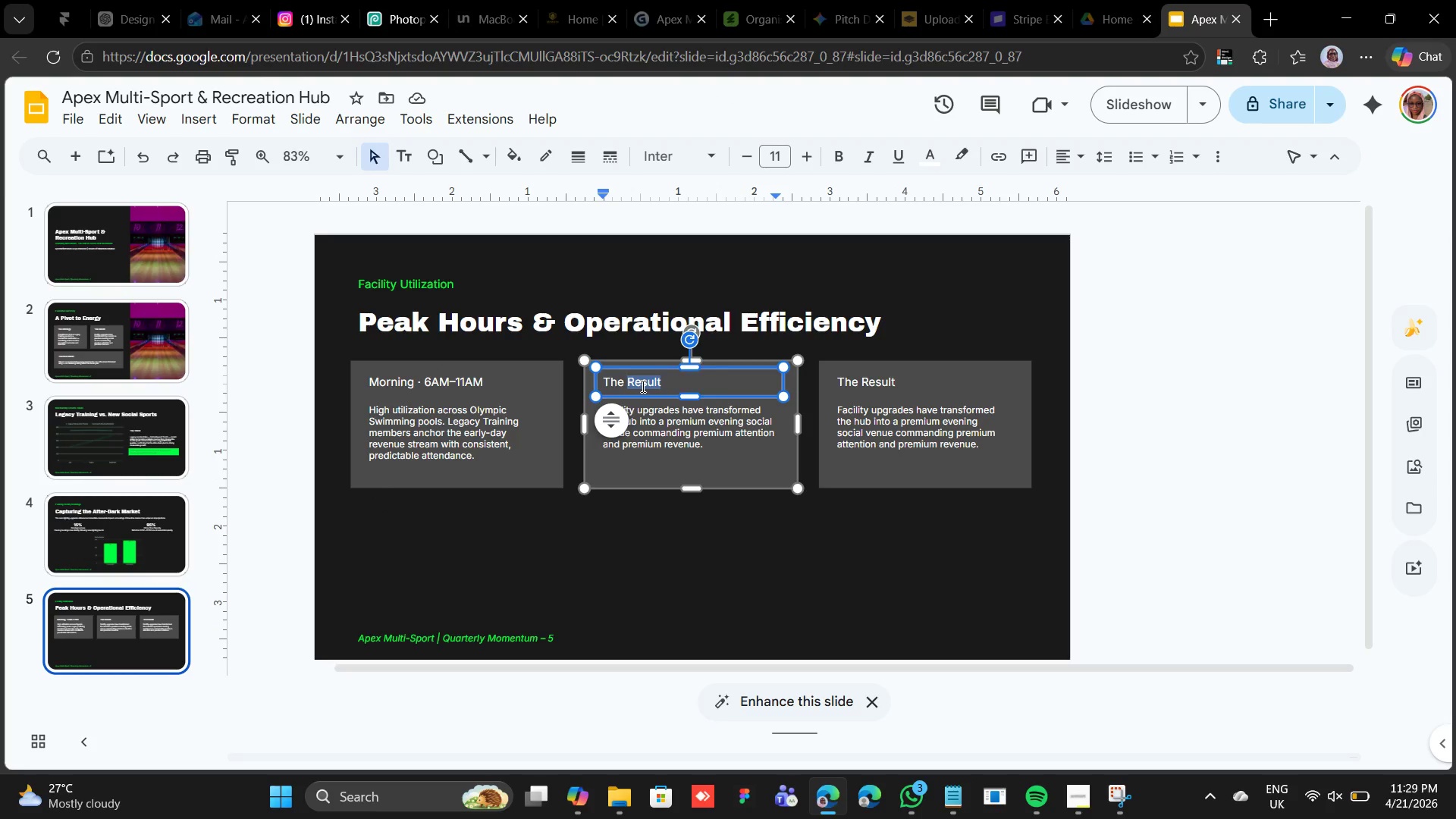 
triple_click([642, 386])
 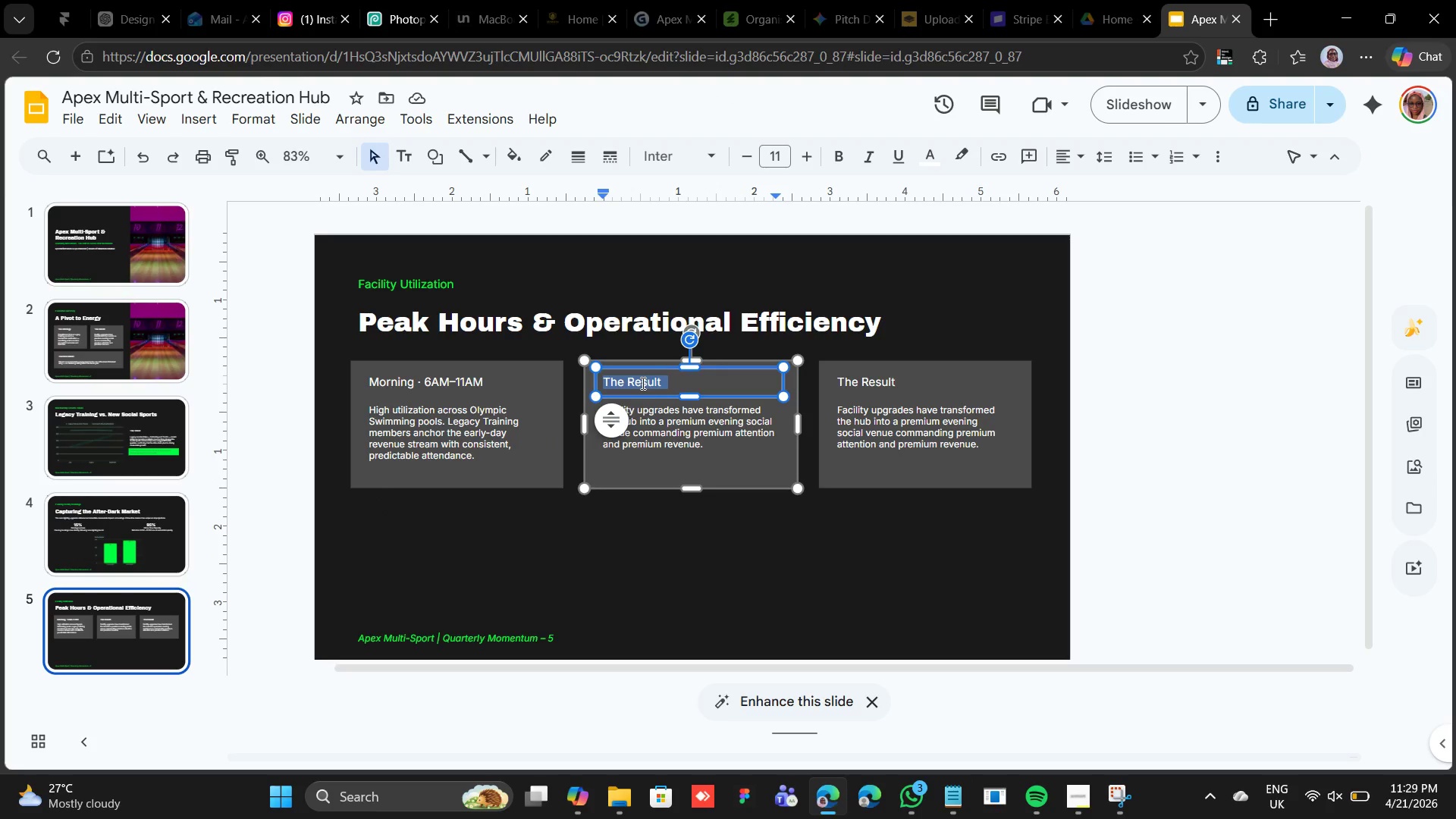 
right_click([642, 382])
 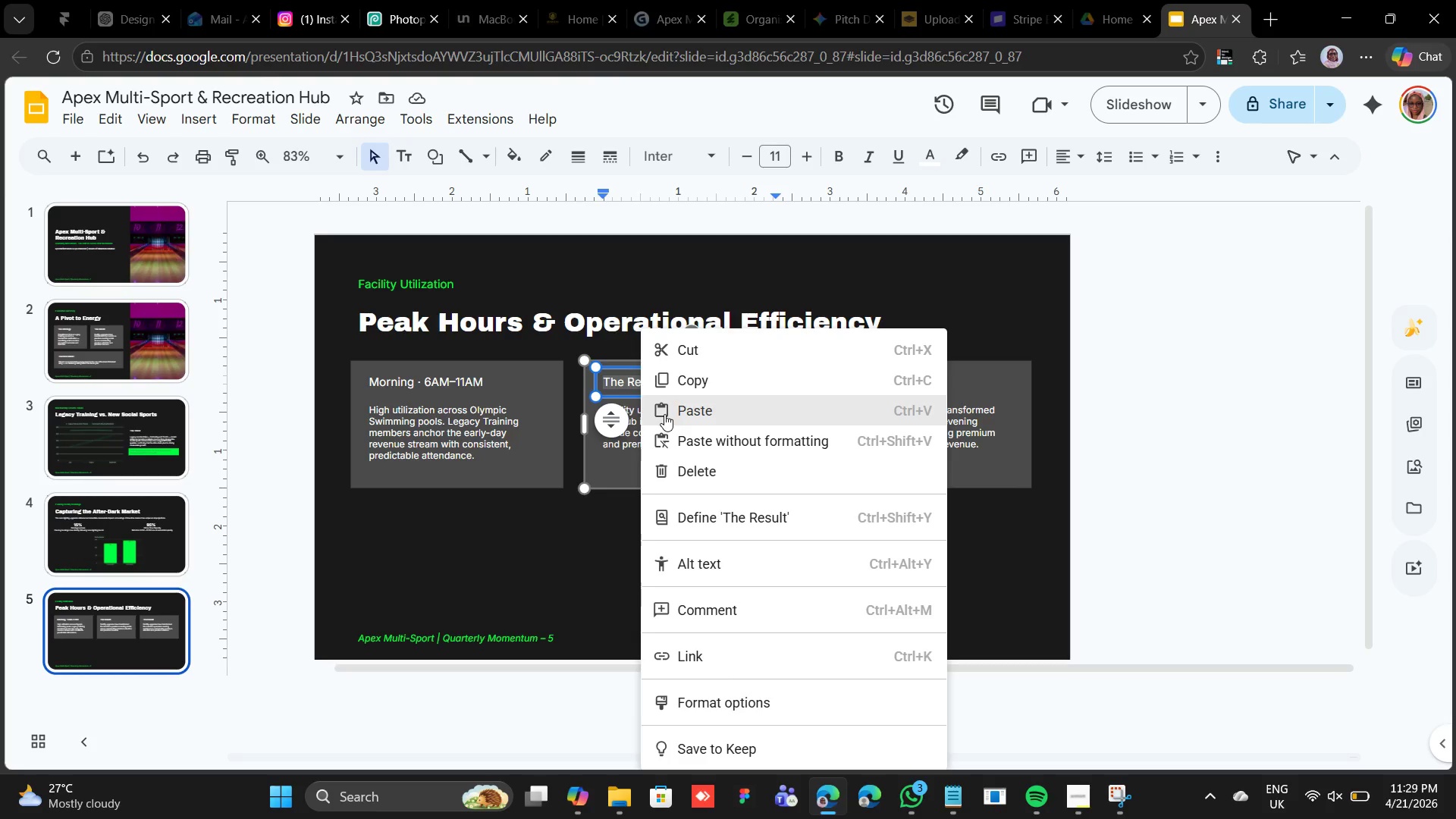 
left_click([666, 413])
 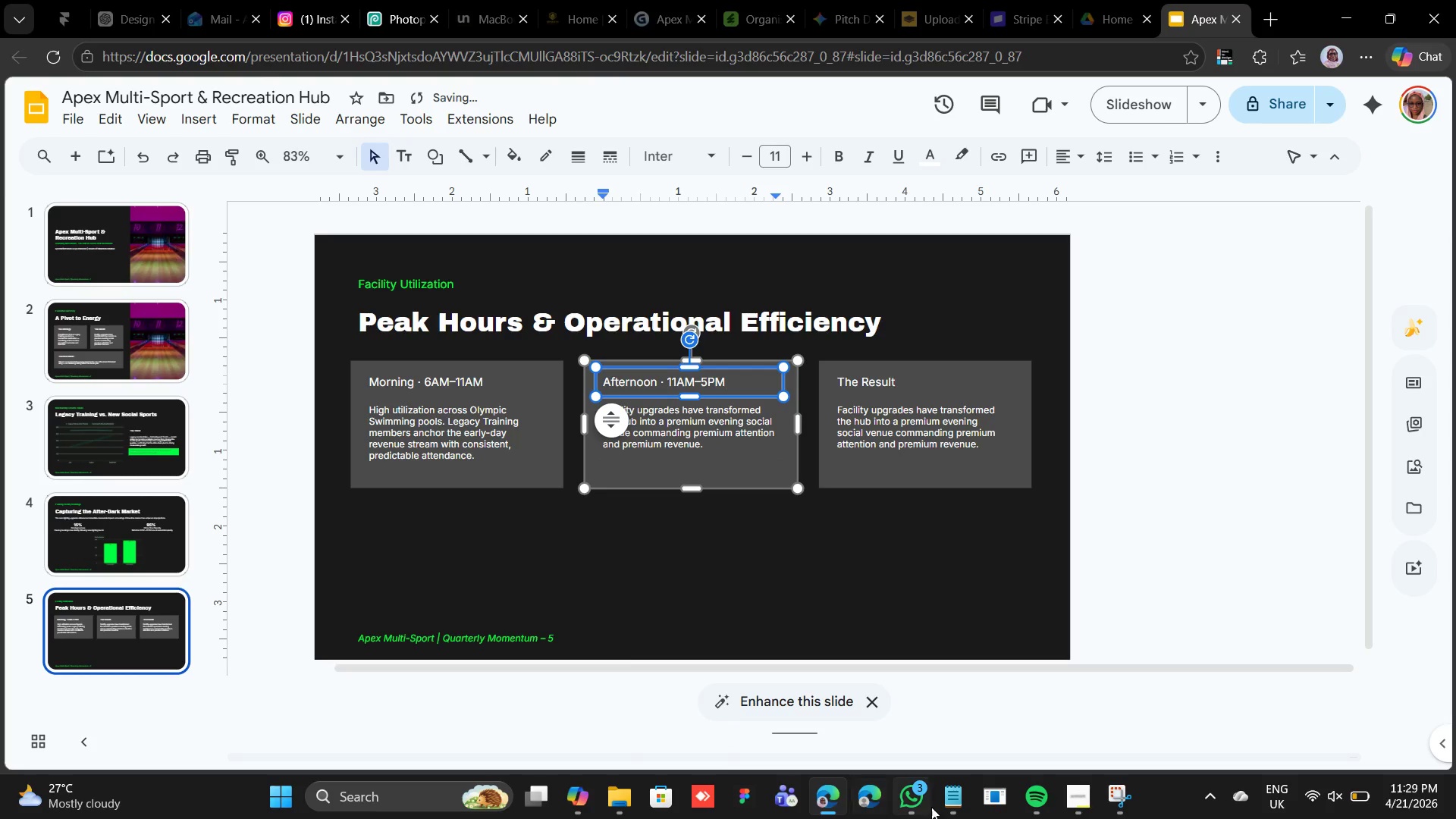 
left_click([936, 801])
 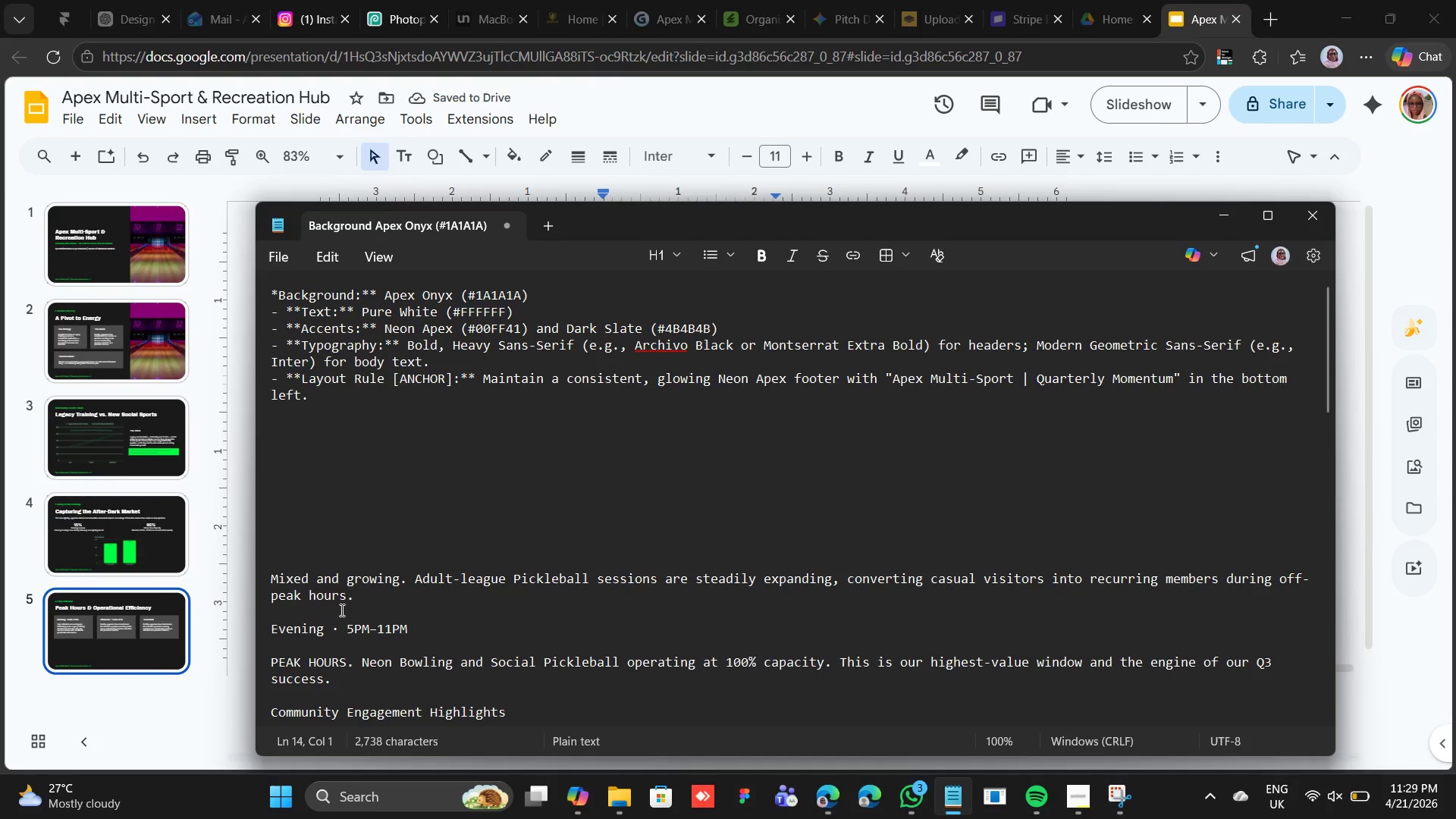 
left_click_drag(start_coordinate=[354, 604], to_coordinate=[255, 572])
 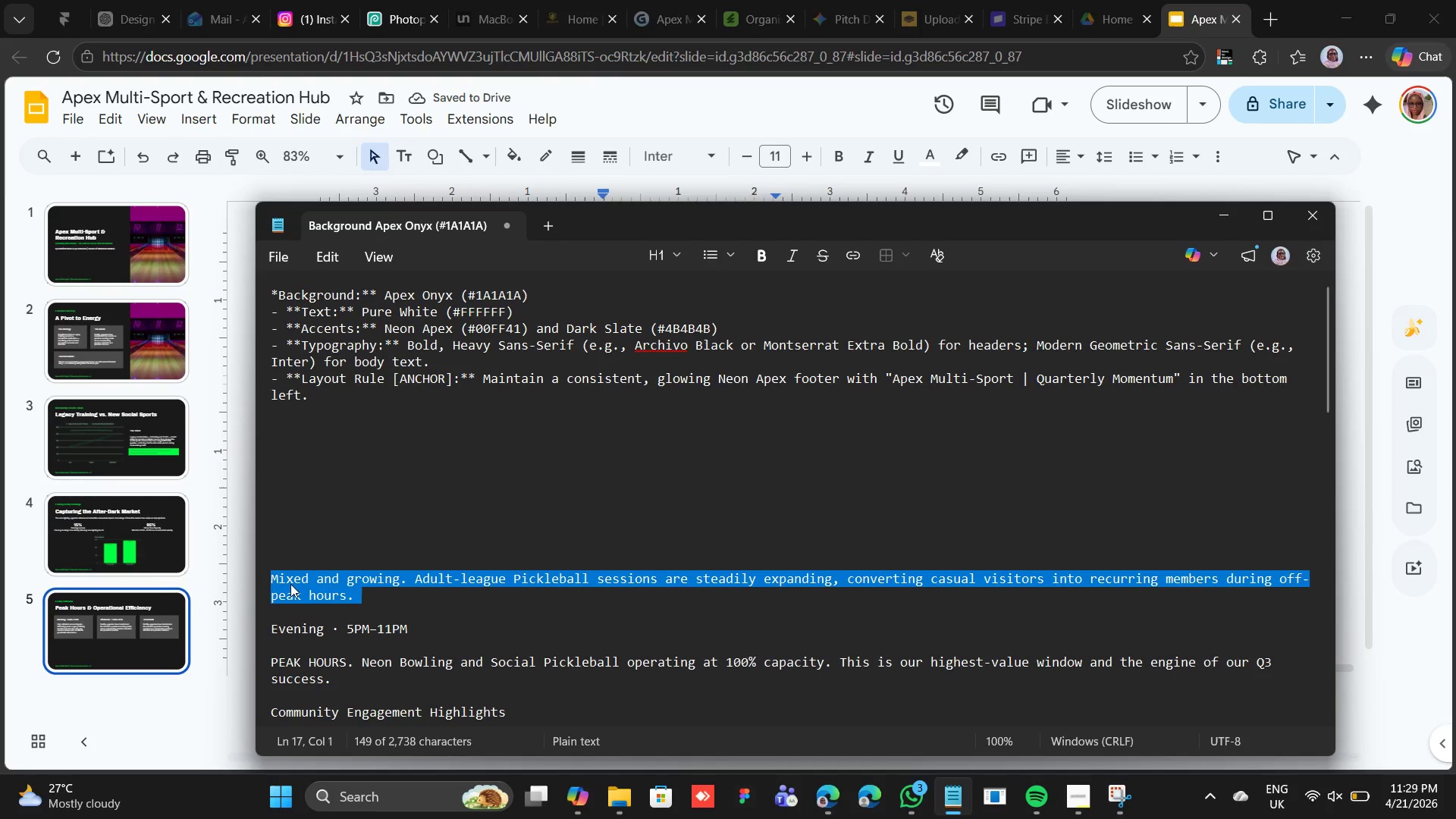 
right_click([291, 584])
 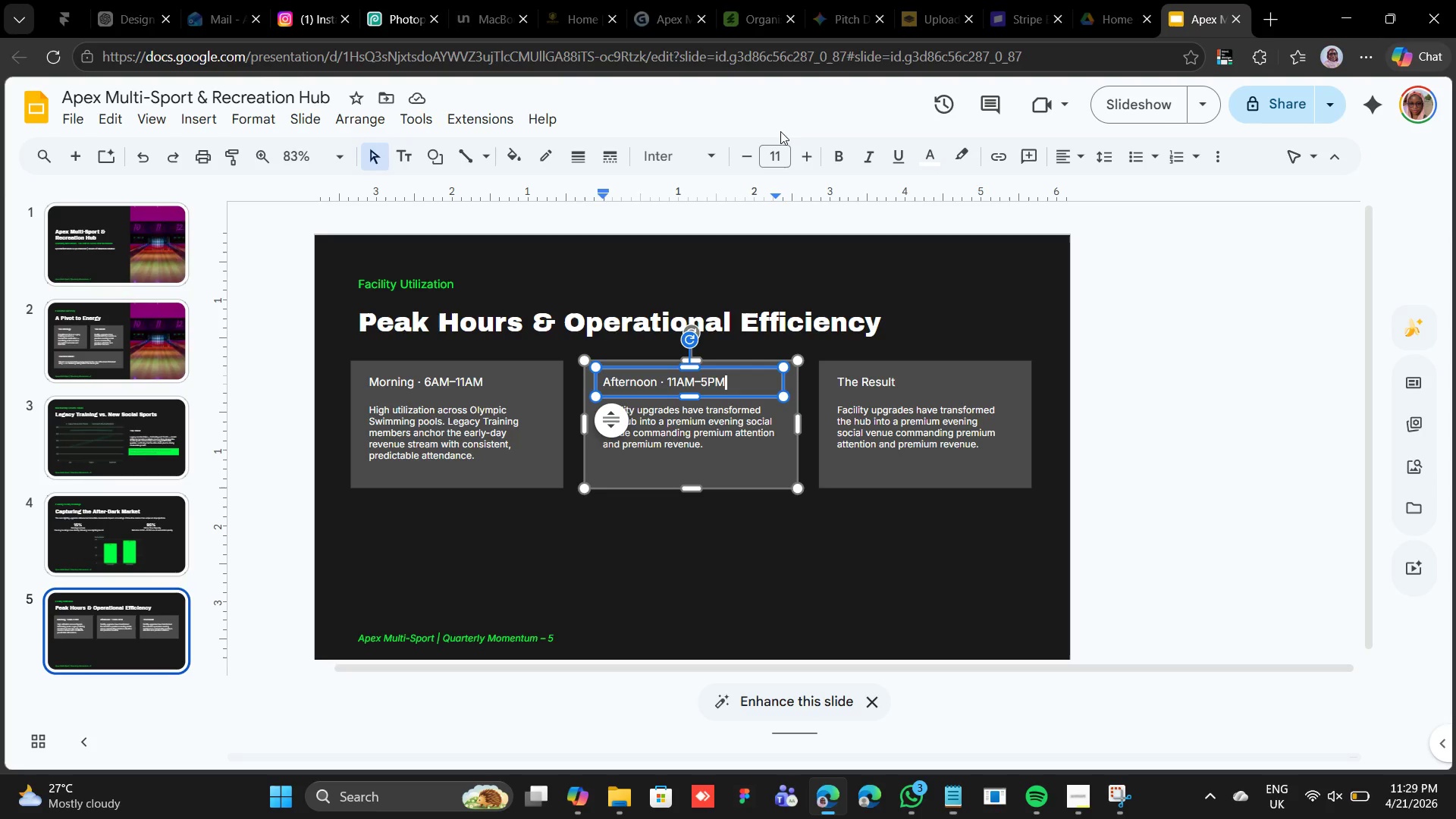 
left_click([677, 432])
 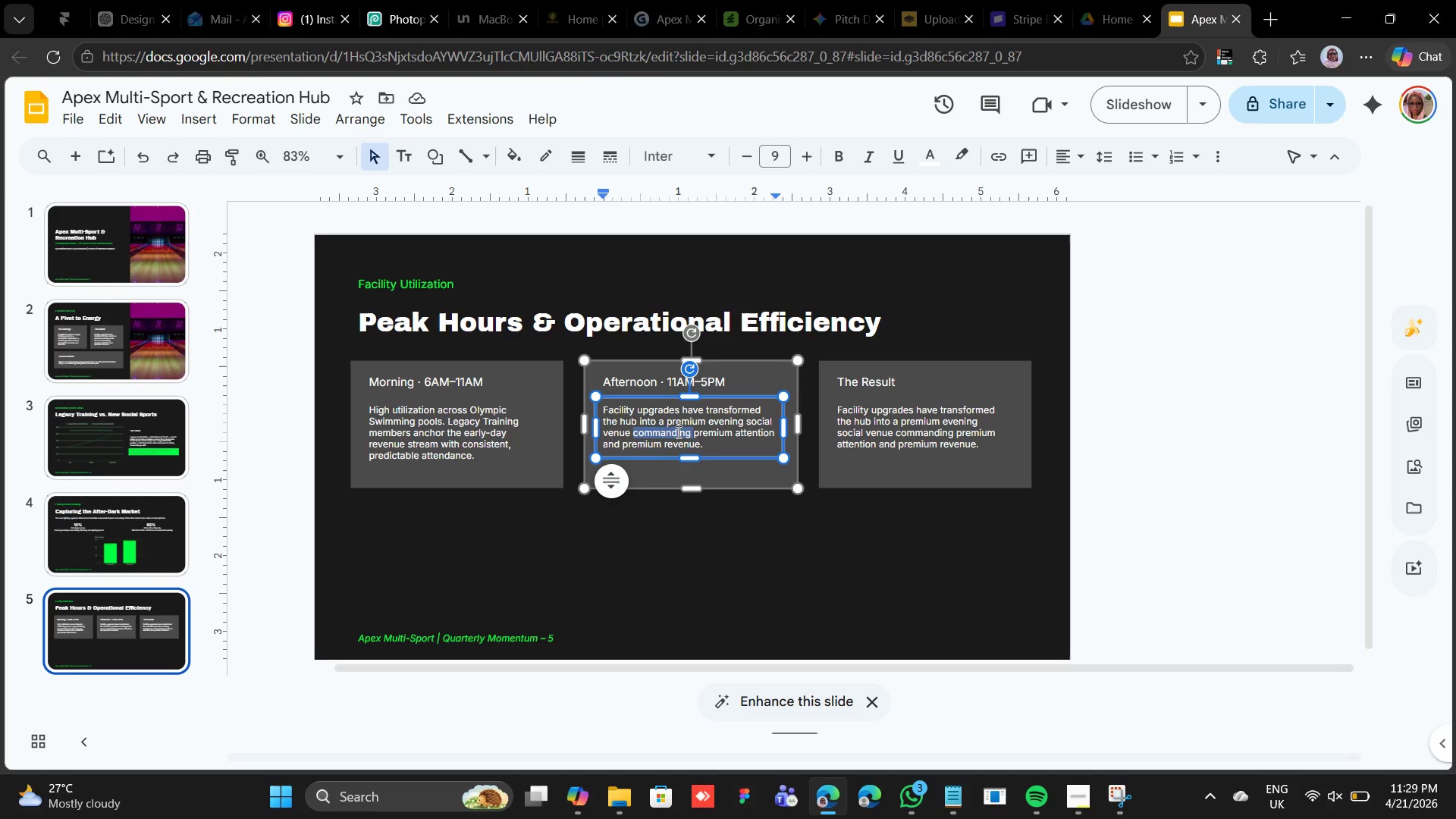 
triple_click([677, 431])
 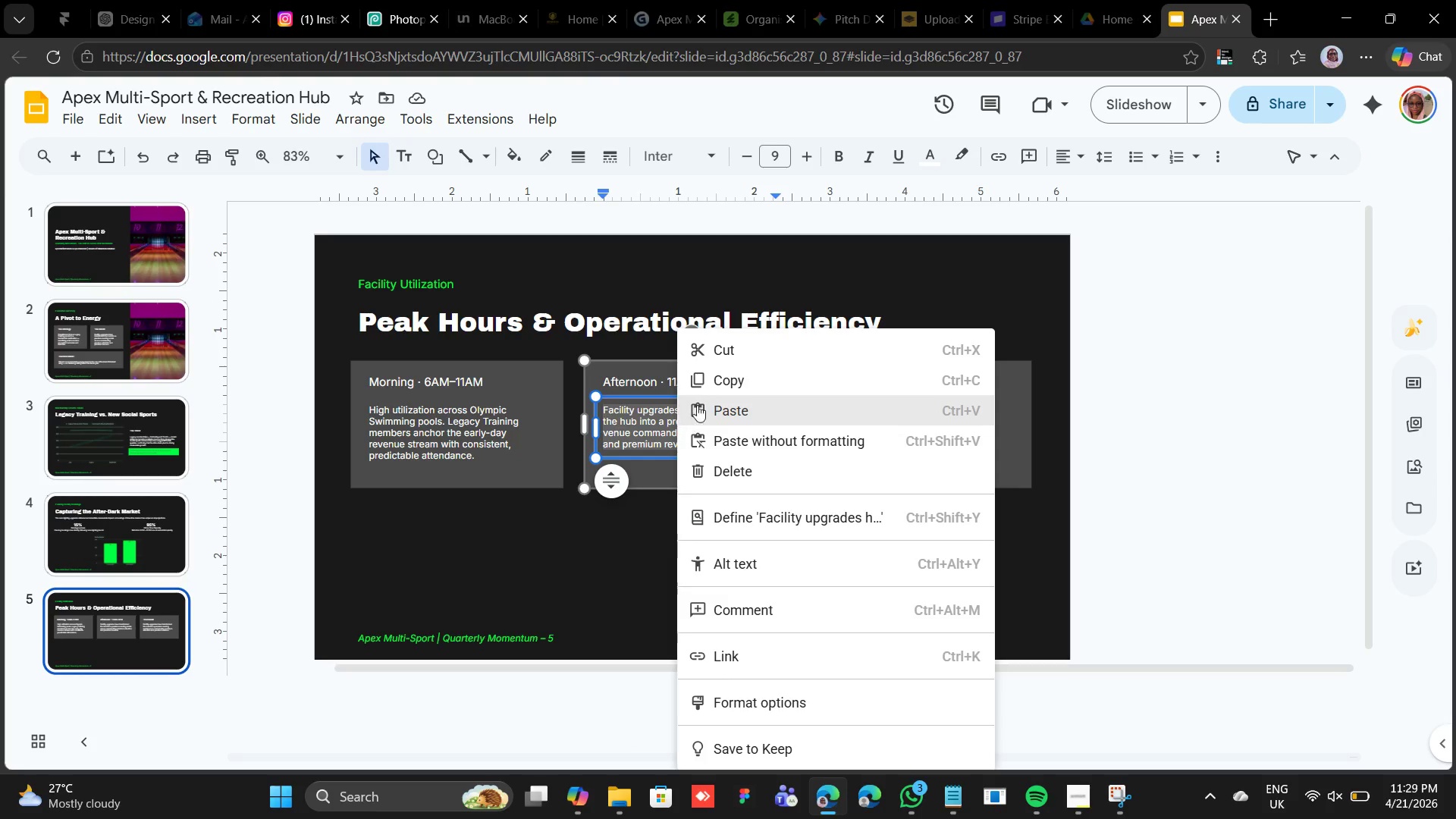 
left_click([702, 398])
 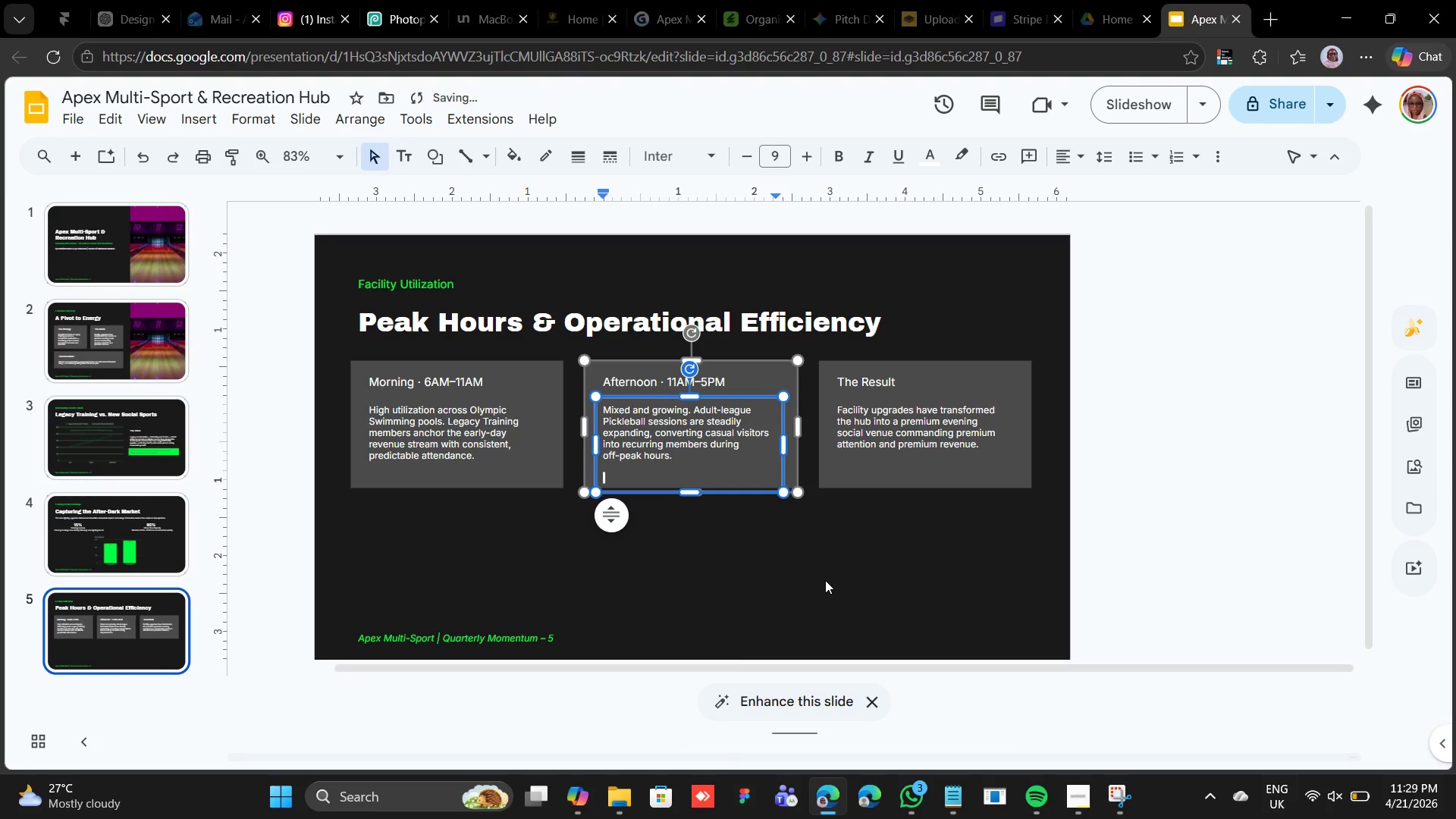 
key(Backspace)
 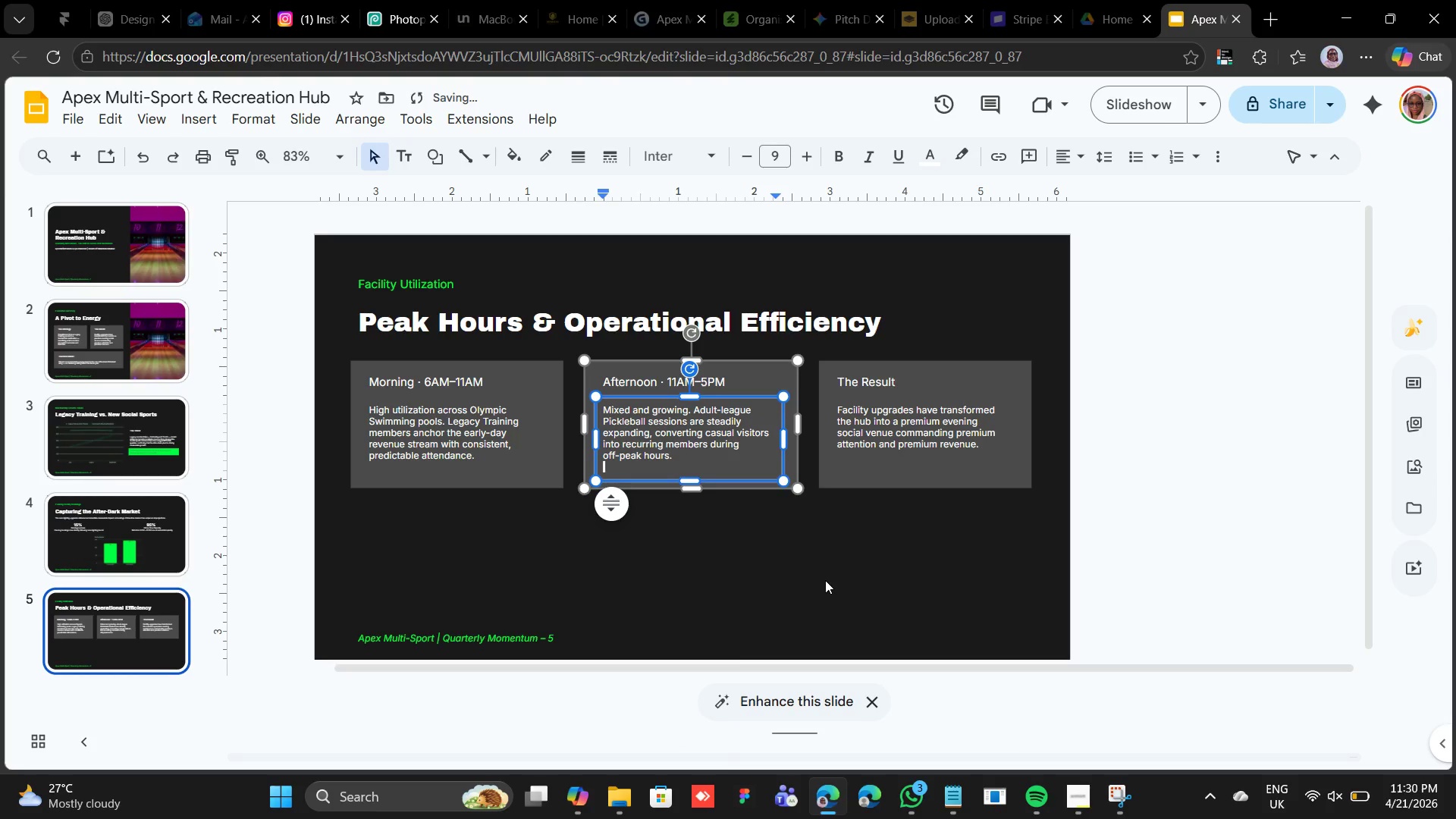 
key(Backspace)
 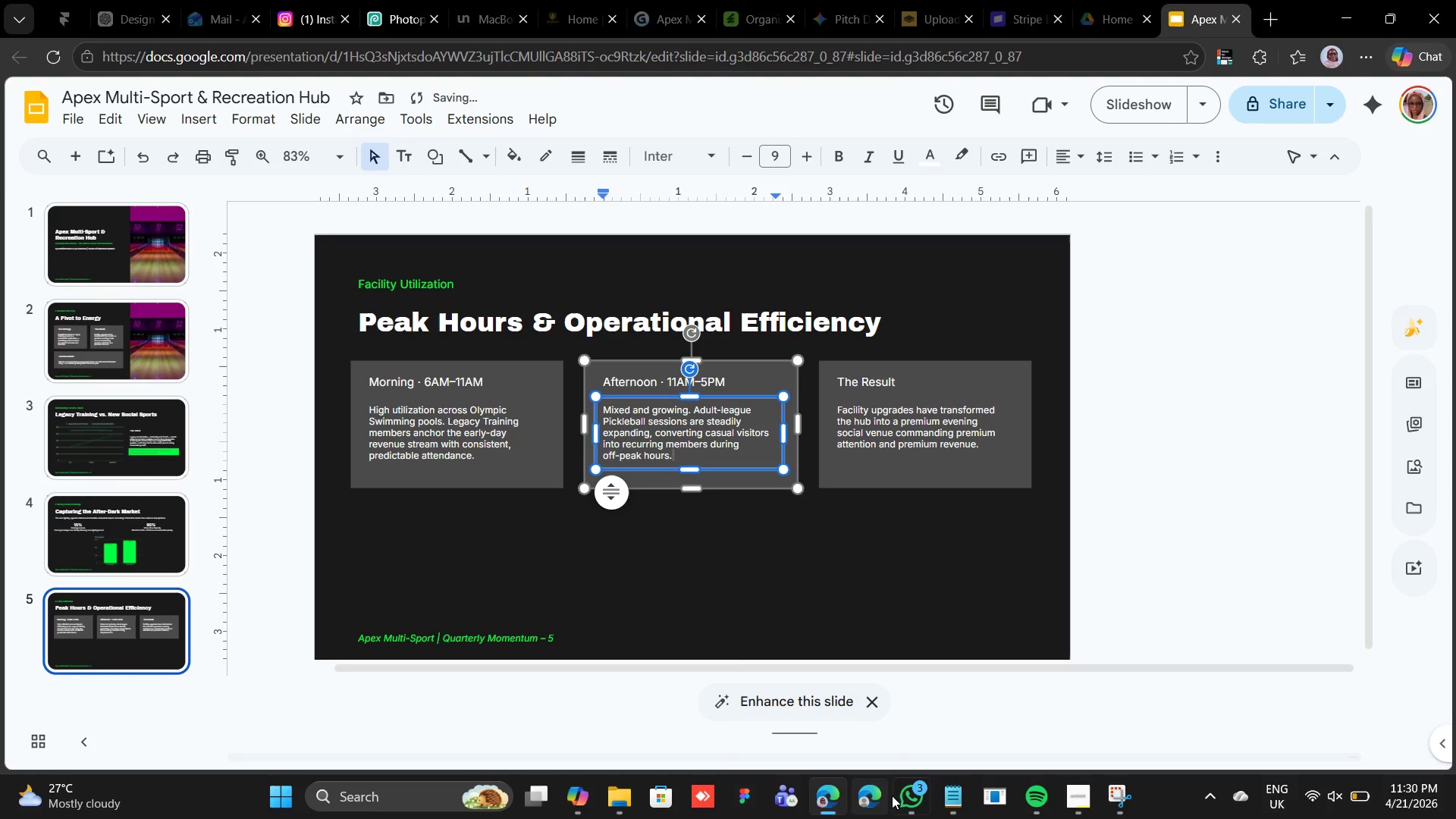 
left_click([945, 786])
 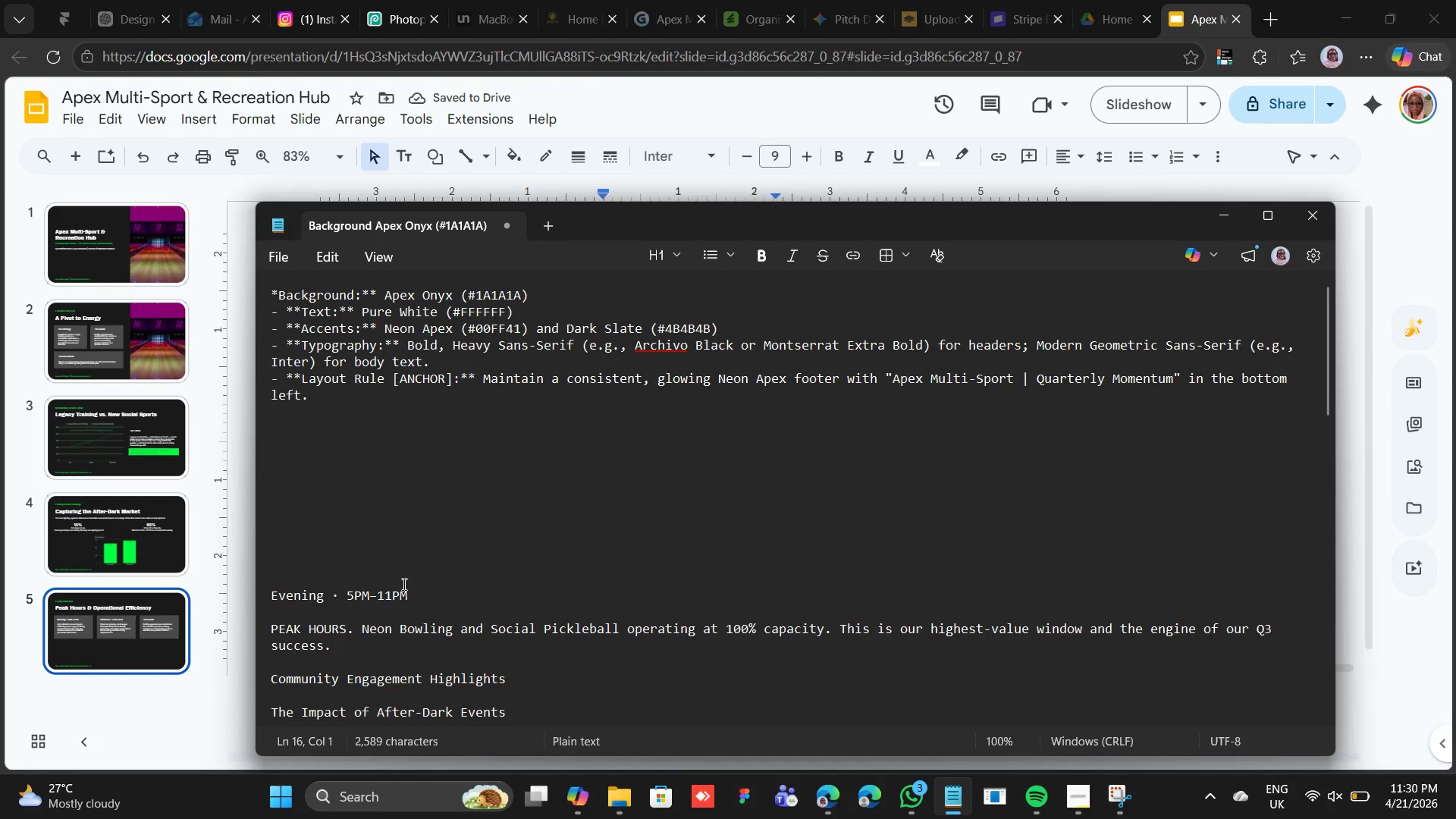 
left_click_drag(start_coordinate=[411, 601], to_coordinate=[268, 598])
 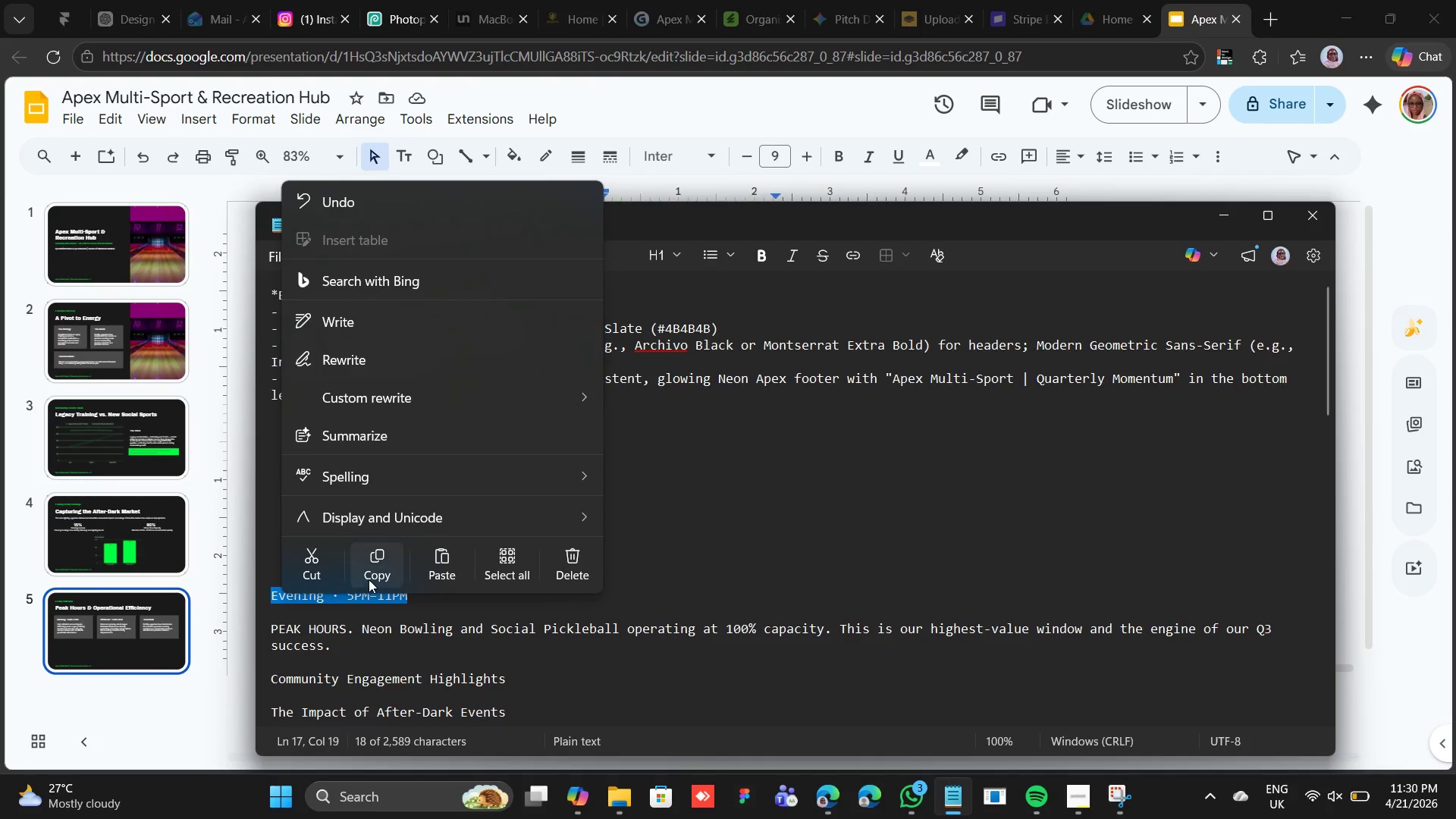 
left_click([312, 565])
 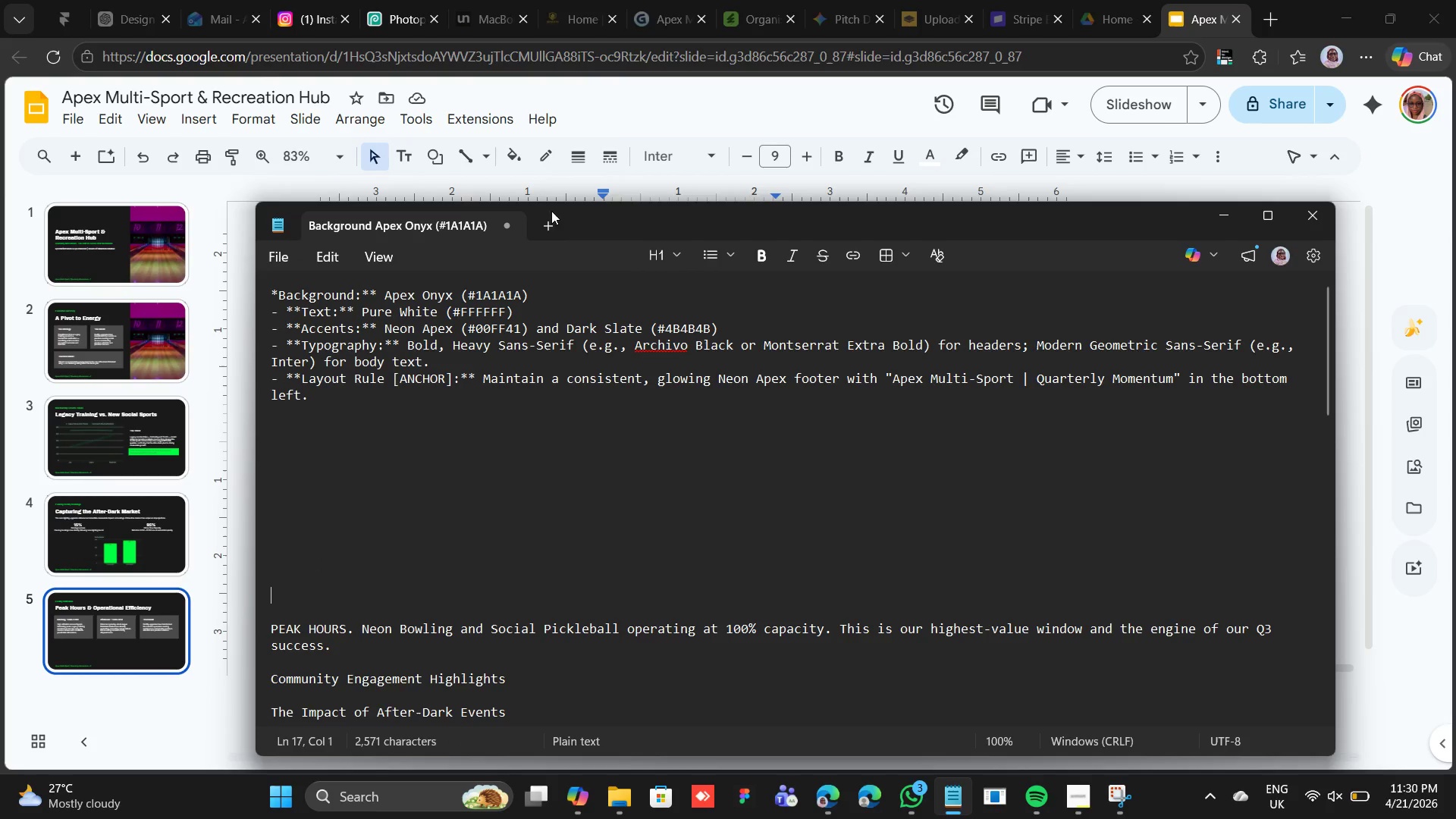 
left_click([634, 89])
 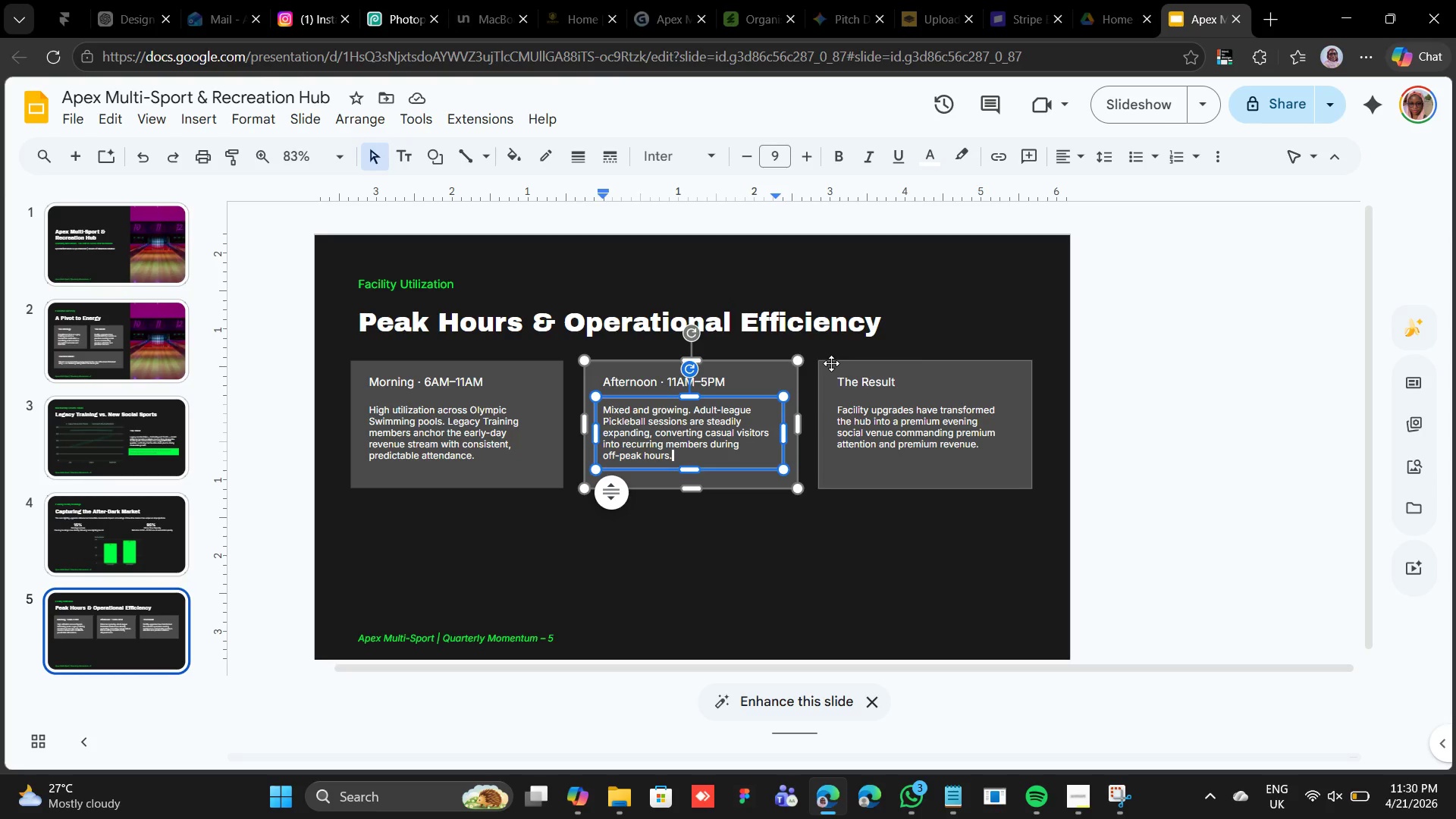 
double_click([849, 378])
 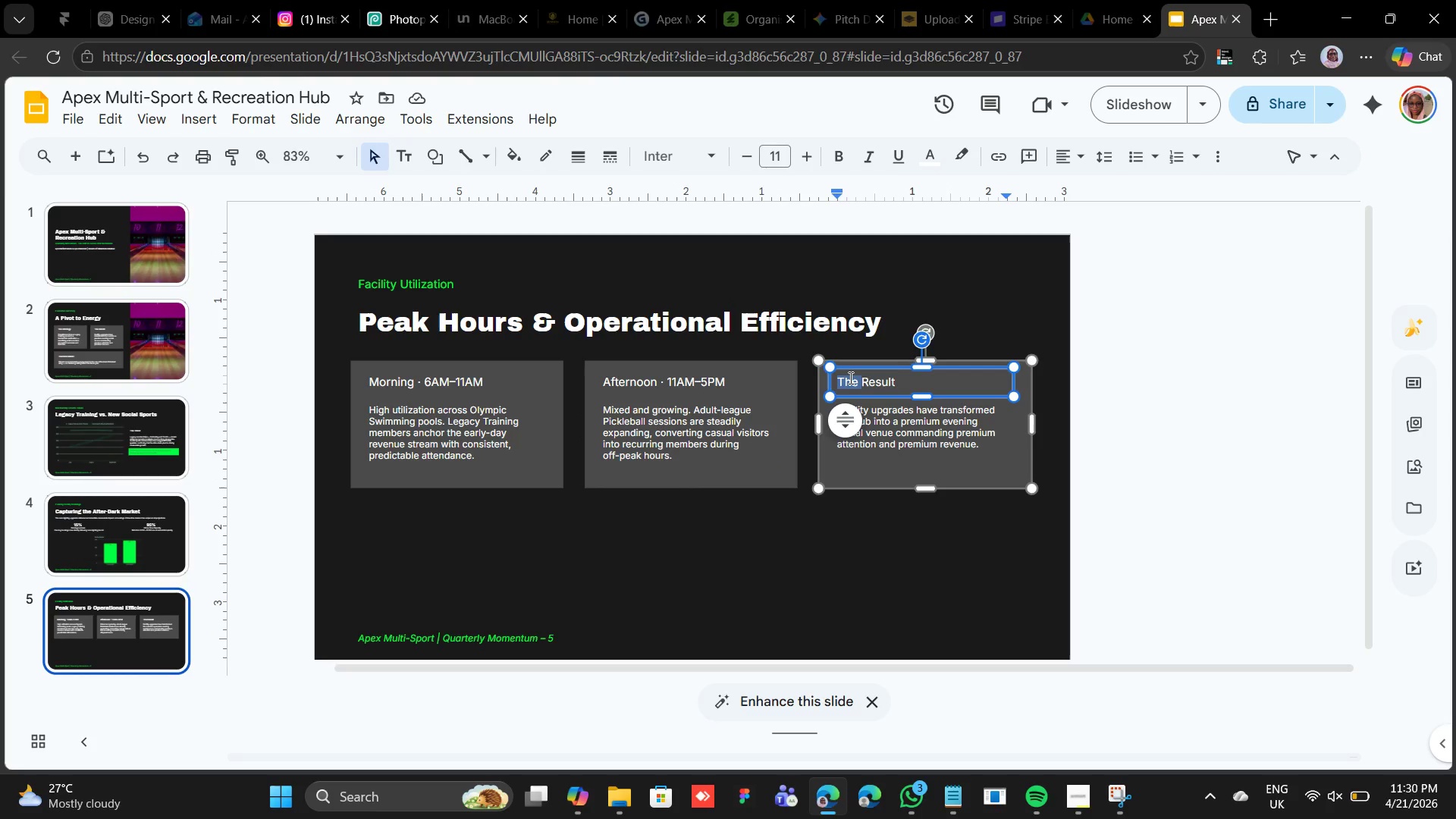 
triple_click([849, 378])
 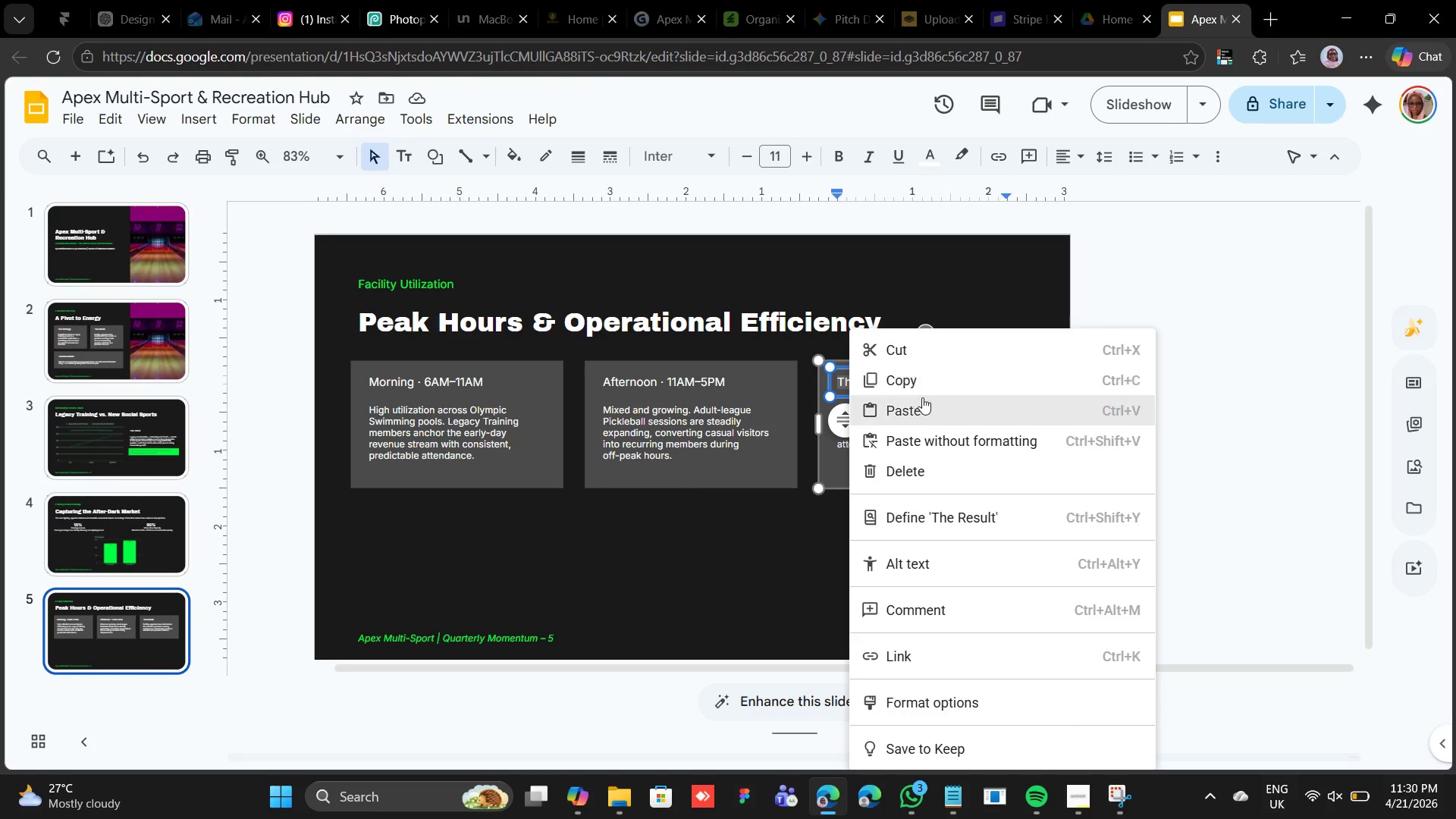 
left_click([924, 404])
 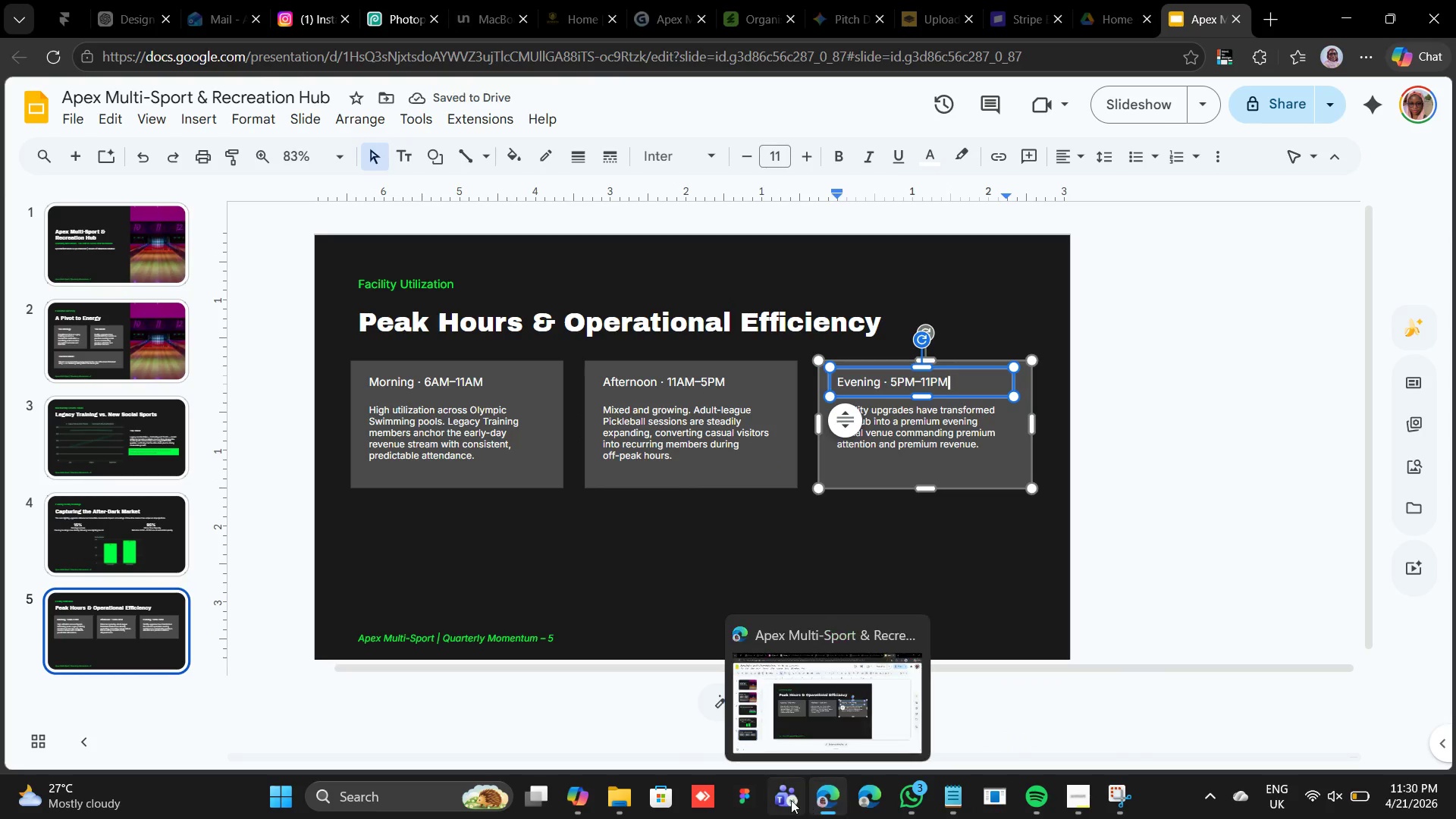 
left_click([956, 807])
 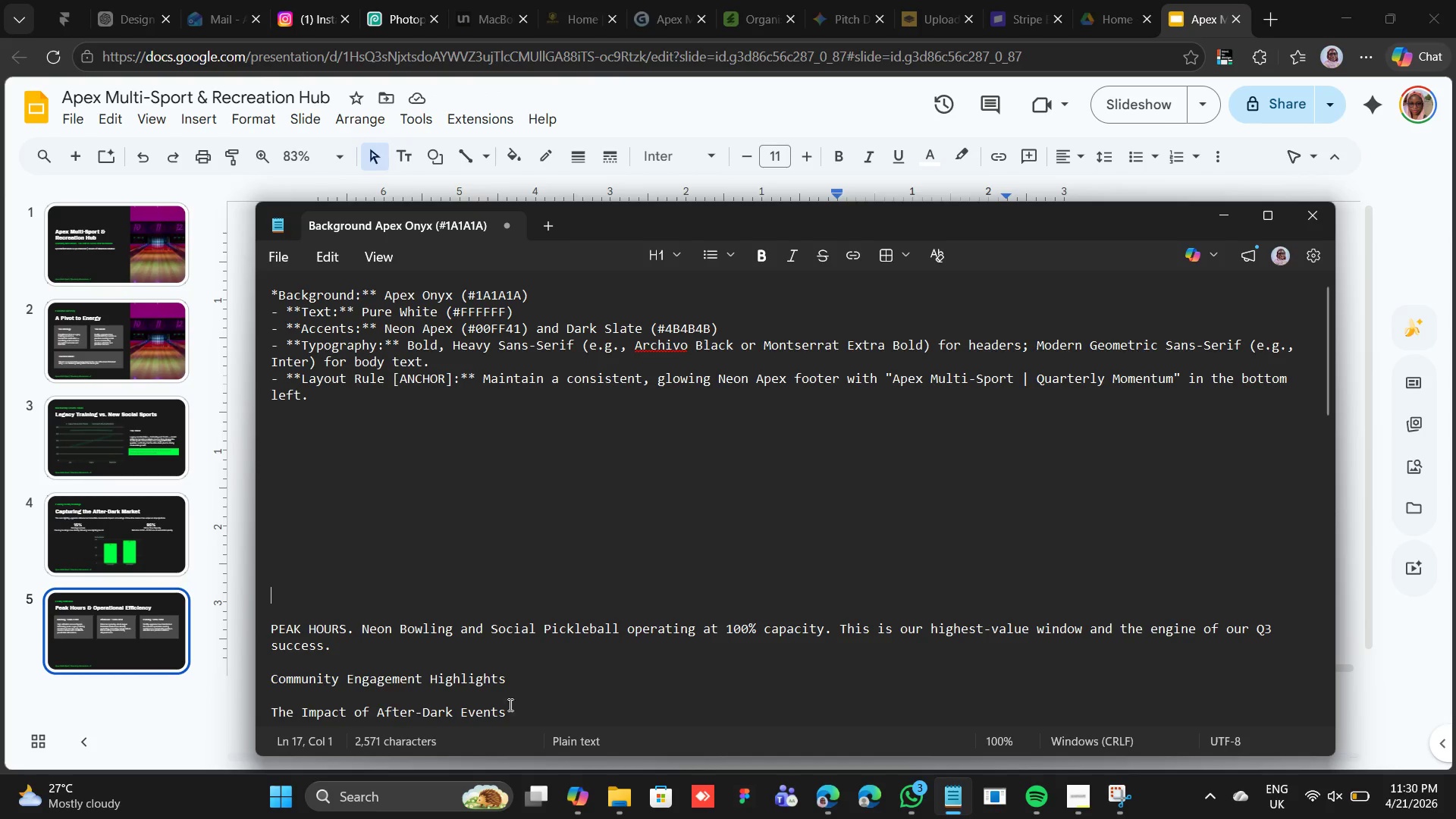 
left_click_drag(start_coordinate=[337, 657], to_coordinate=[266, 625])
 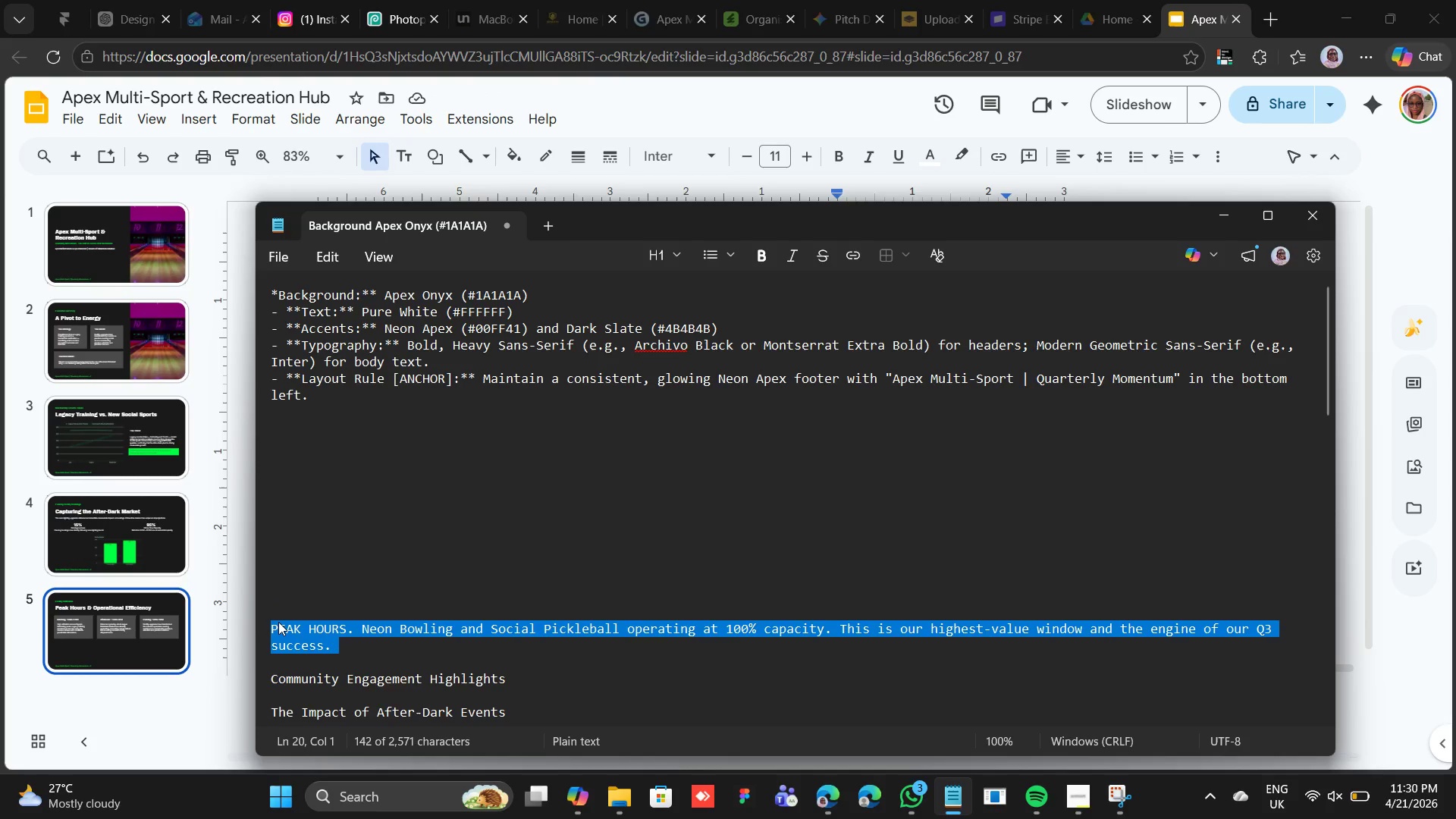 
right_click([278, 622])
 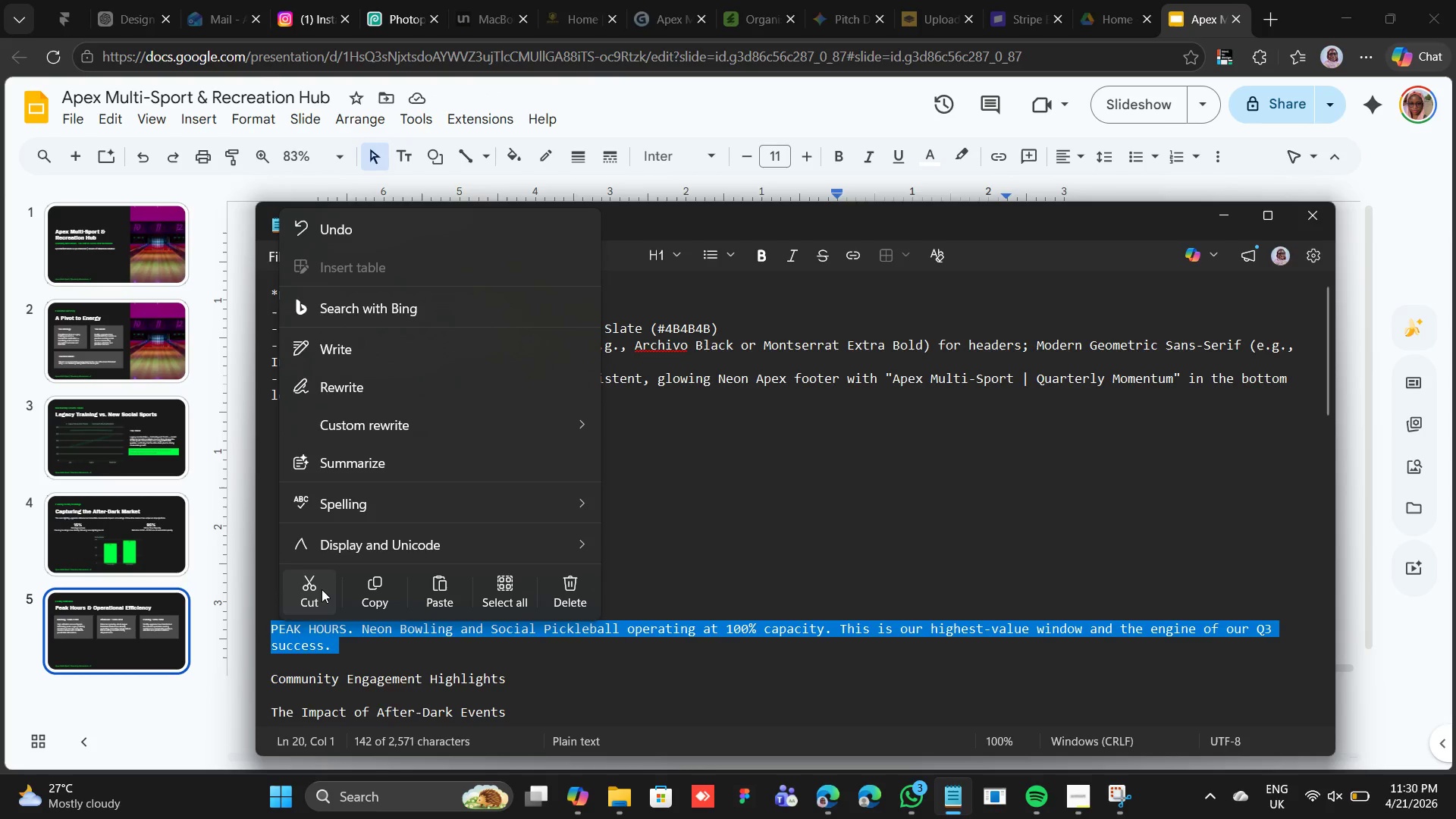 
left_click([322, 589])
 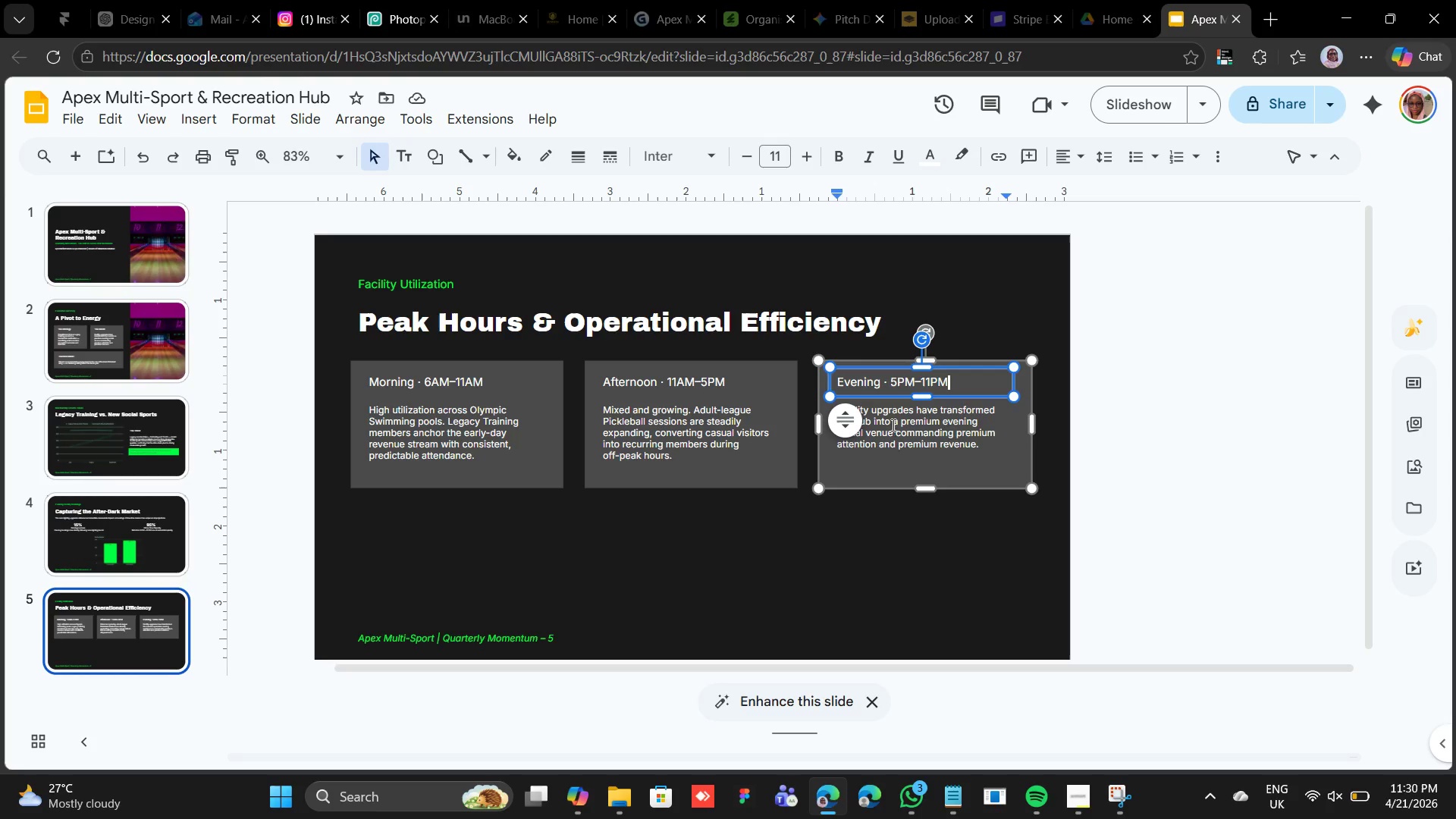 
double_click([905, 432])
 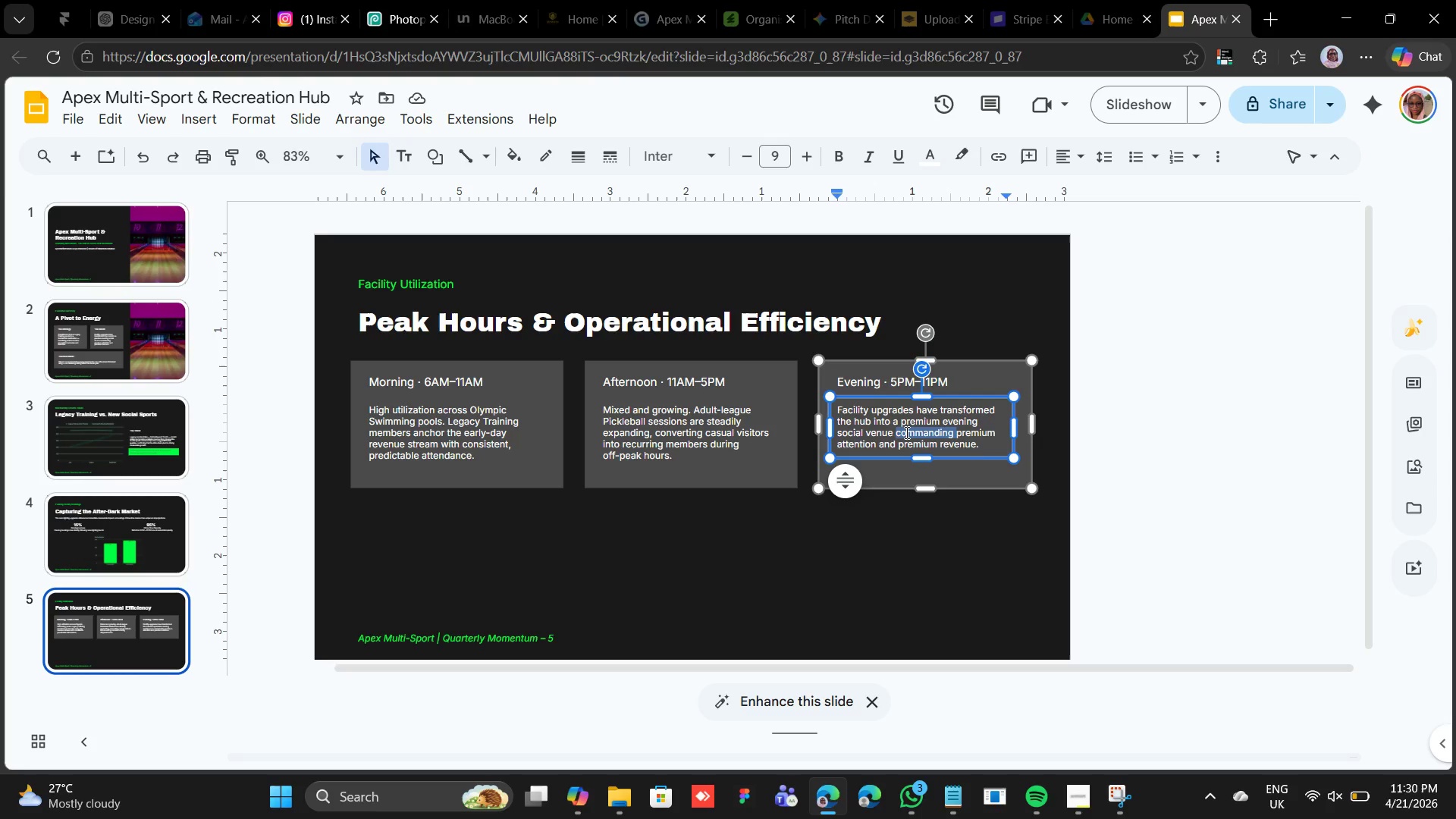 
triple_click([905, 432])
 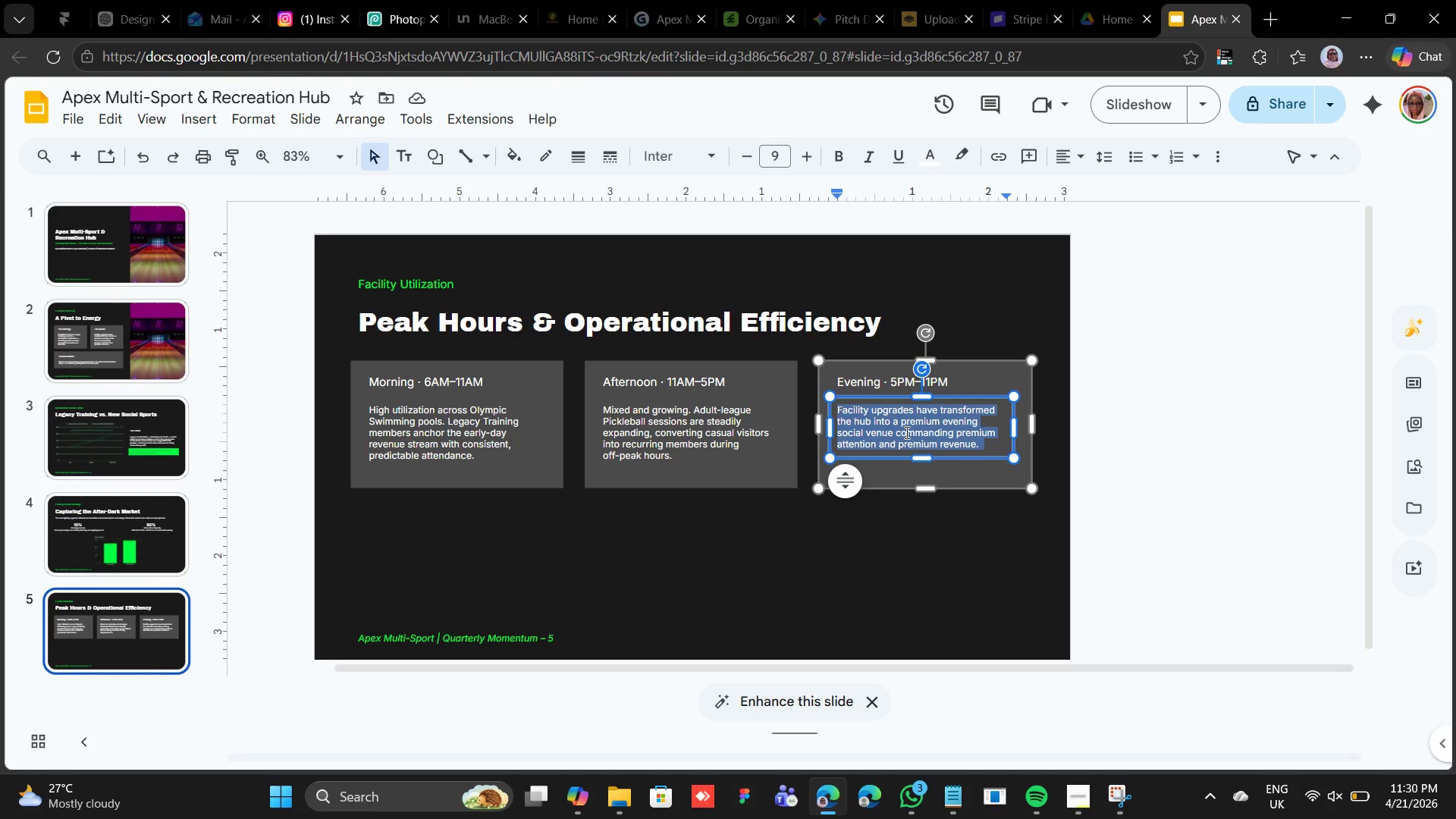 
right_click([905, 432])
 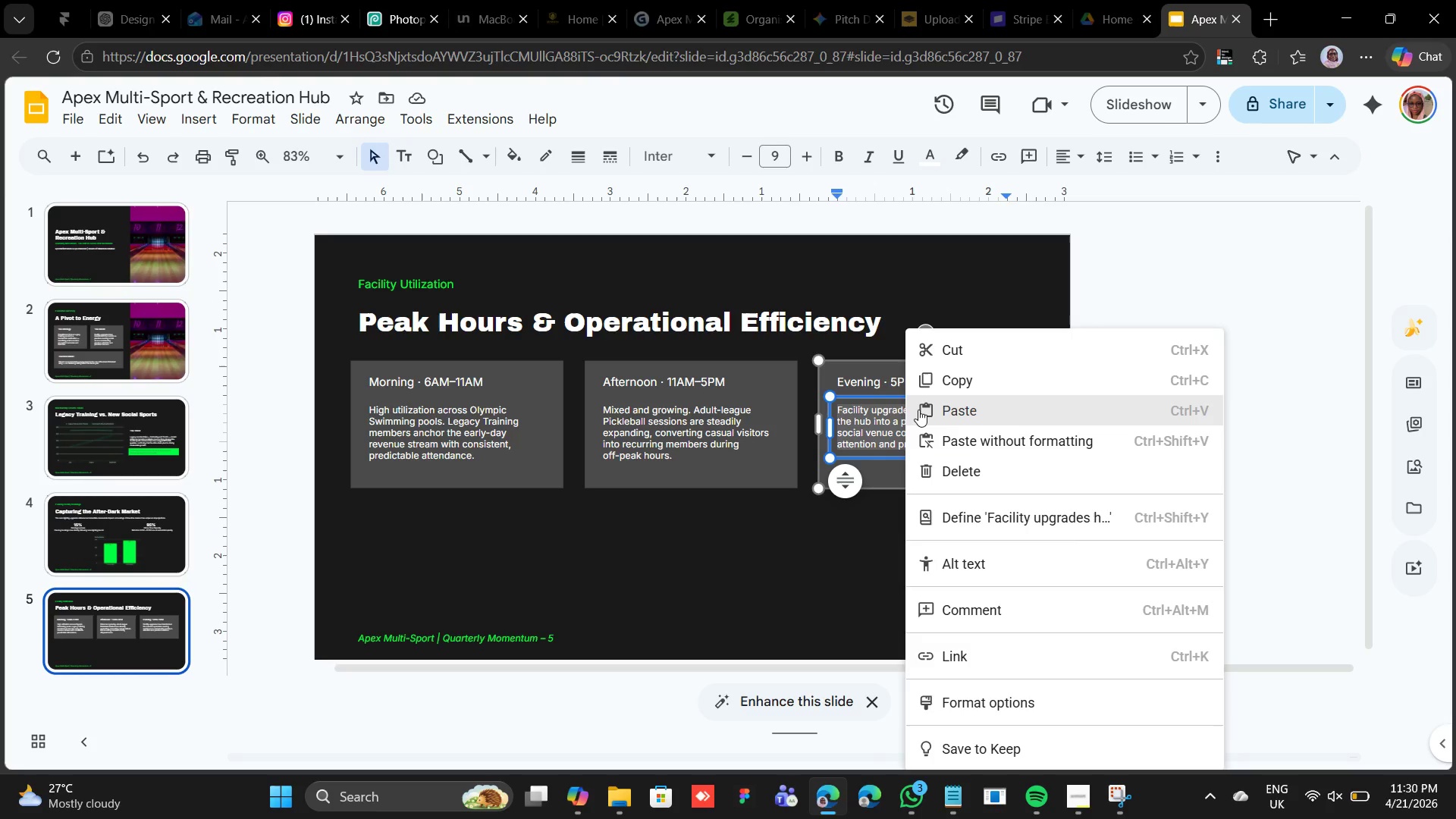 
left_click([918, 410])
 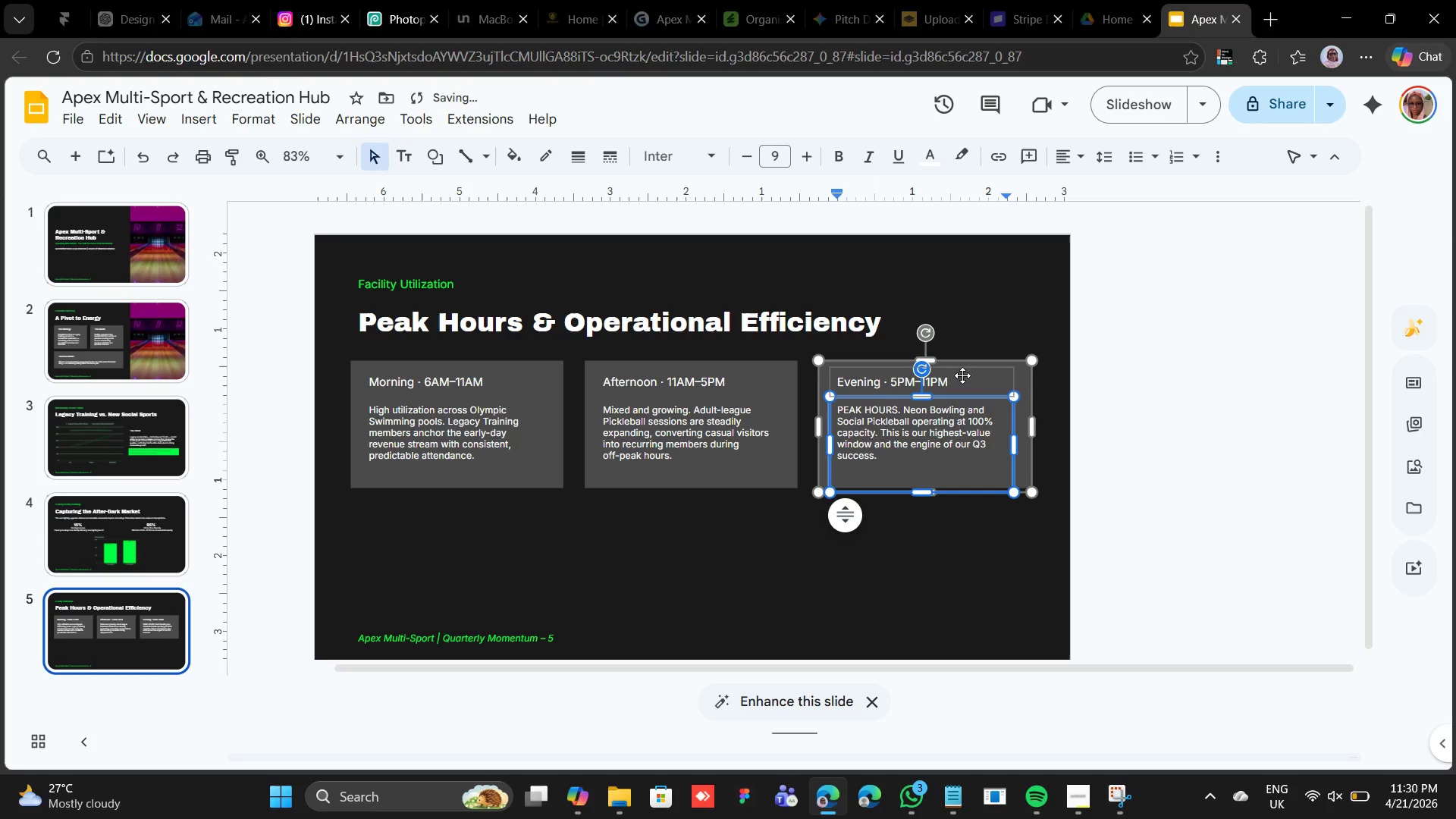 
key(Backspace)
 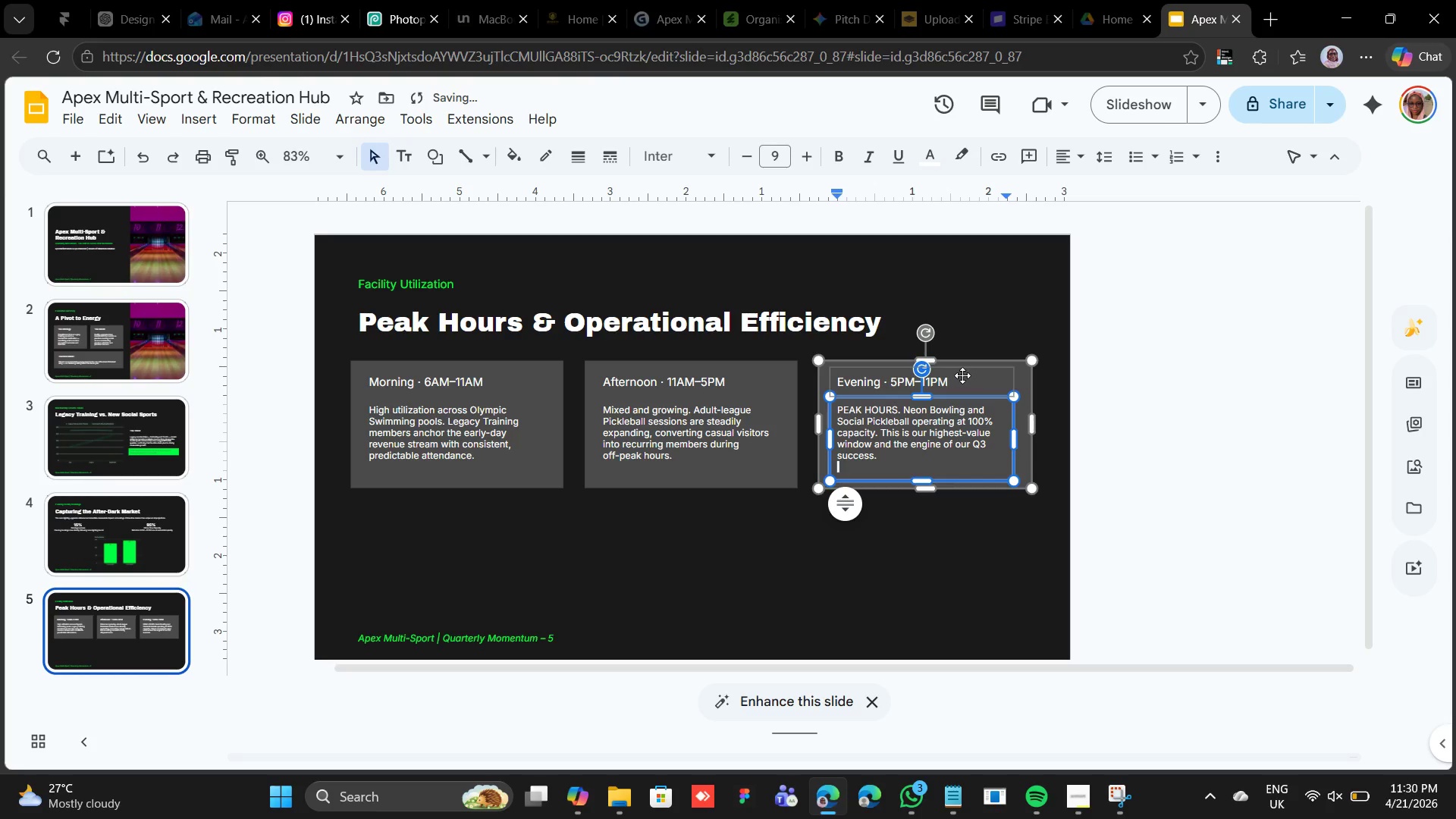 
key(Backspace)
 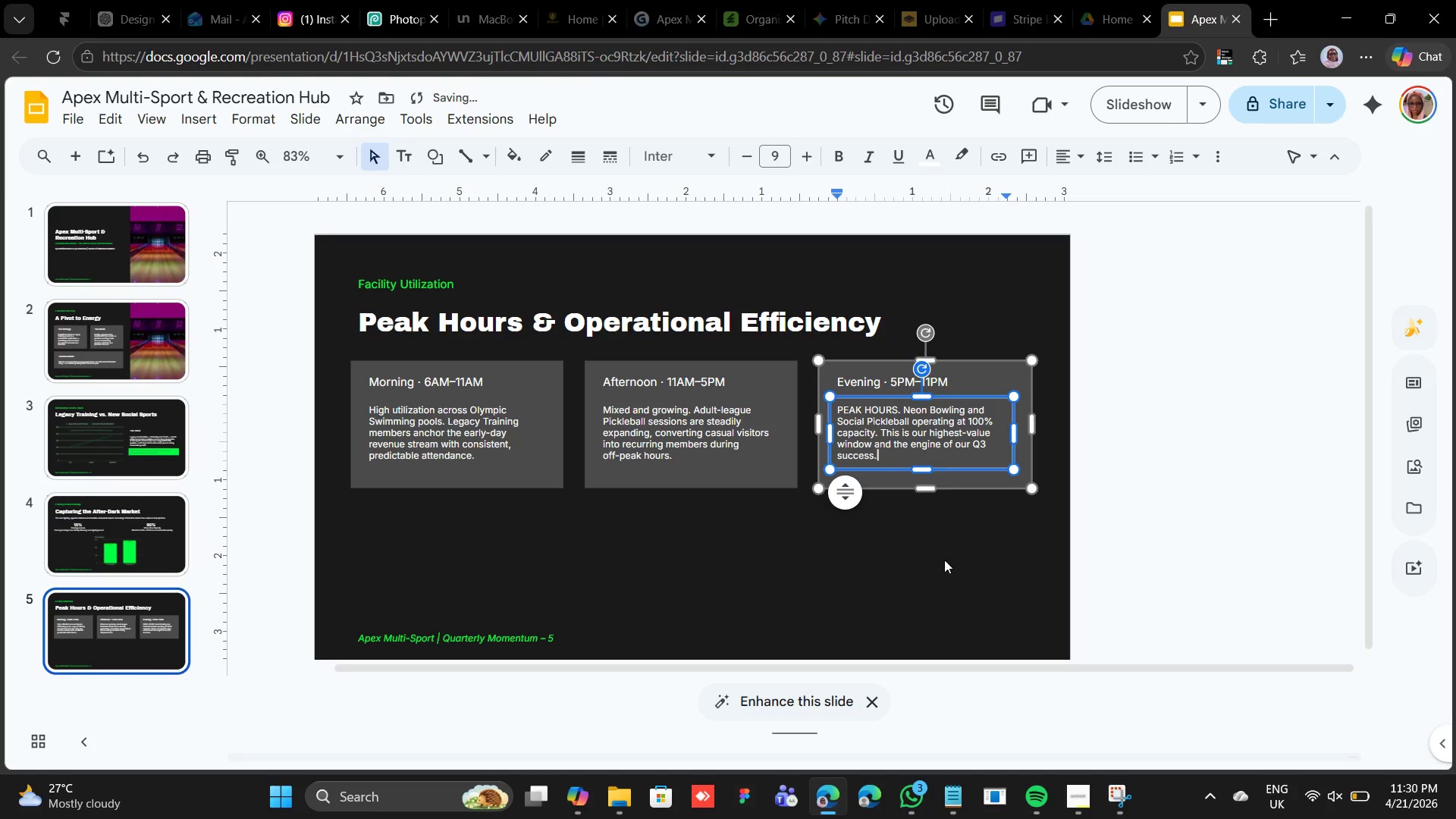 
left_click([966, 476])
 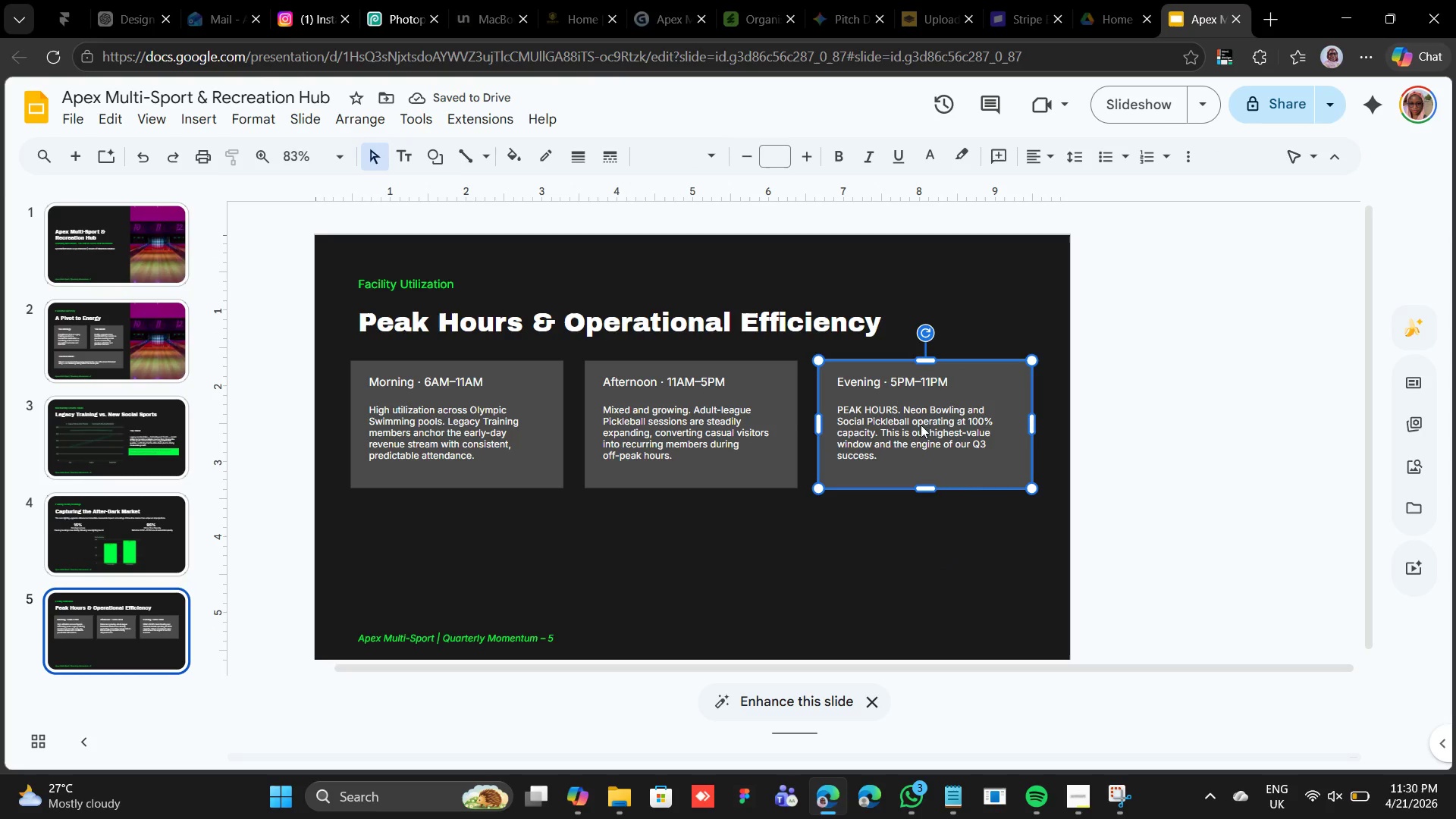 
hold_key(key=ShiftLeft, duration=1.44)
left_click([488, 444])
 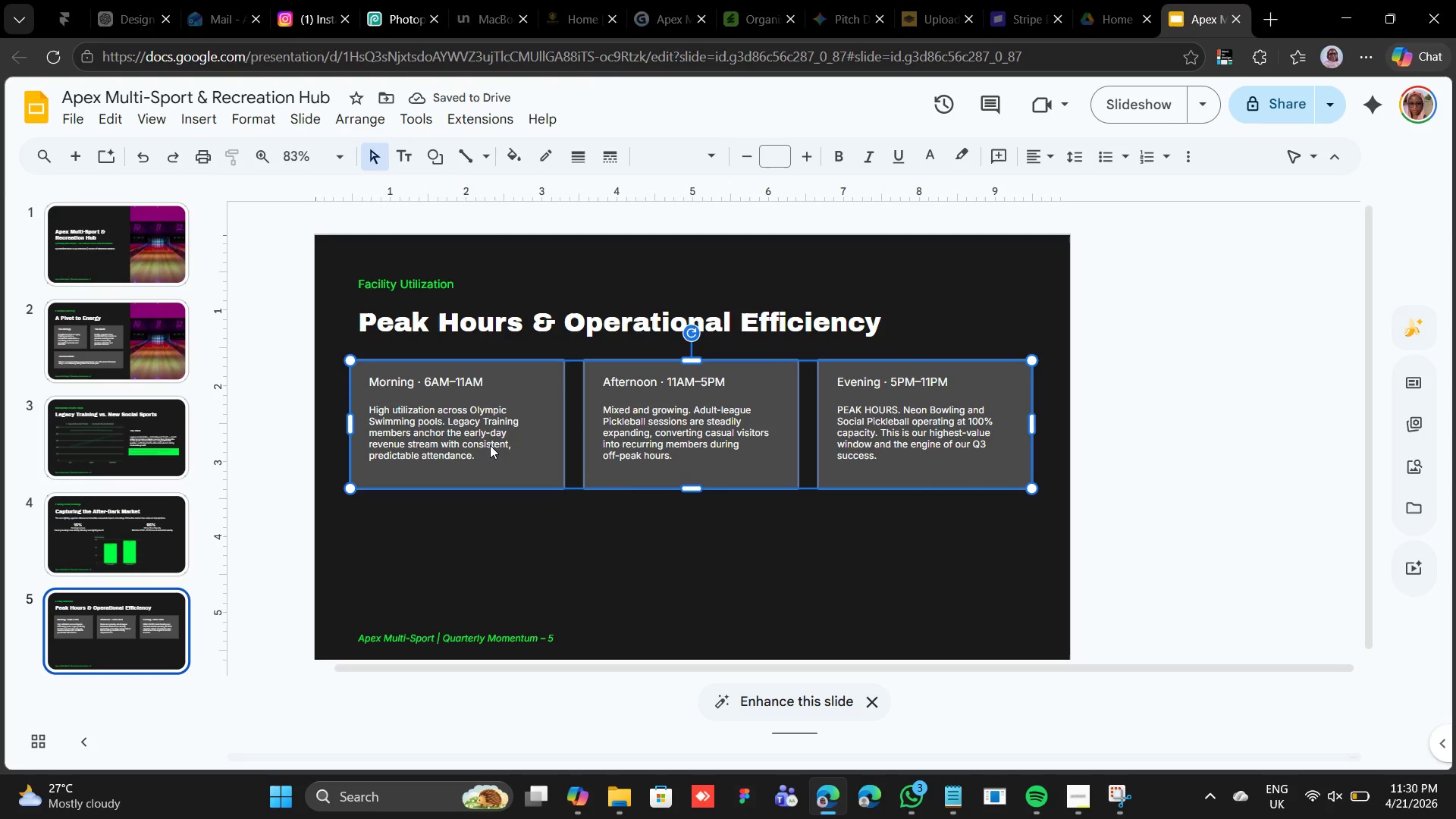 
hold_key(key=ShiftLeft, duration=0.69)
 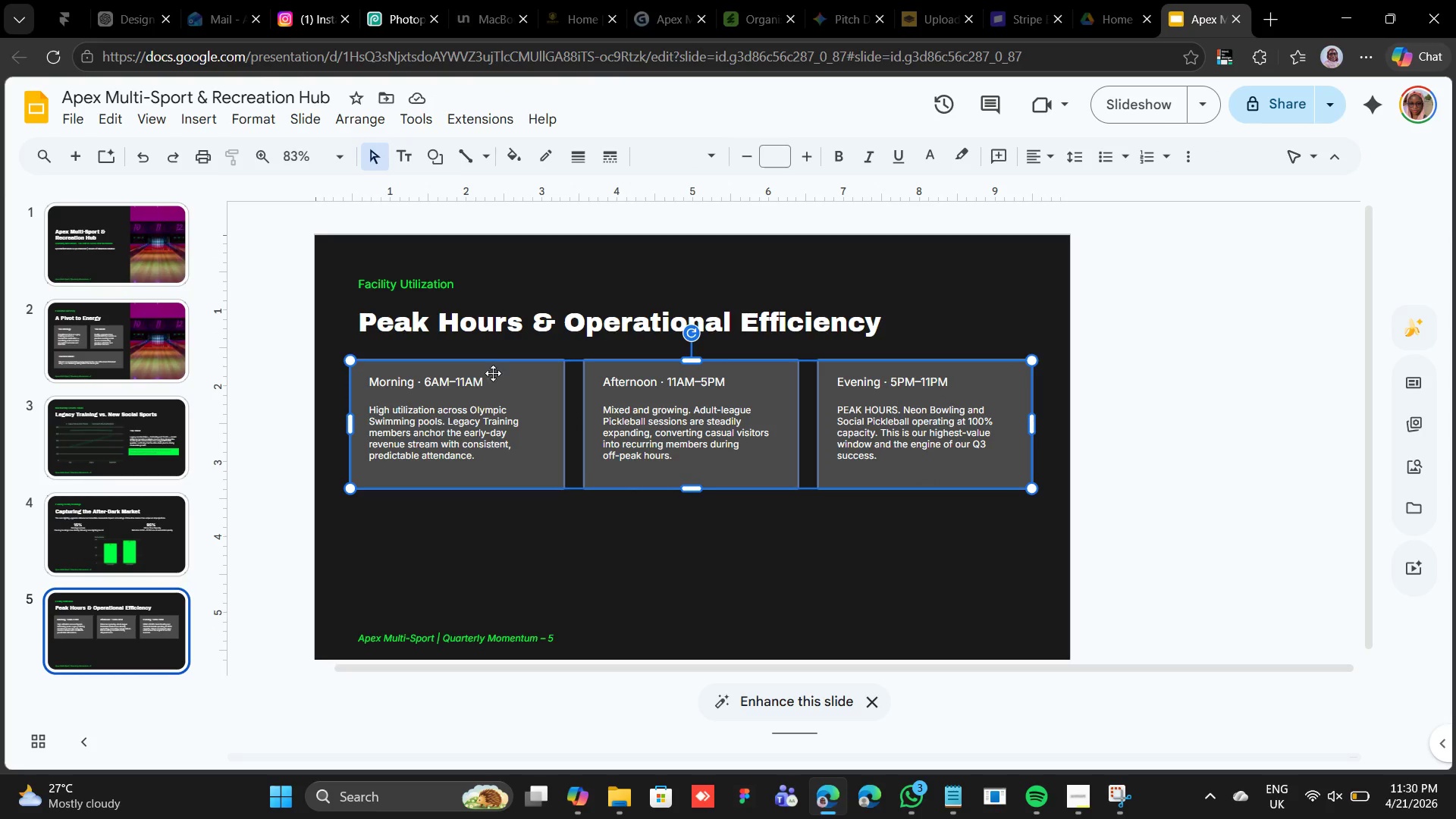 
hold_key(key=ShiftLeft, duration=1.36)
 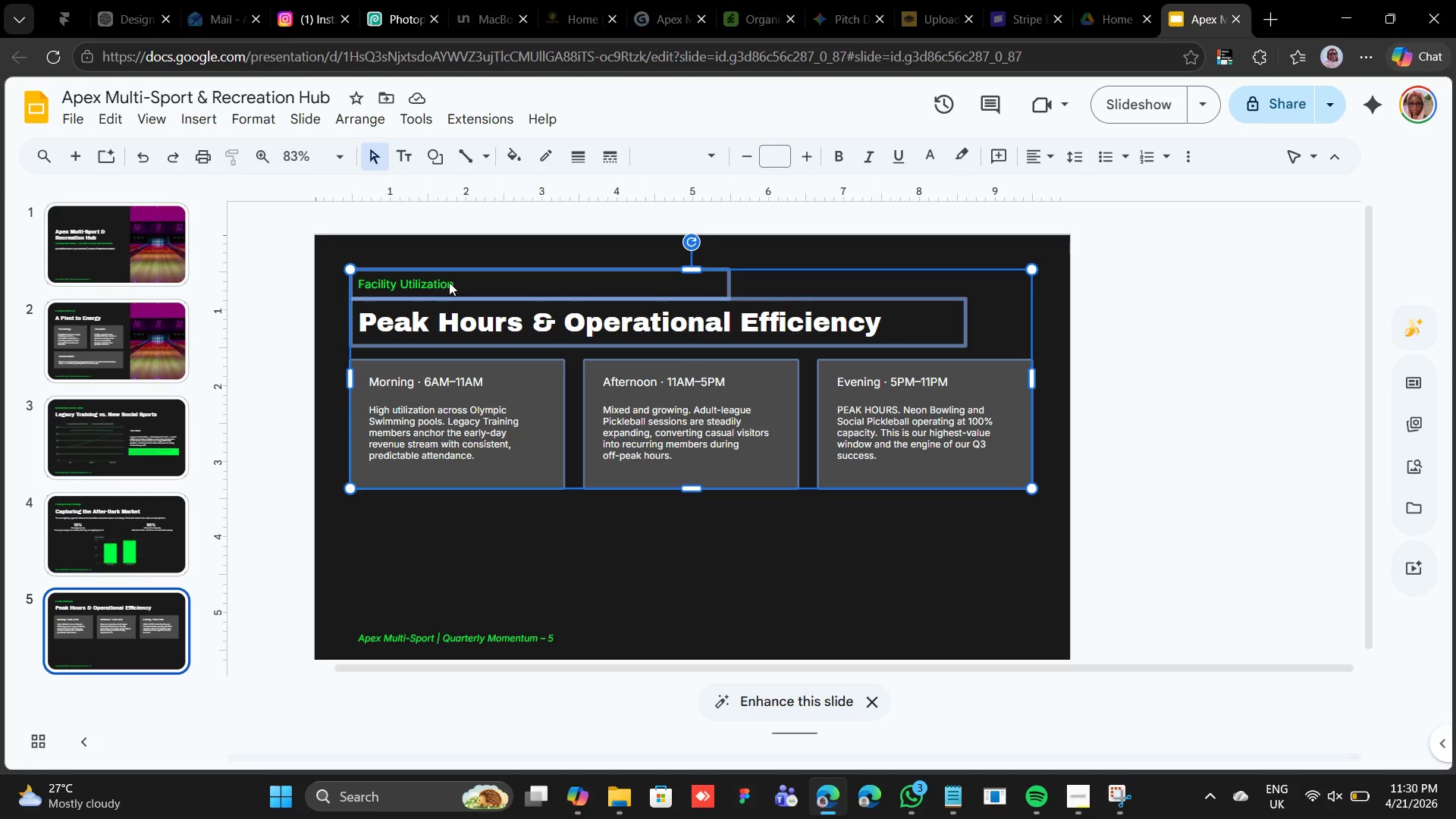 
hold_key(key=ArrowDown, duration=0.8)
 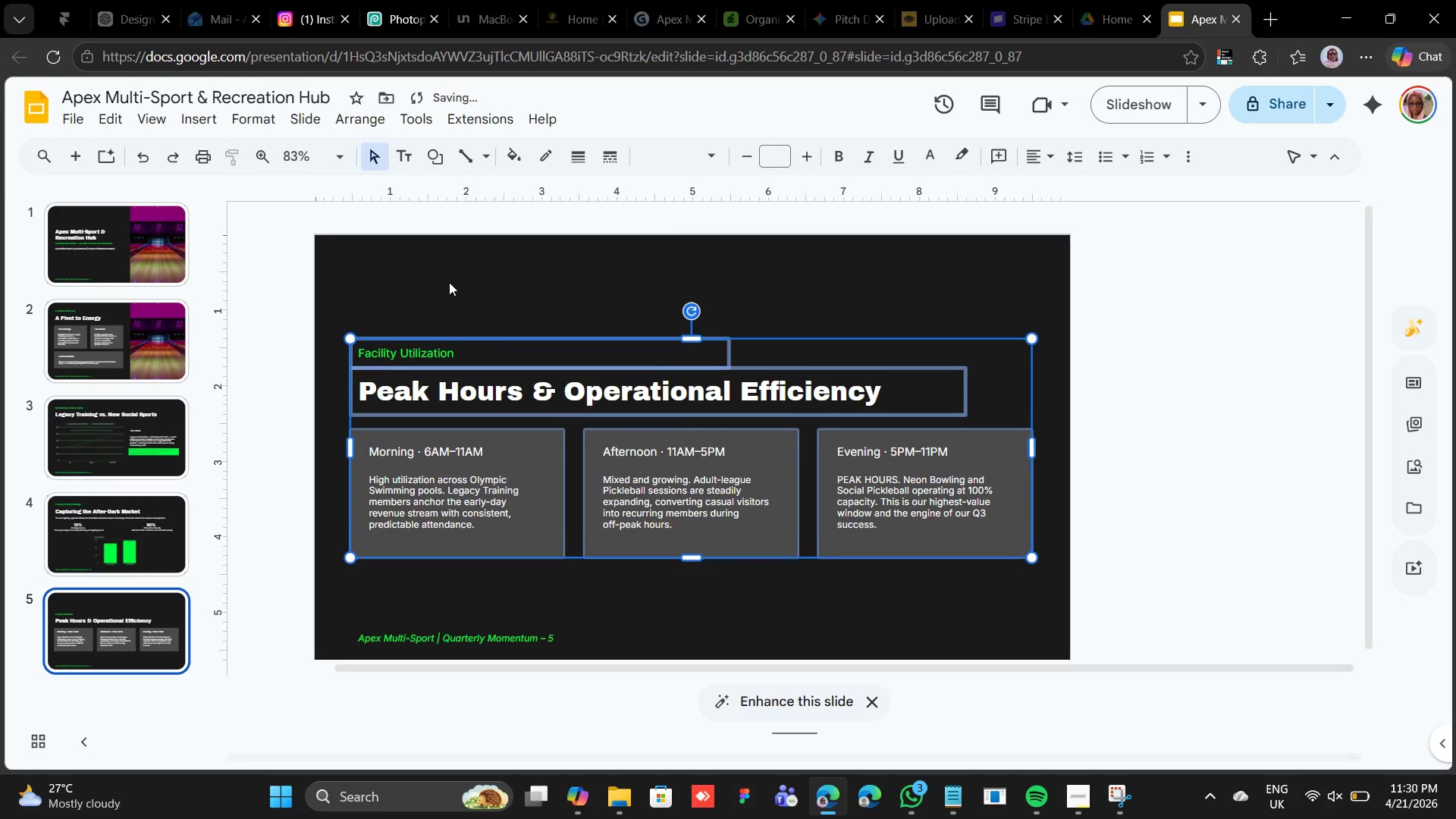 
key(Shift+ArrowDown)
 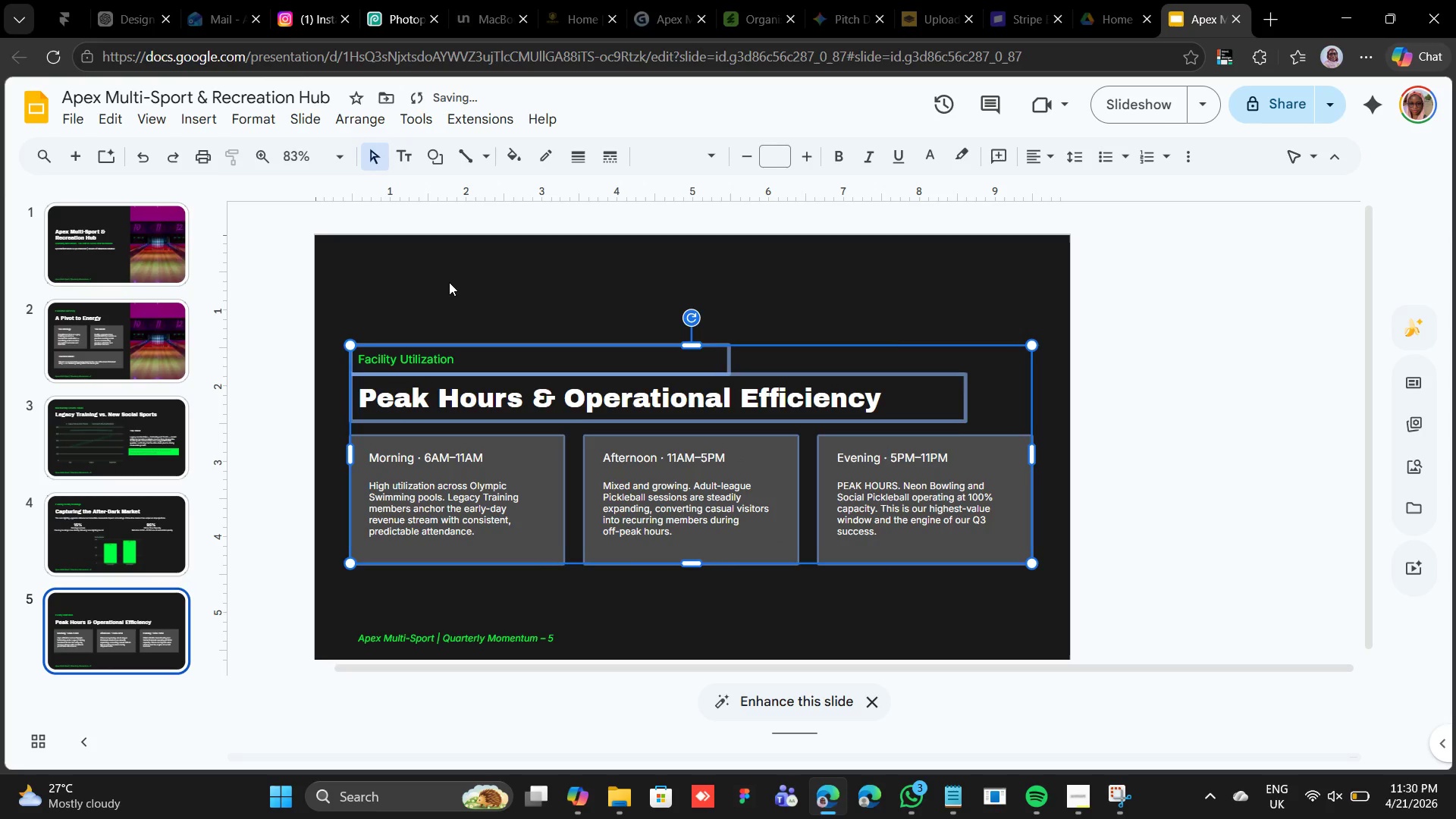 
key(Shift+ArrowUp)
 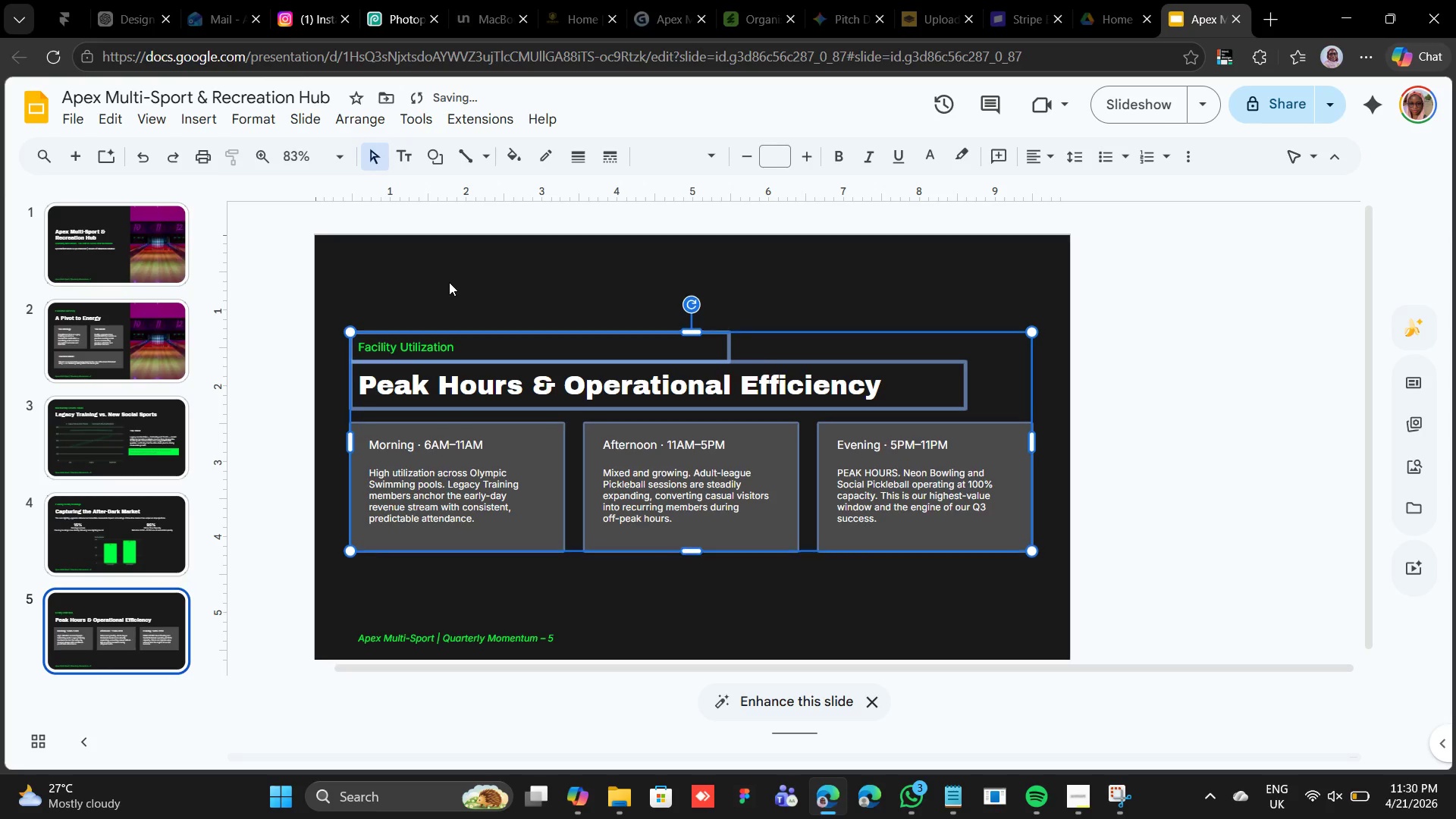 
key(Shift+ArrowUp)
 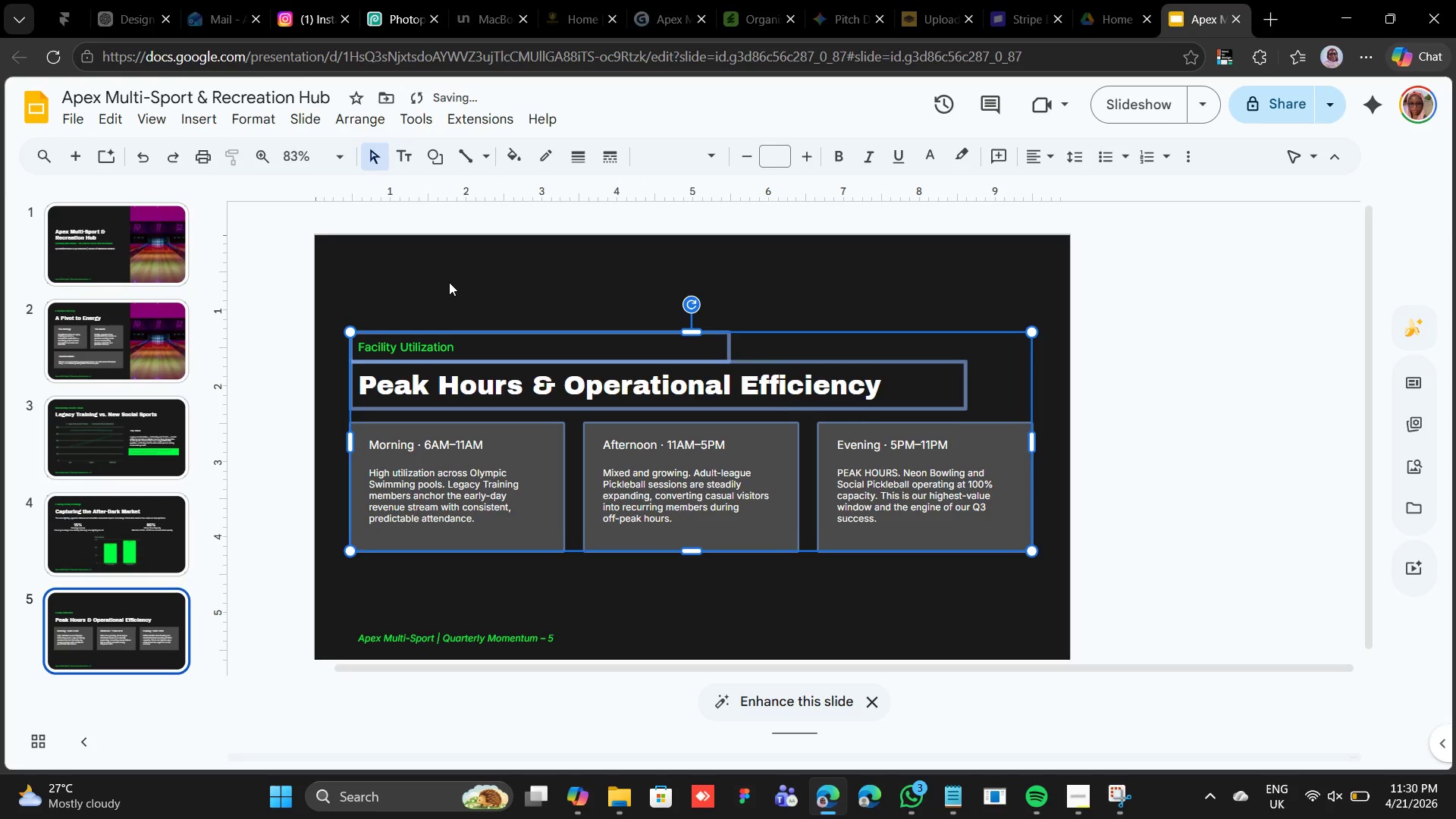 
key(Shift+ArrowDown)
 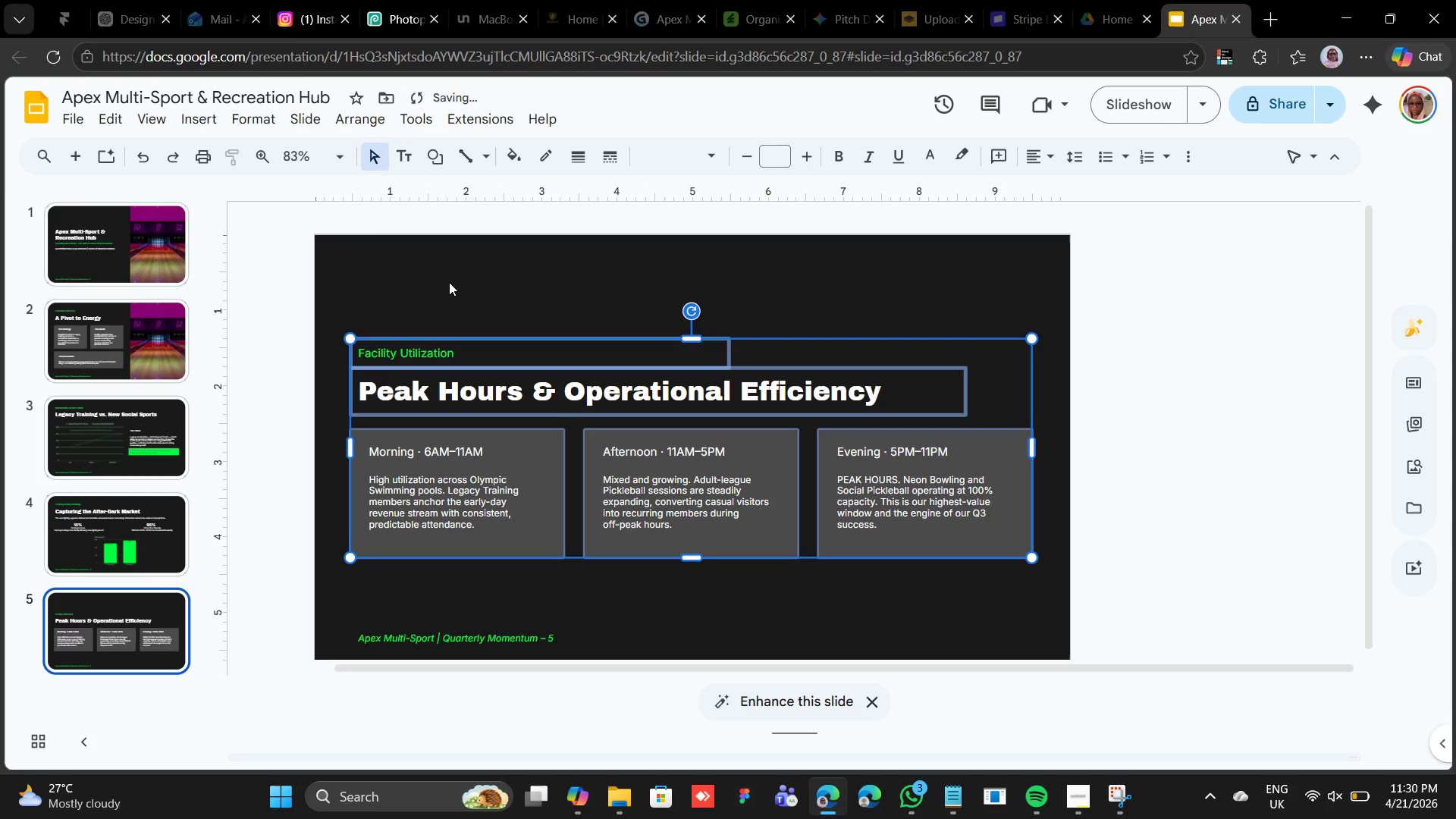 
key(Shift+ArrowUp)
 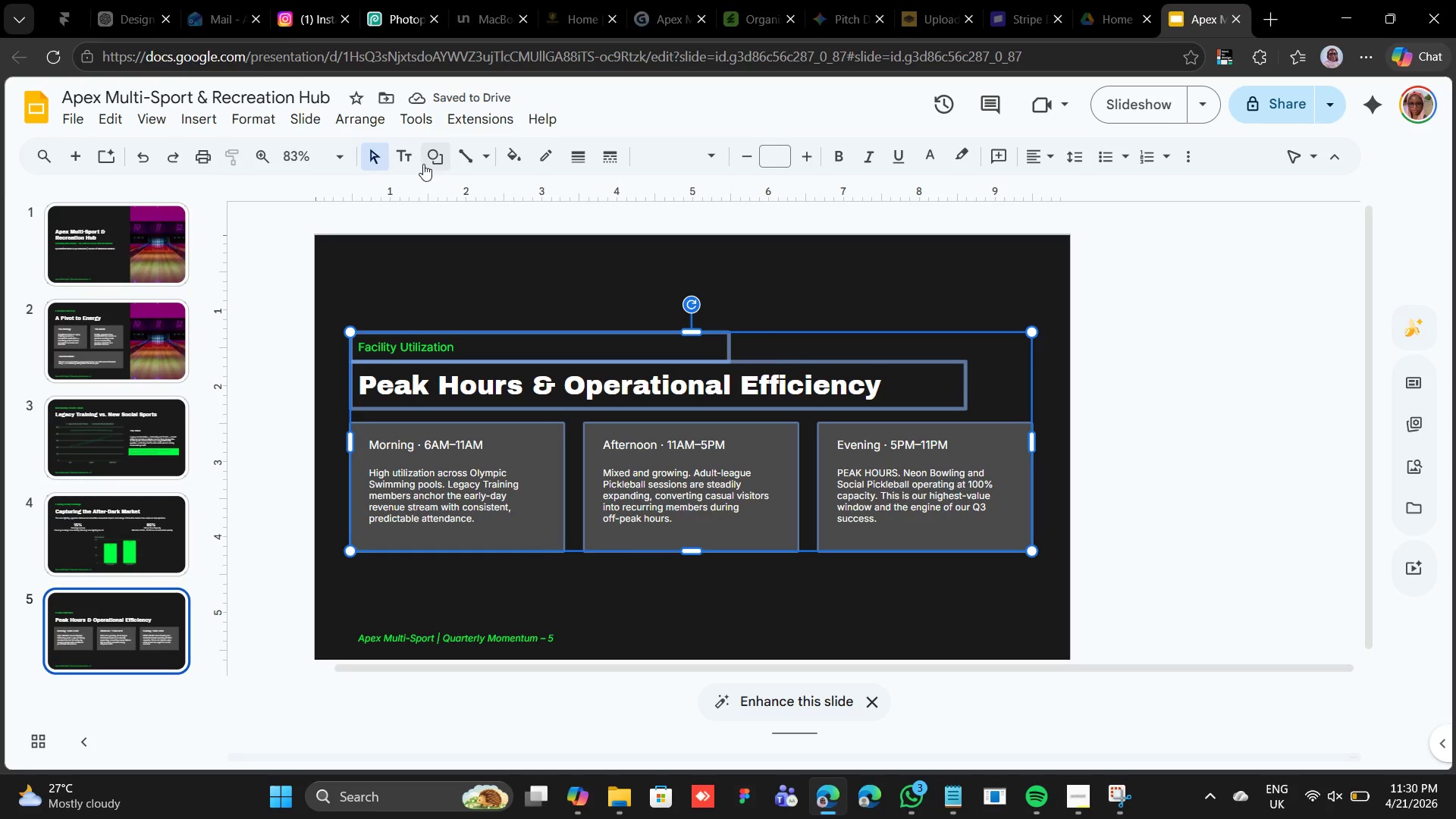 
wait(5.33)
 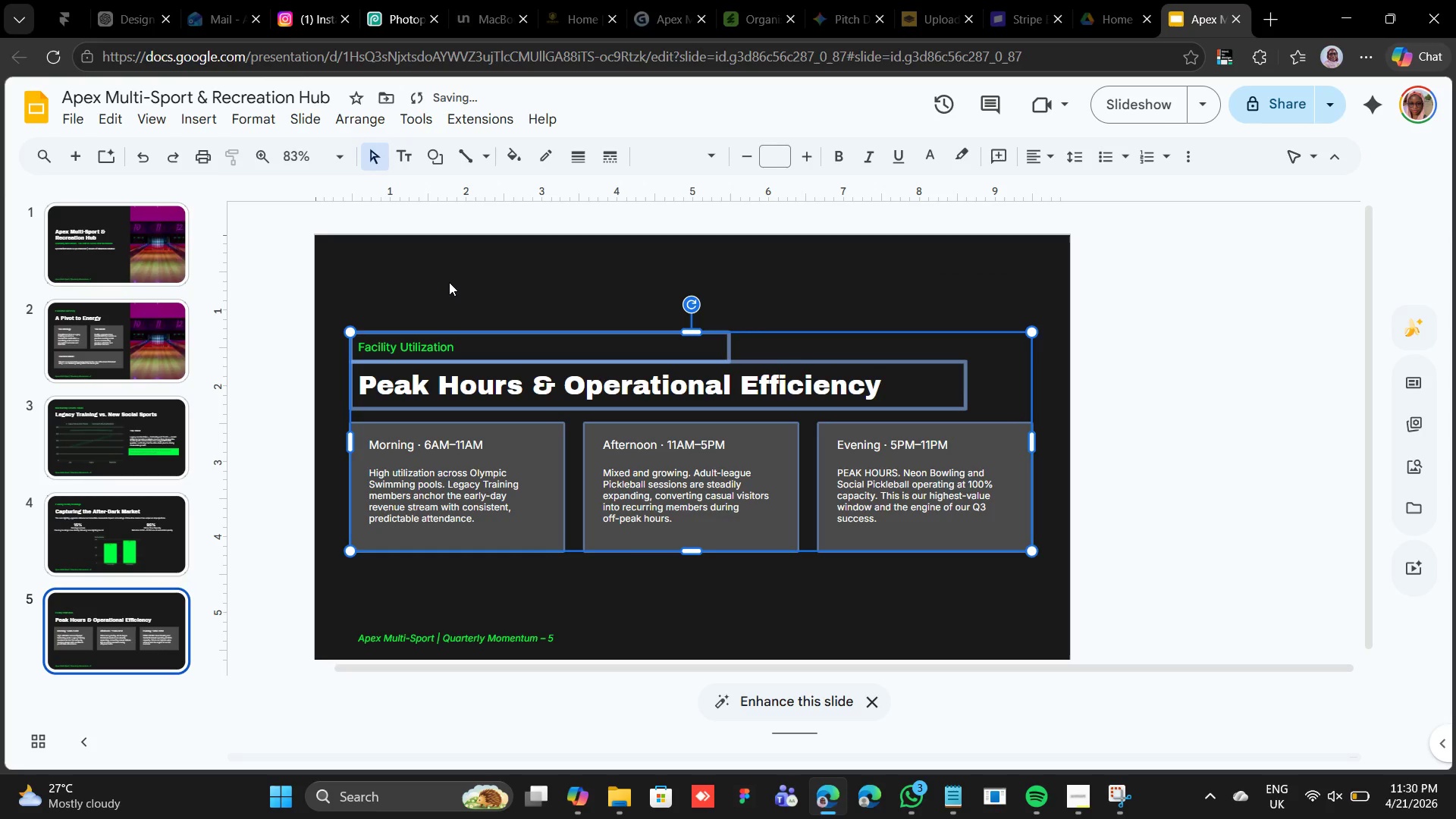 
left_click([77, 153])
 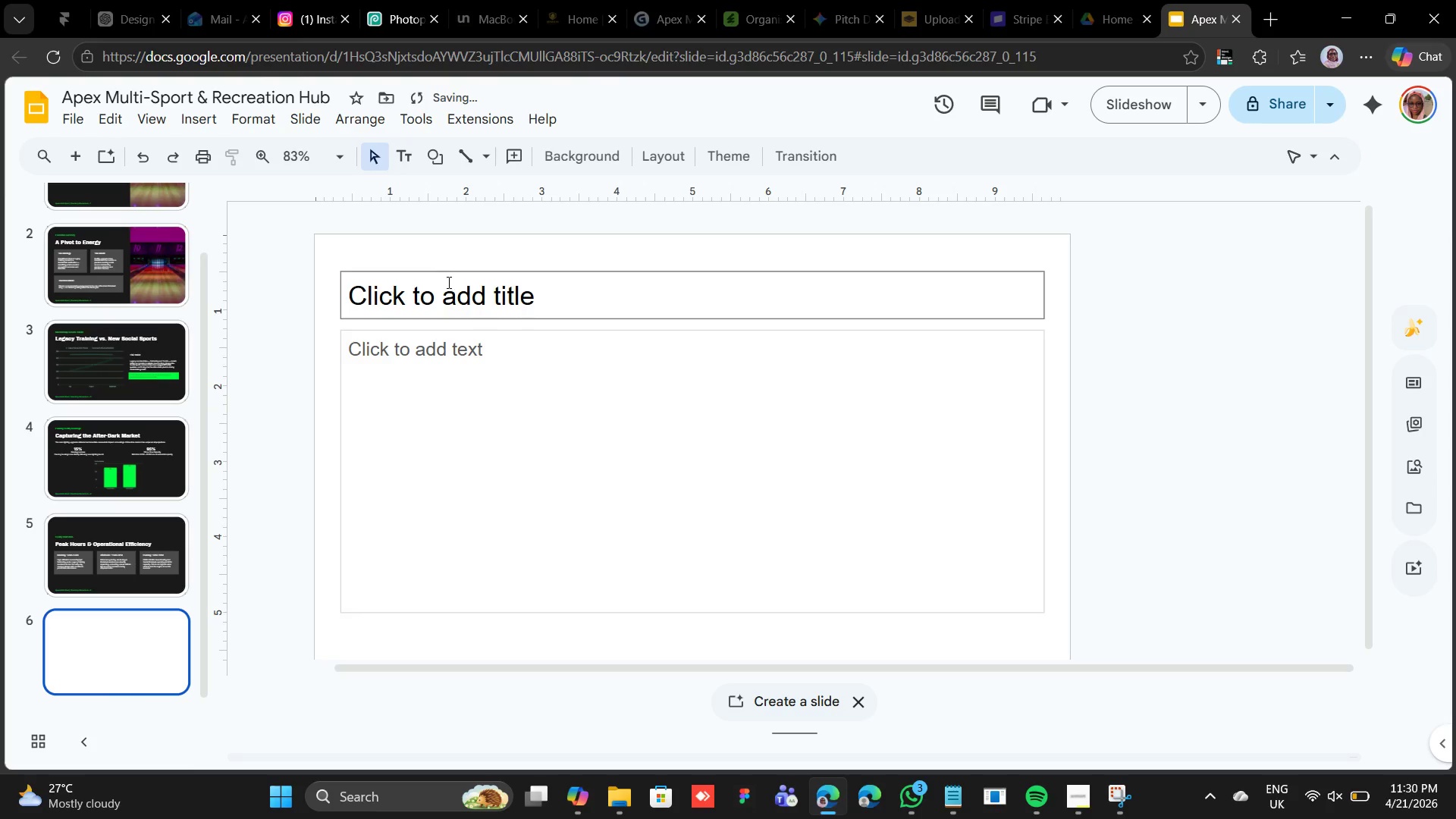 
left_click([454, 273])
 